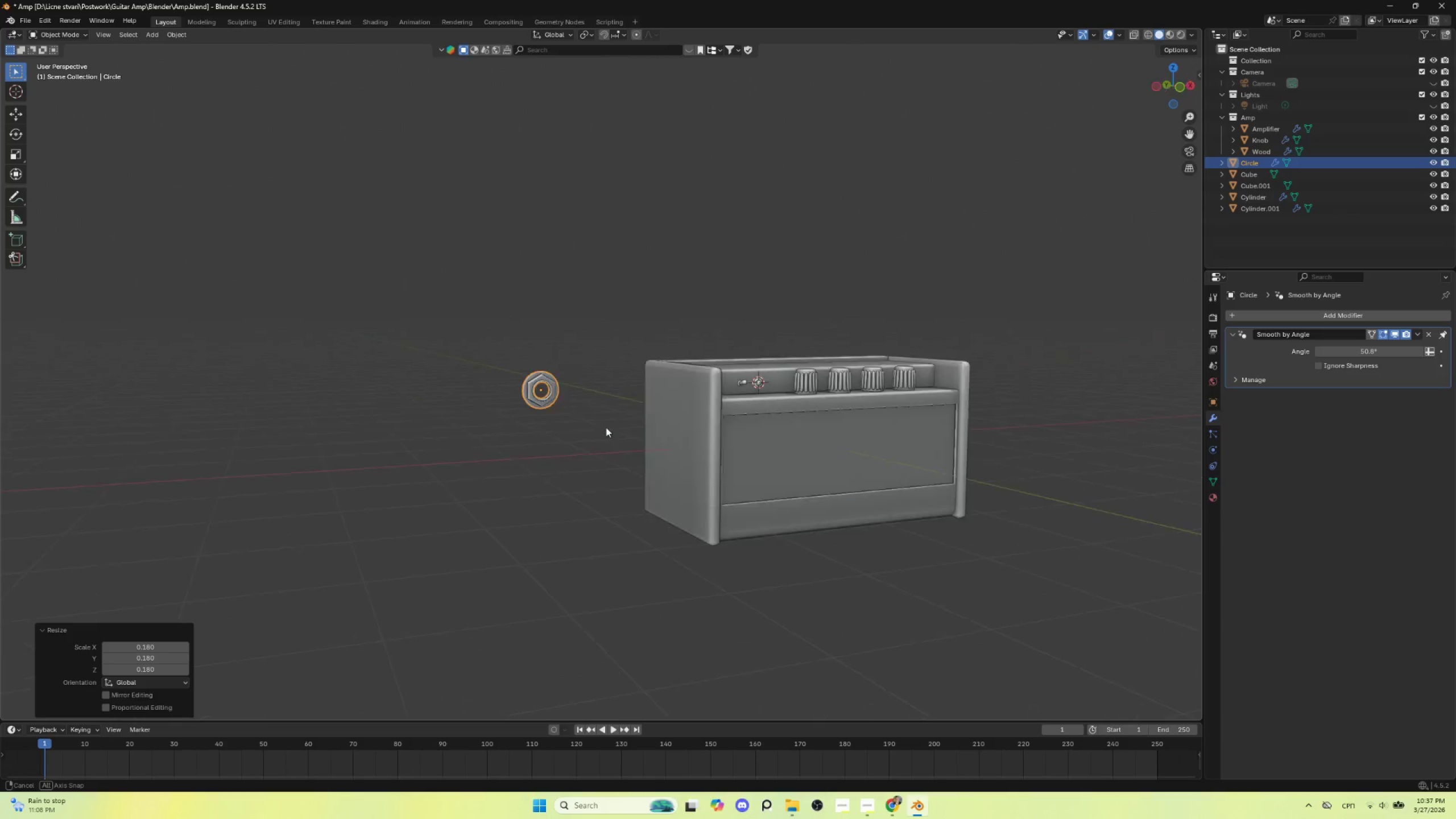 
hold_key(key=AltLeft, duration=0.44)
 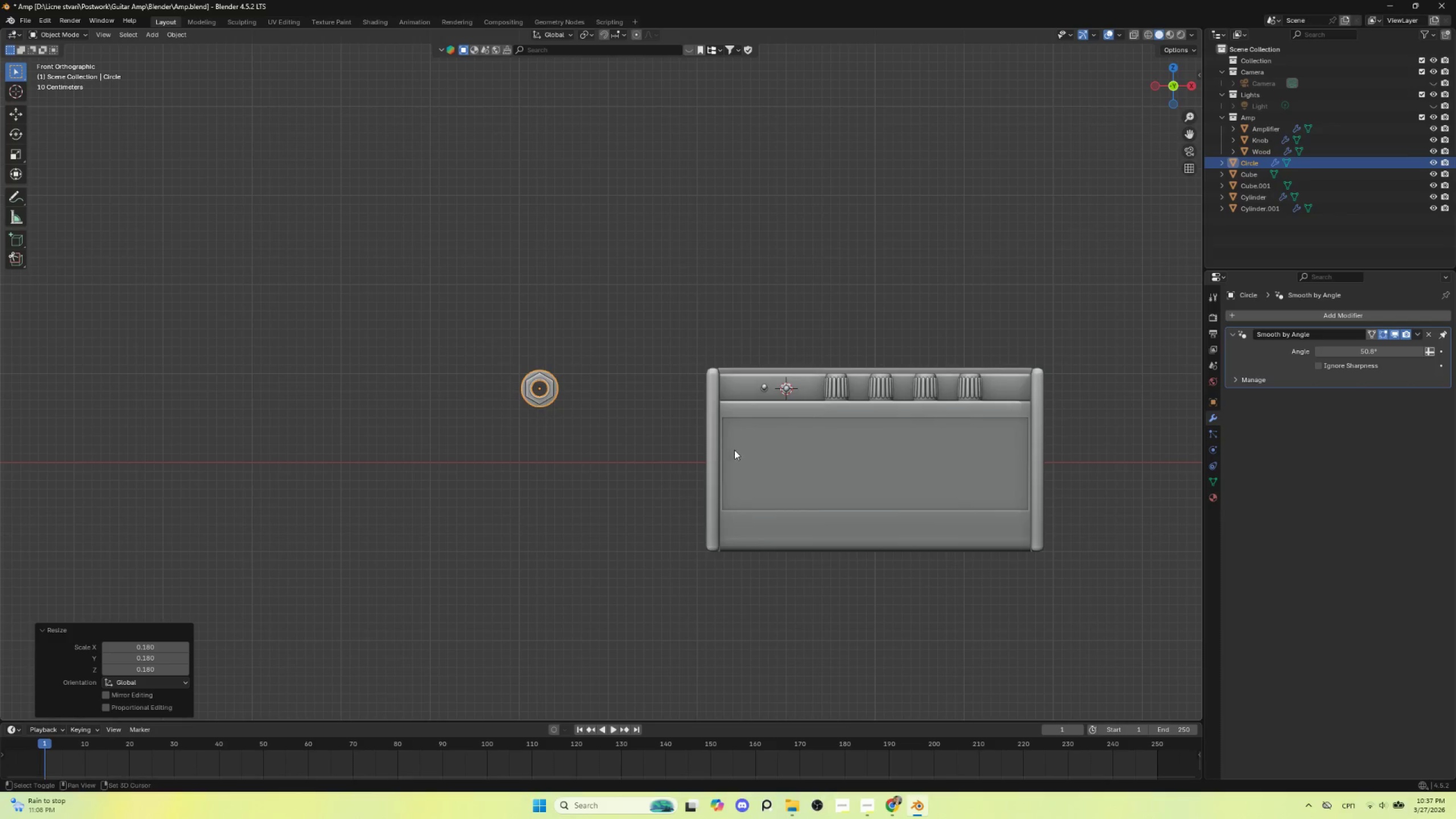 
hold_key(key=ShiftLeft, duration=0.55)
 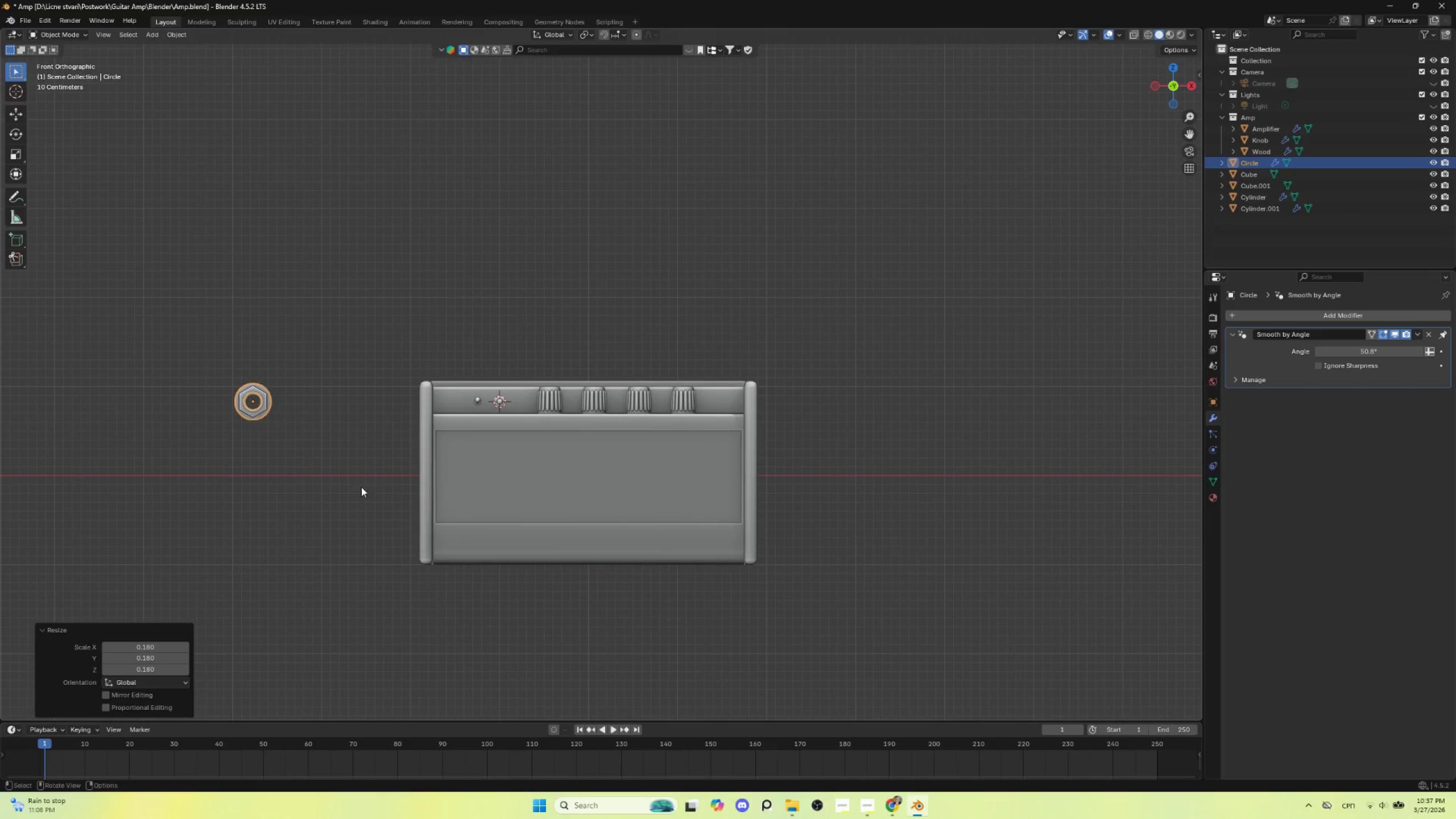 
key(S)
 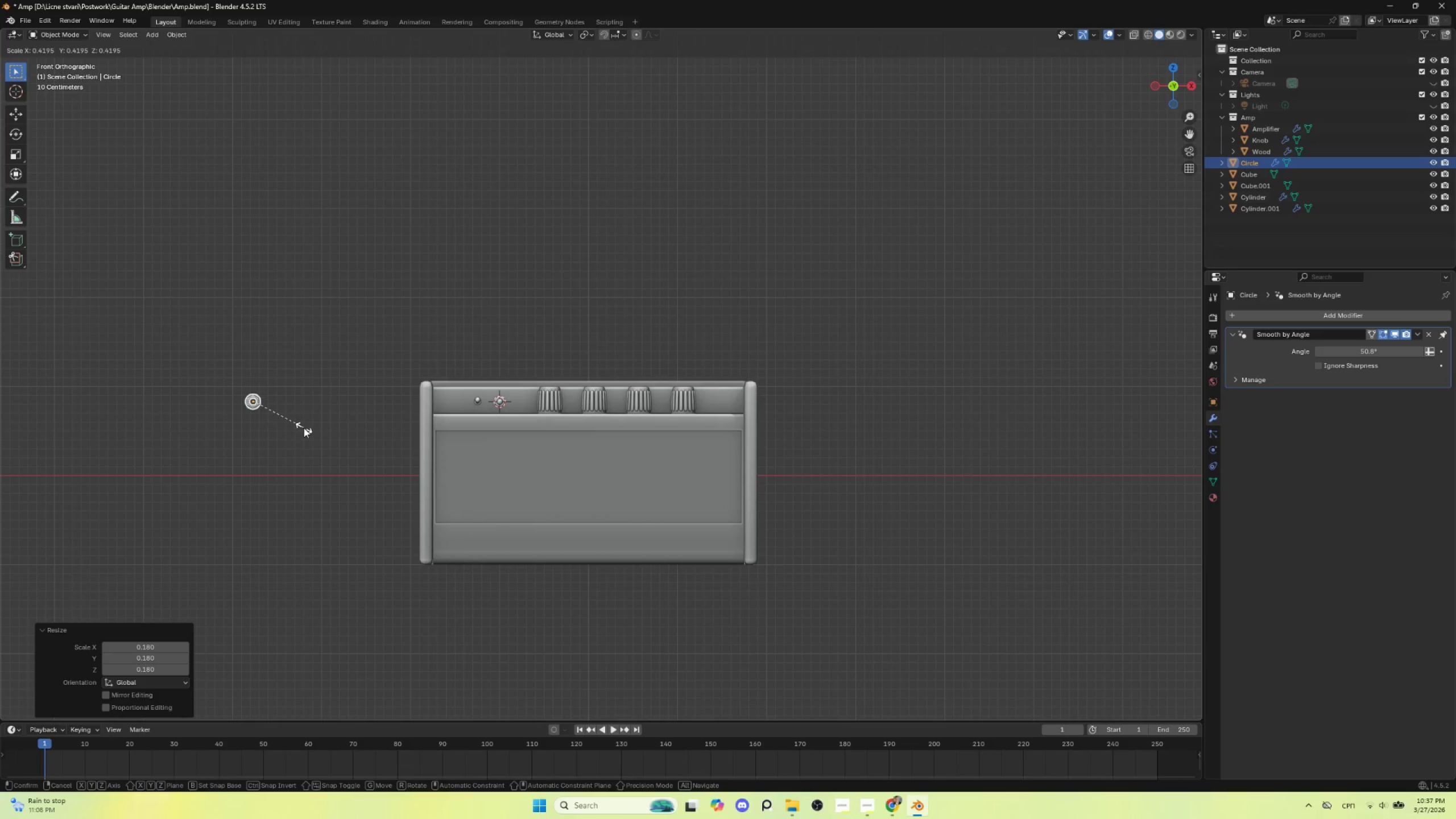 
left_click([304, 428])
 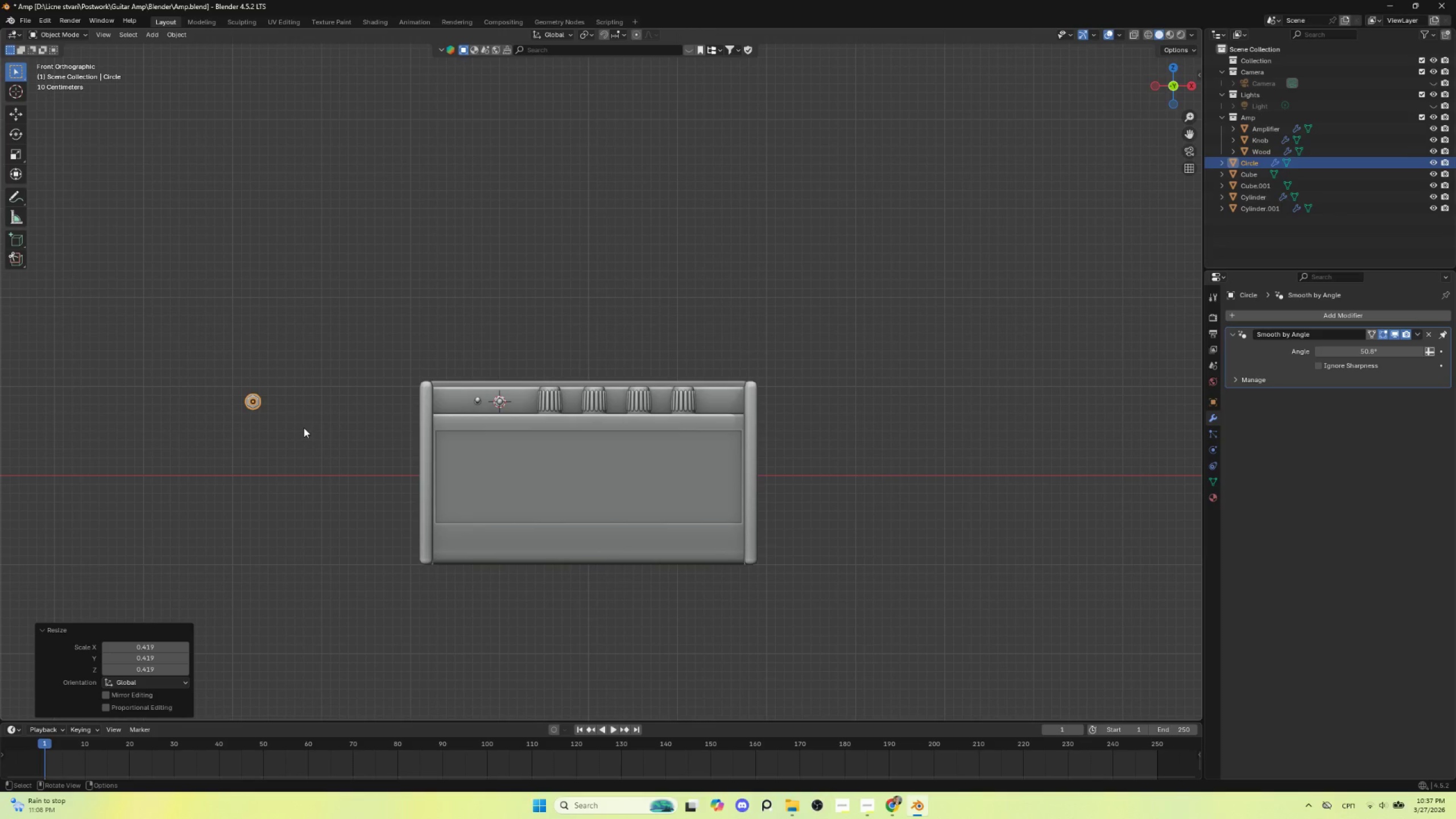 
key(G)
 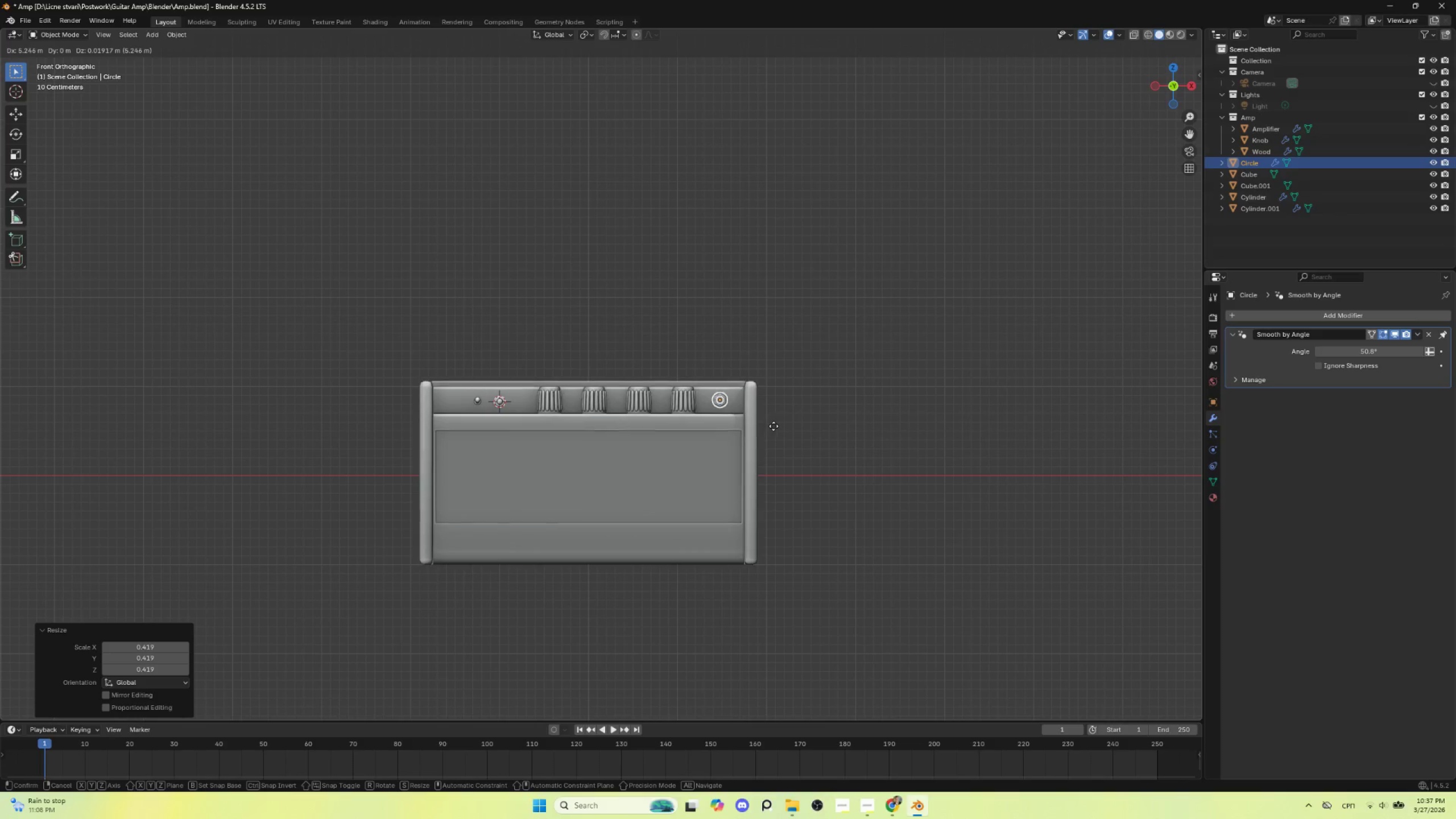 
left_click([774, 426])
 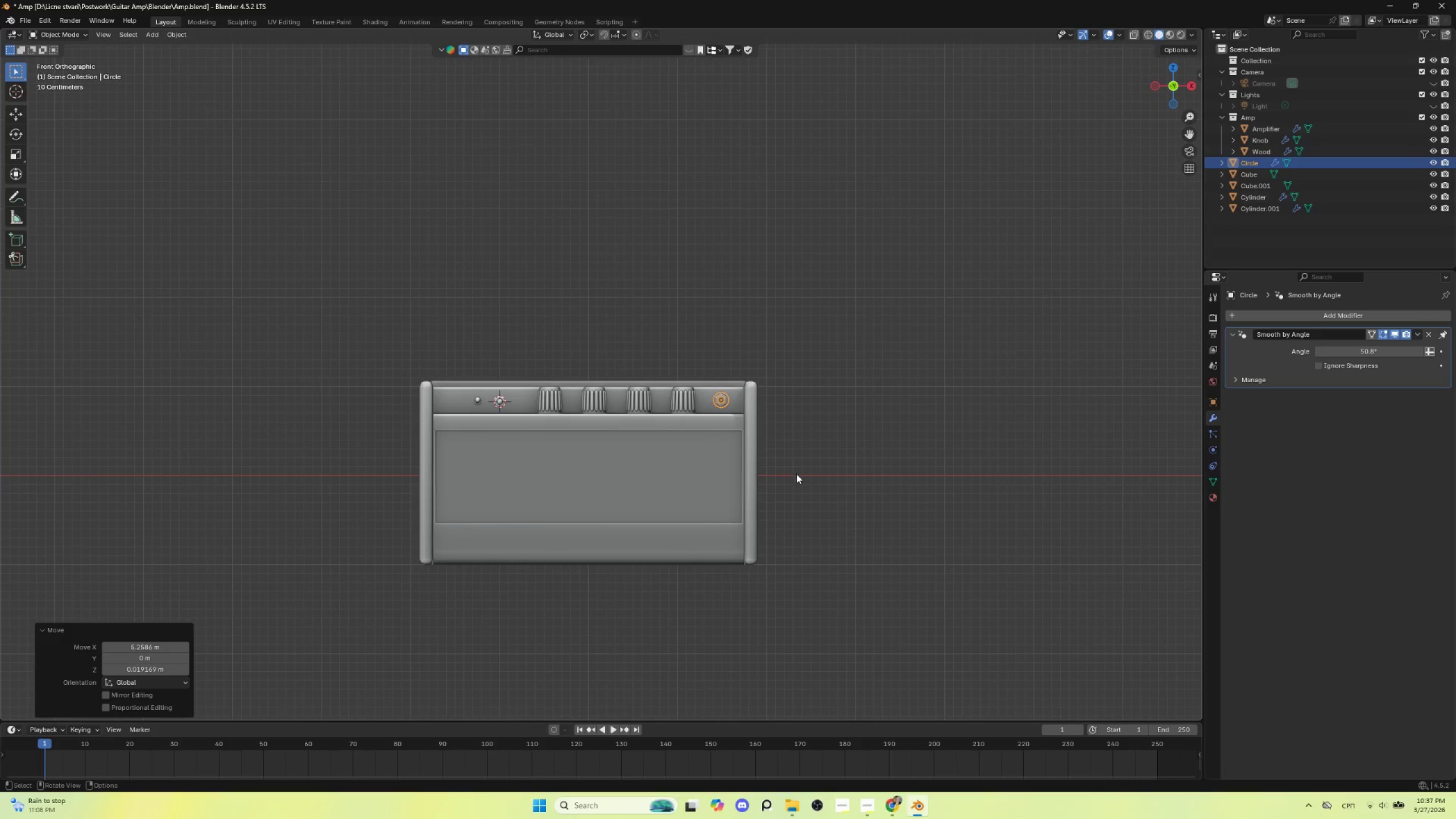 
hold_key(key=ShiftLeft, duration=0.48)
 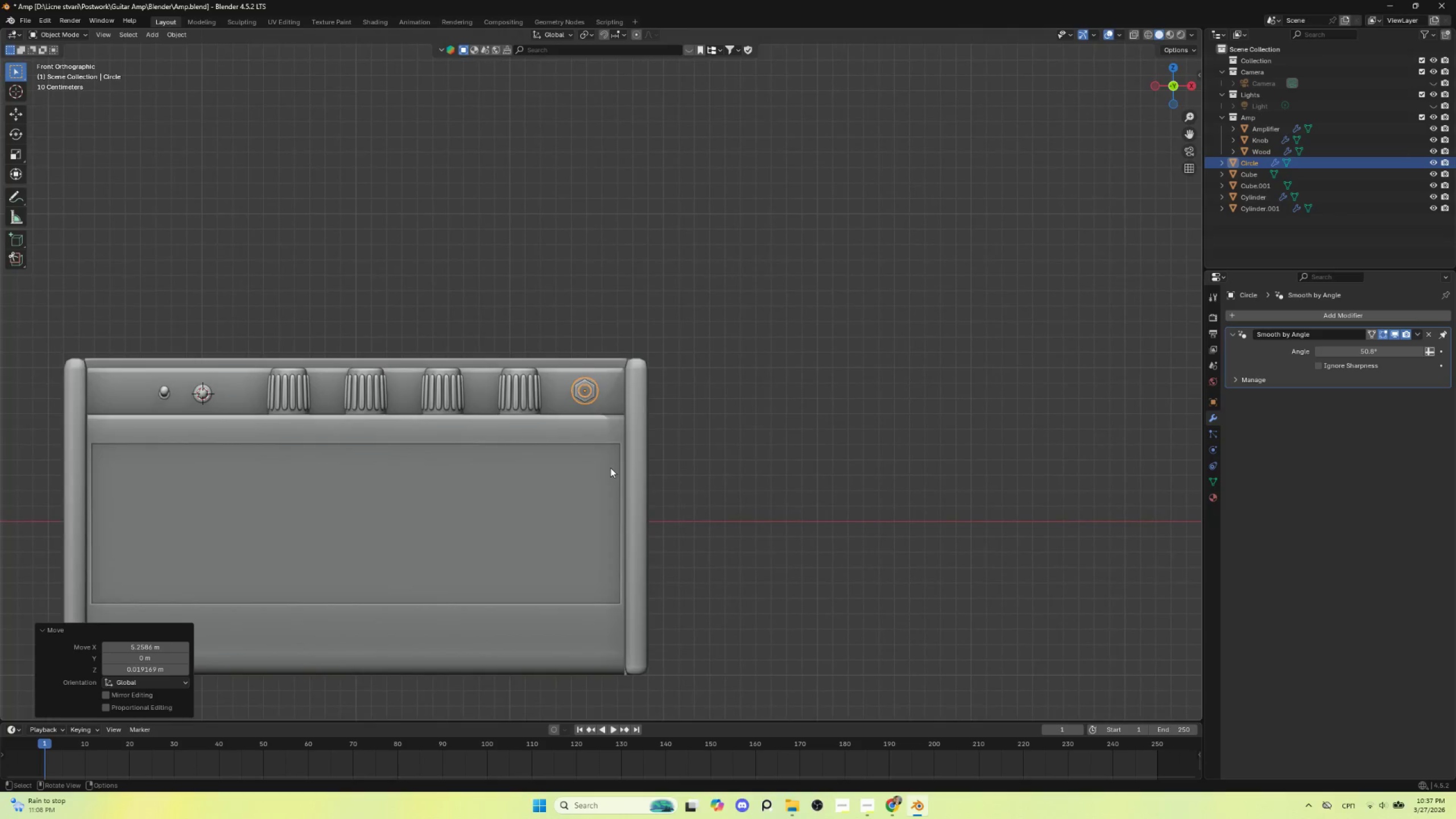 
scroll: coordinate [553, 495], scroll_direction: up, amount: 15.0
 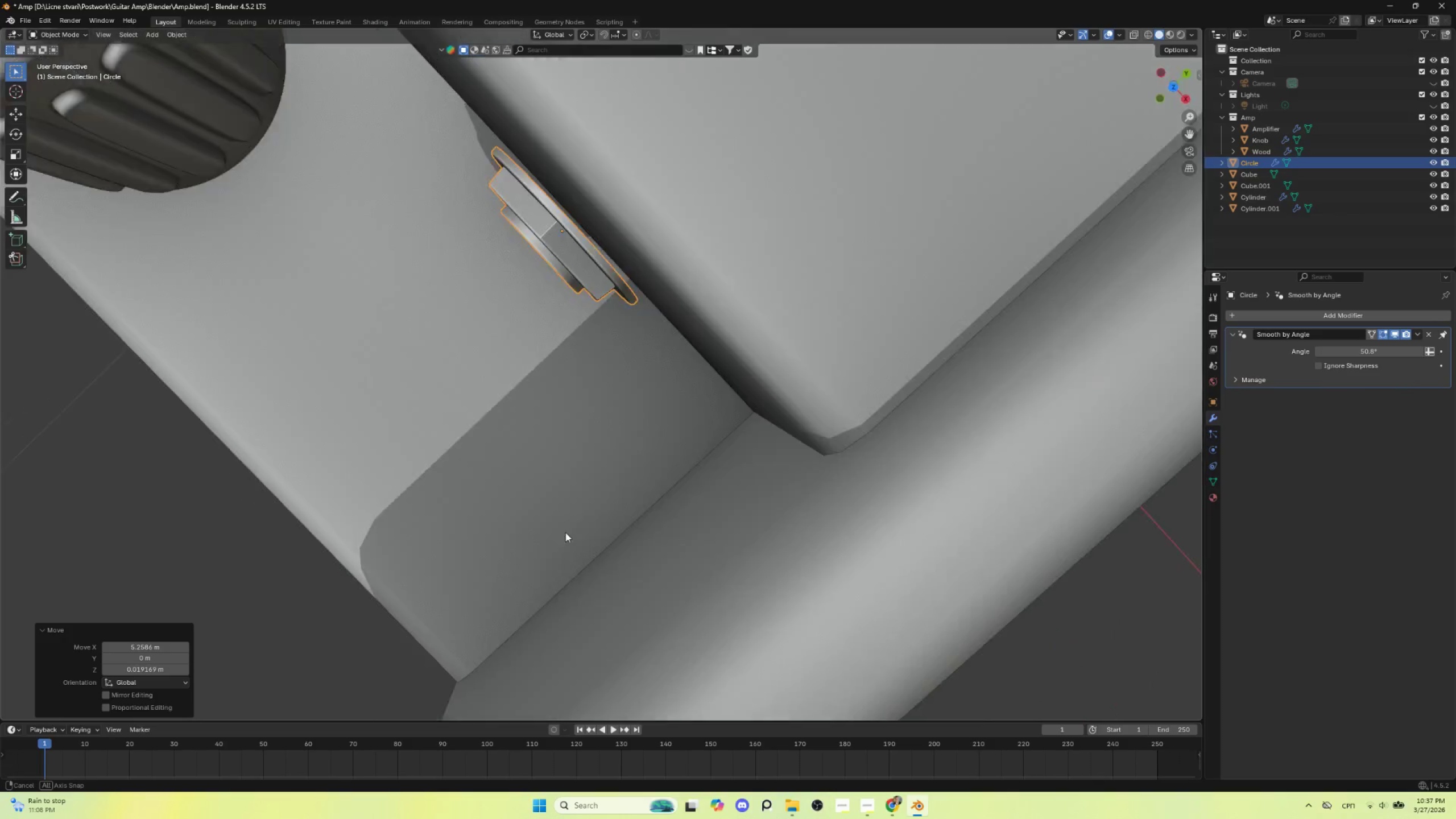 
hold_key(key=AltLeft, duration=0.69)
 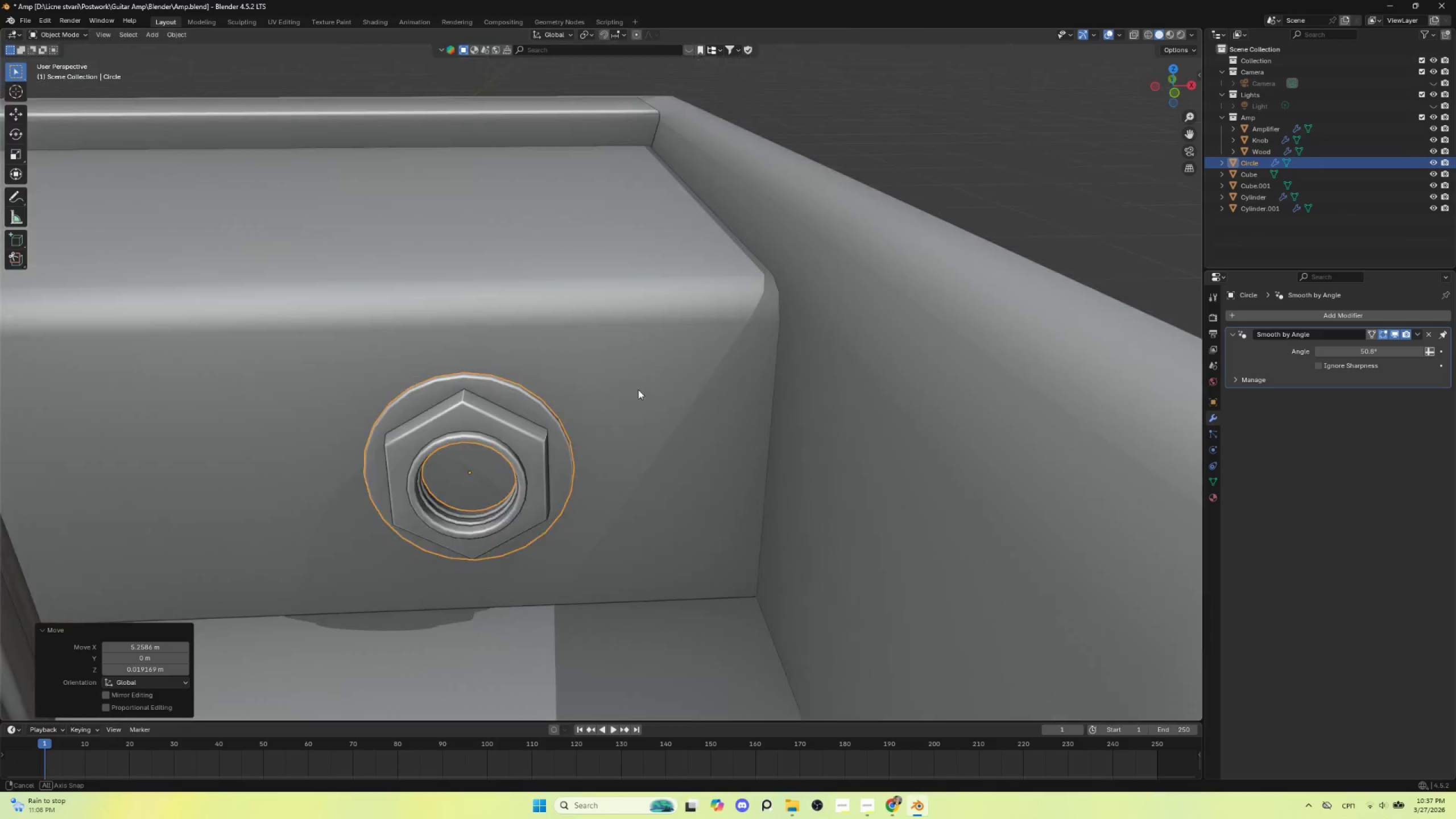 
scroll: coordinate [588, 428], scroll_direction: down, amount: 11.0
 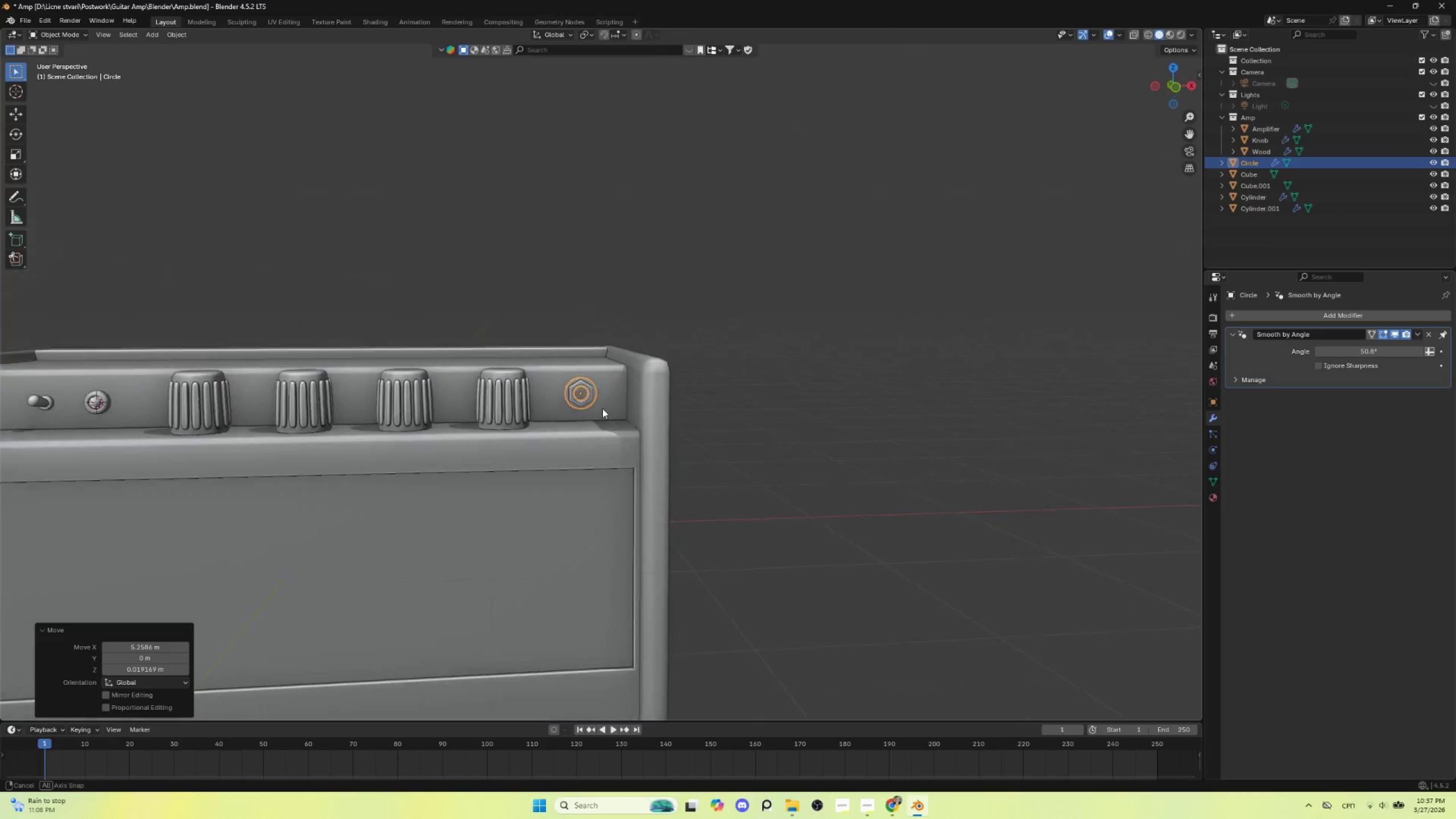 
hold_key(key=AltLeft, duration=0.41)
 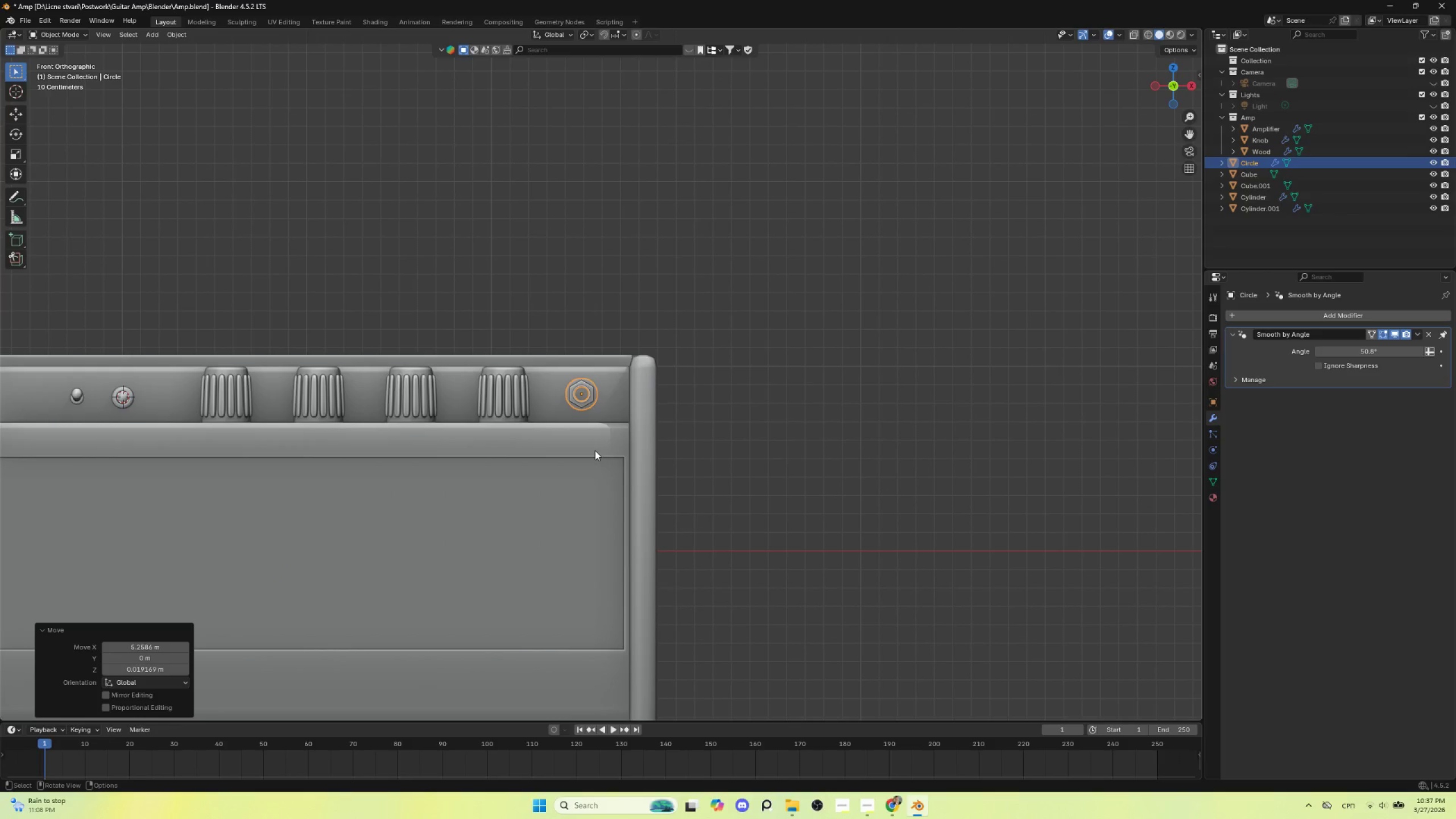 
hold_key(key=ShiftLeft, duration=0.78)
 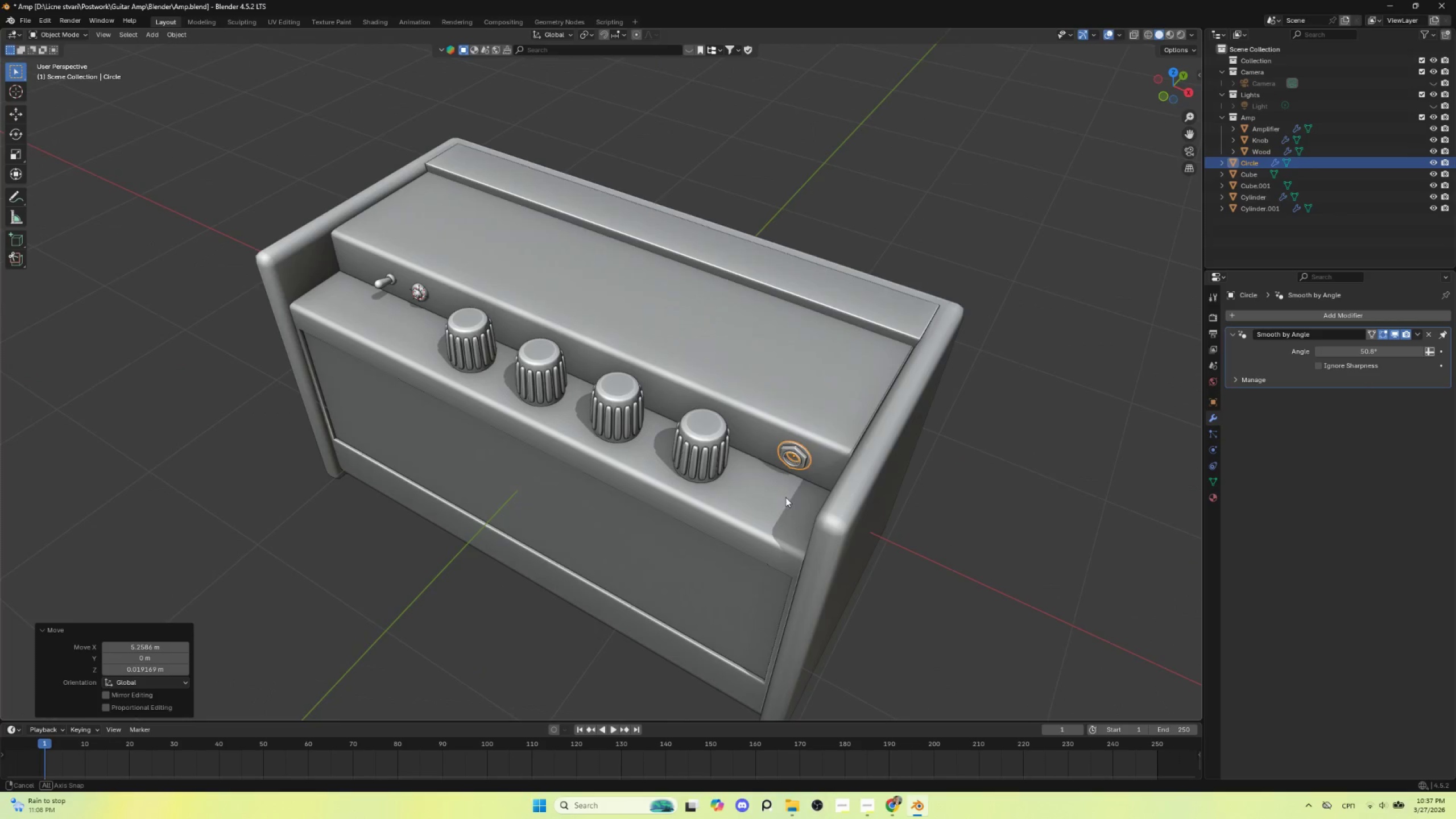 
hold_key(key=ShiftLeft, duration=0.48)
 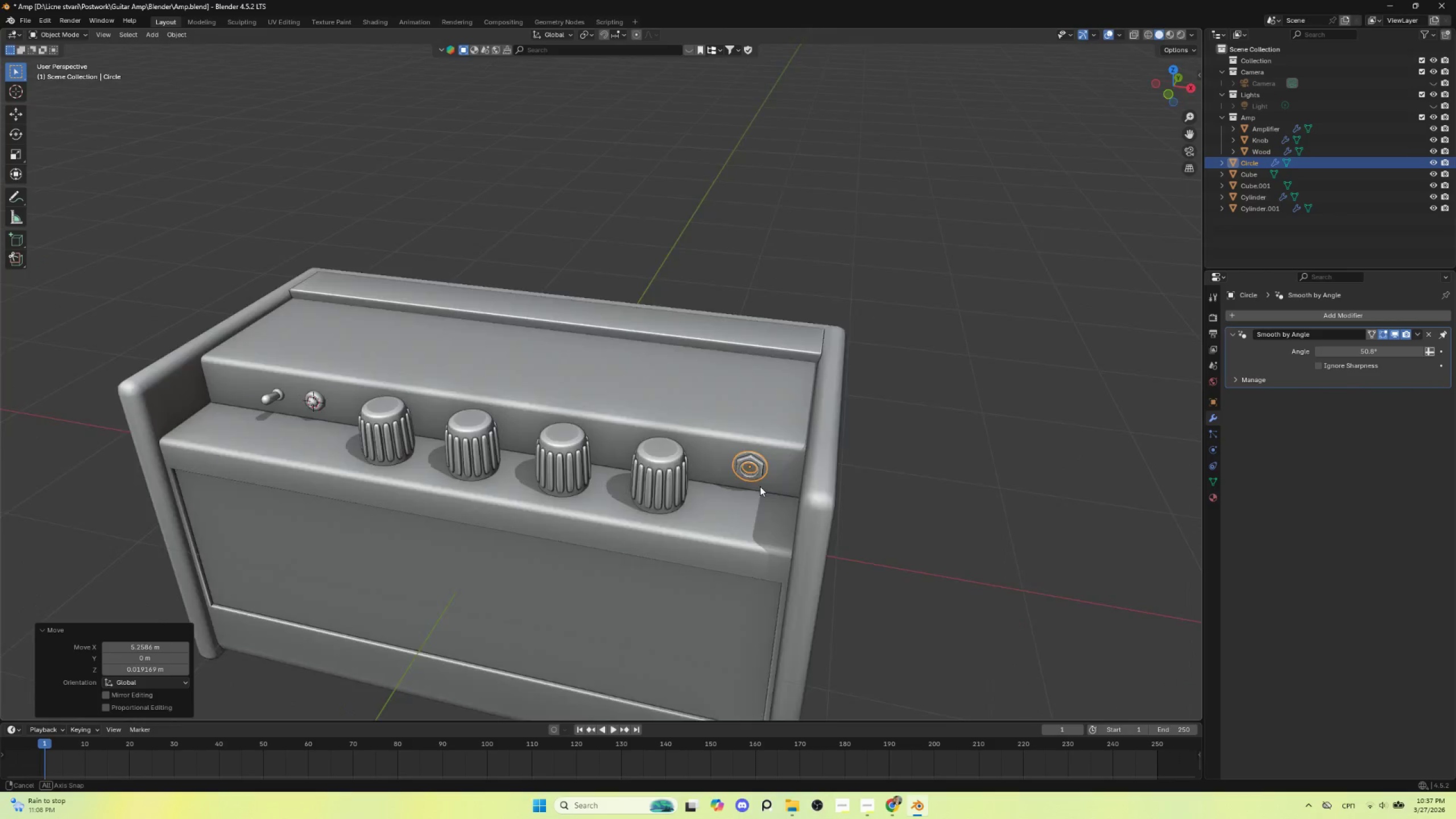 
hold_key(key=AltLeft, duration=0.5)
 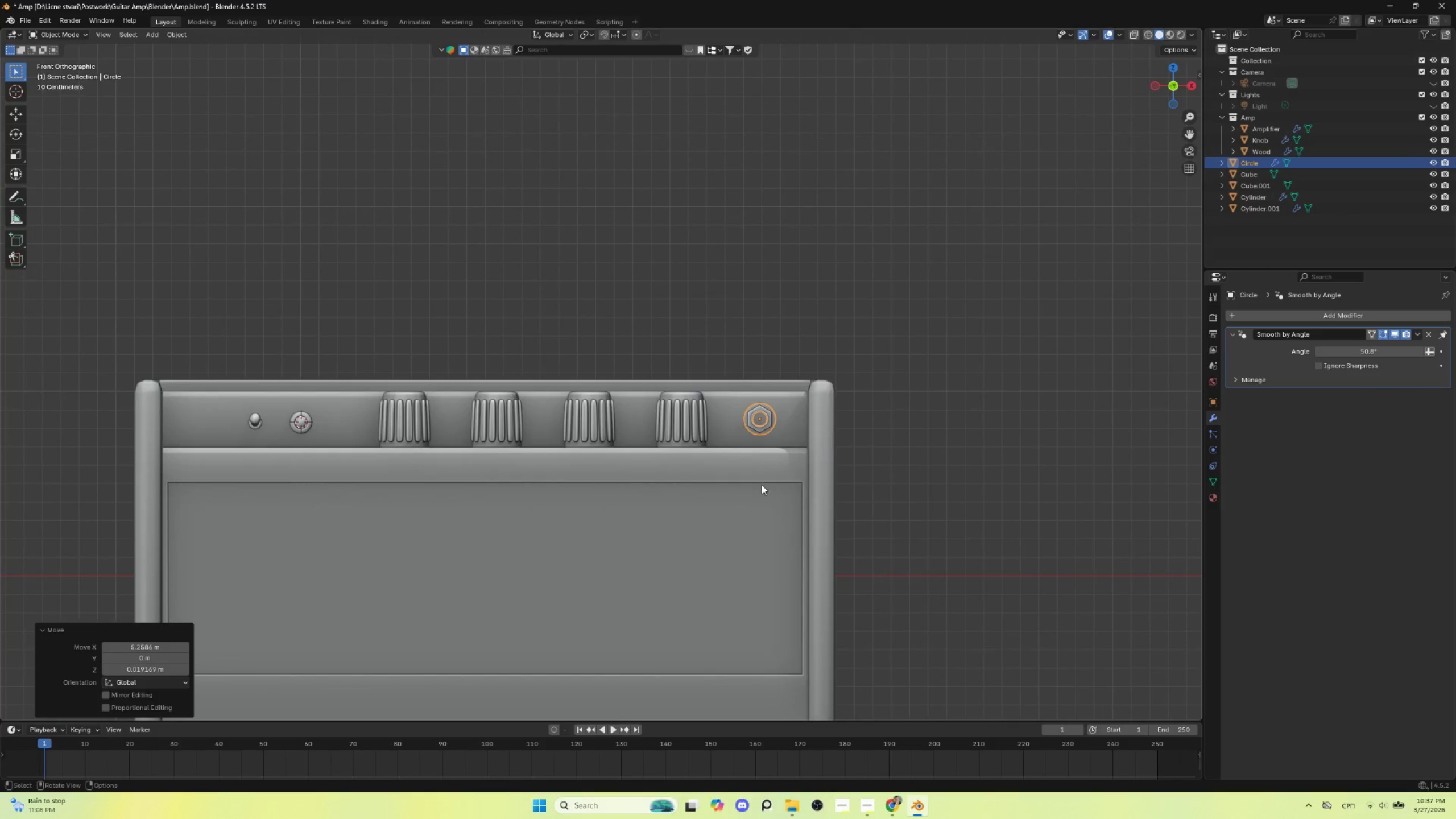 
hold_key(key=ShiftLeft, duration=0.5)
 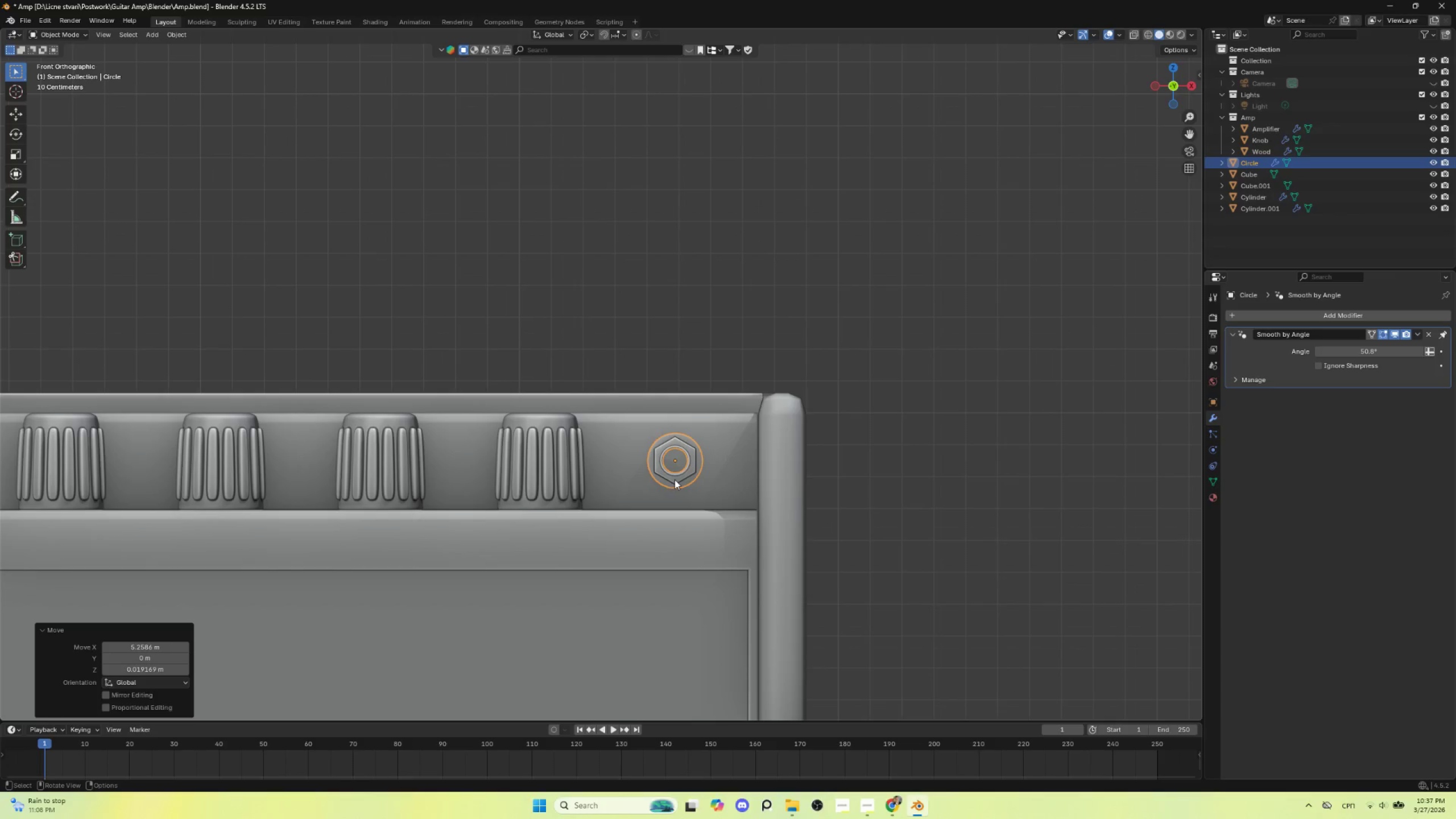 
scroll: coordinate [760, 485], scroll_direction: up, amount: 3.0
 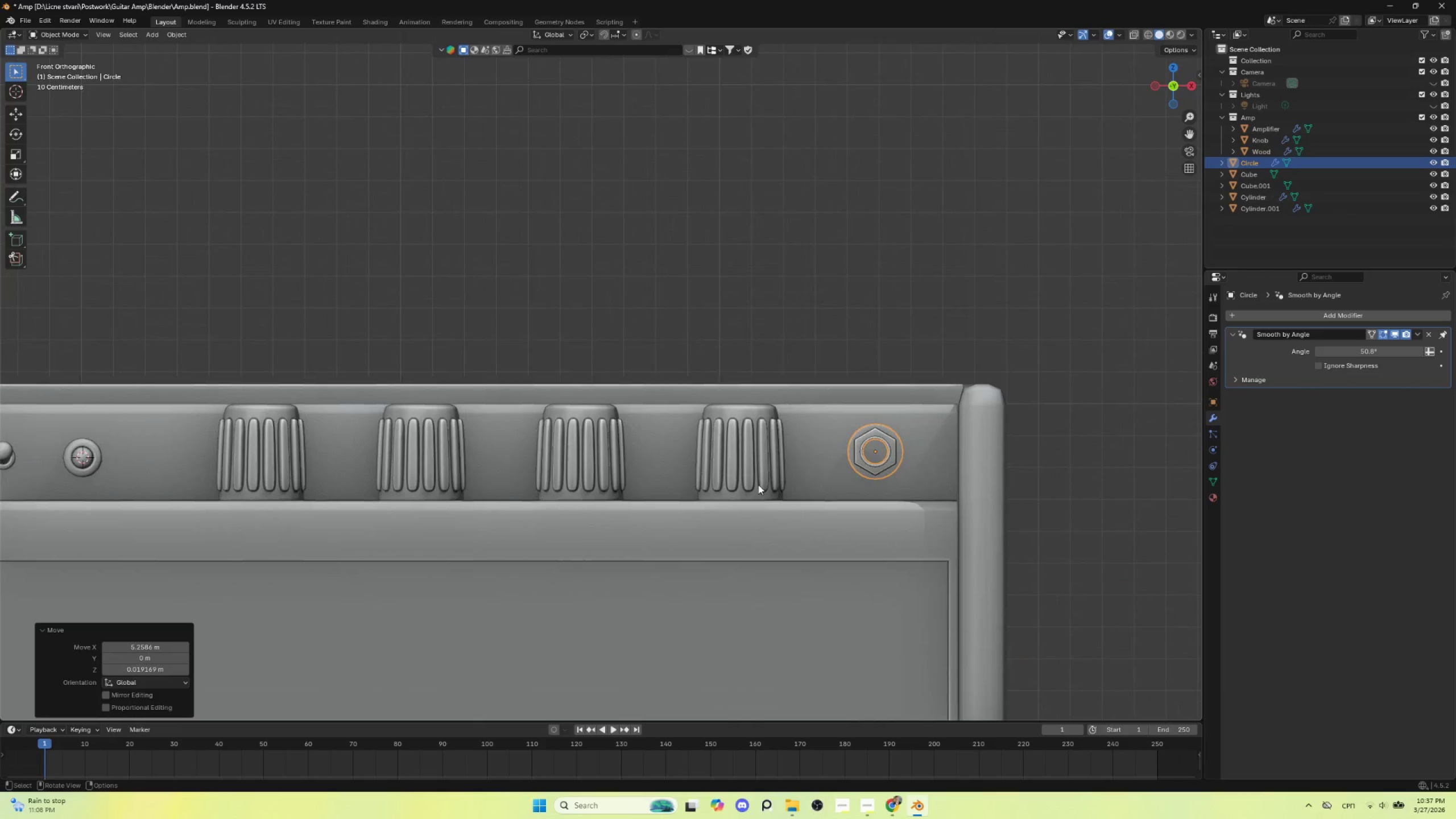 
hold_key(key=ShiftLeft, duration=7.92)
 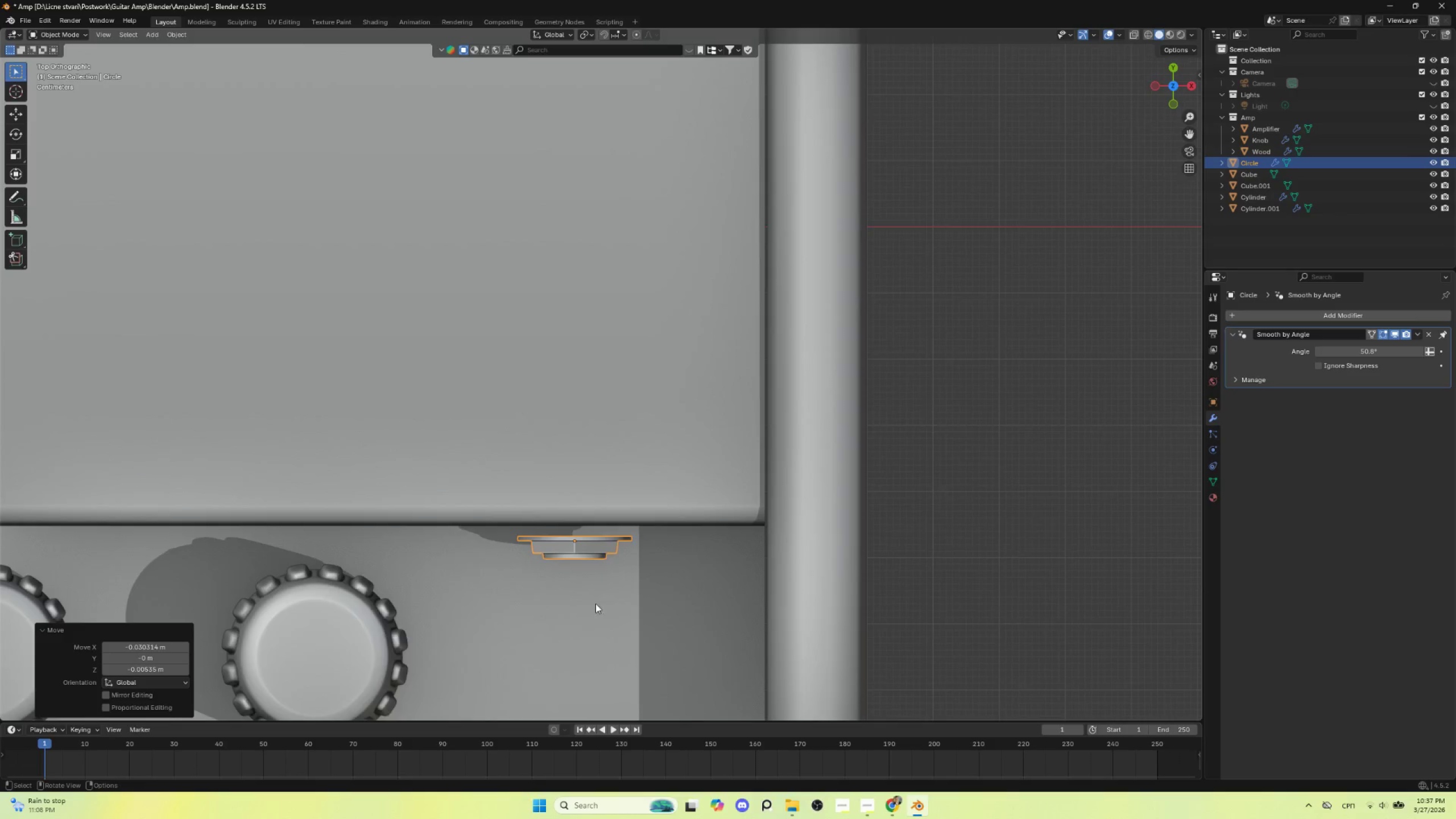 
key(G)
 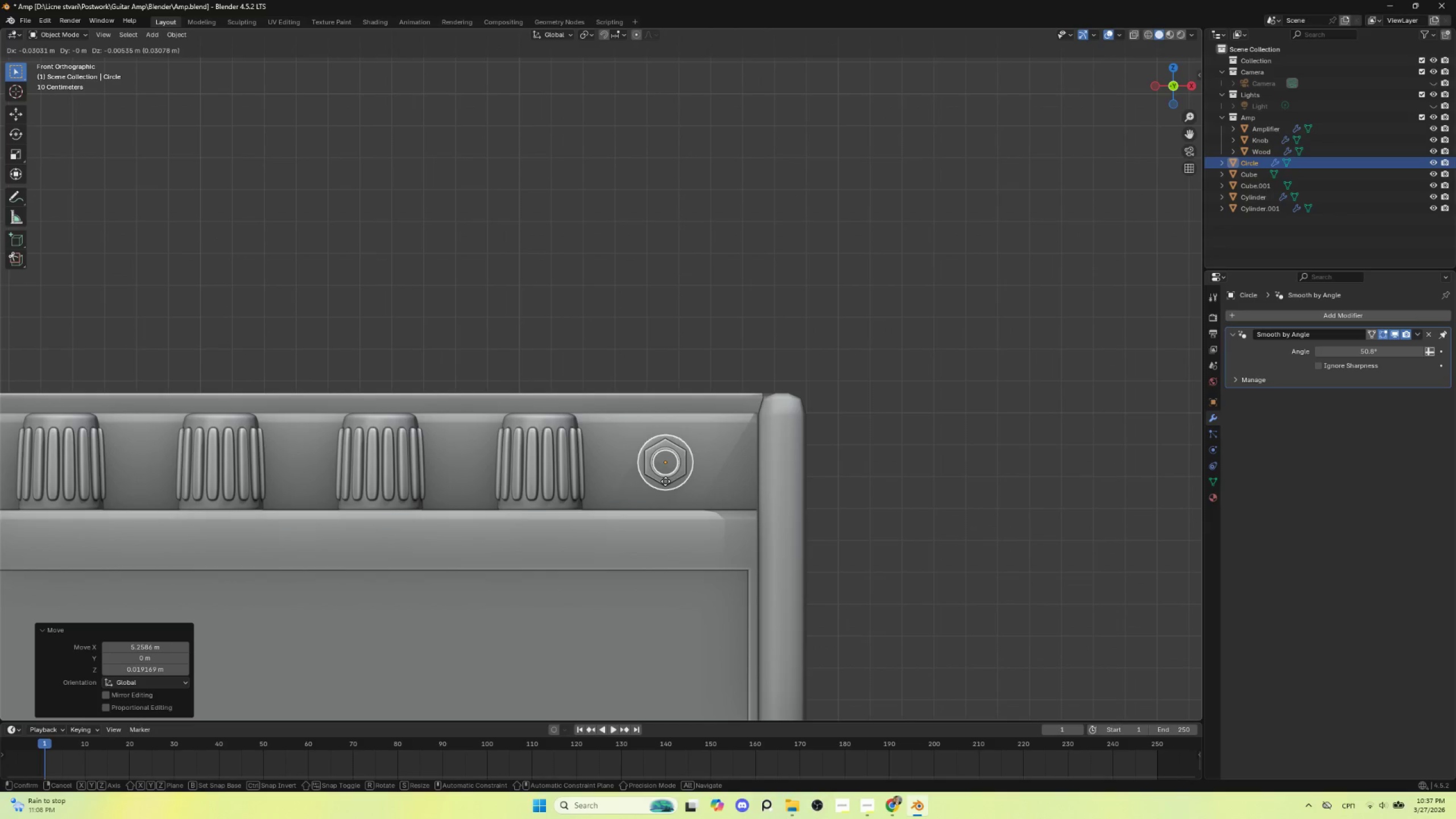 
left_click([665, 481])
 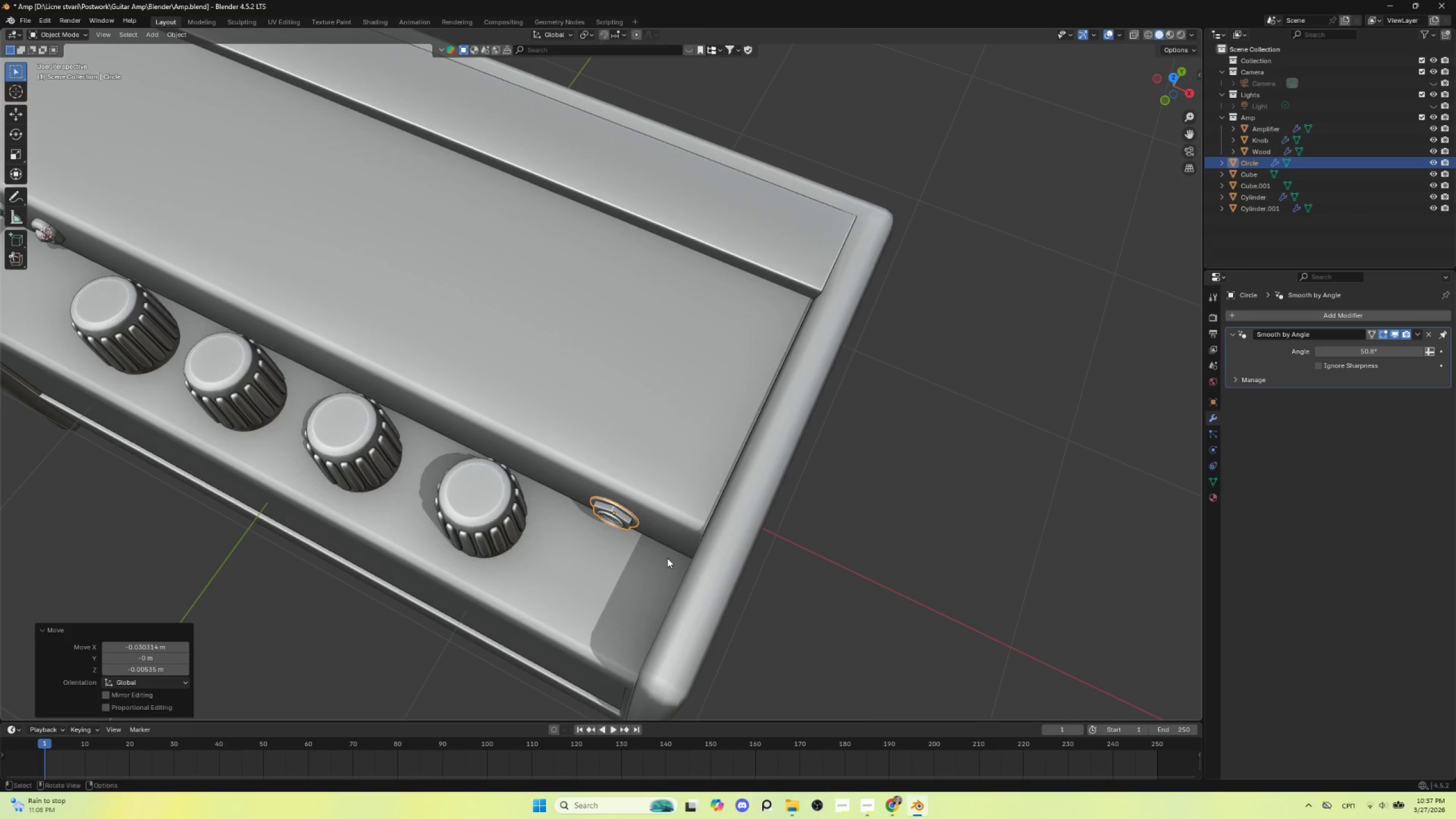 
scroll: coordinate [663, 562], scroll_direction: up, amount: 3.0
 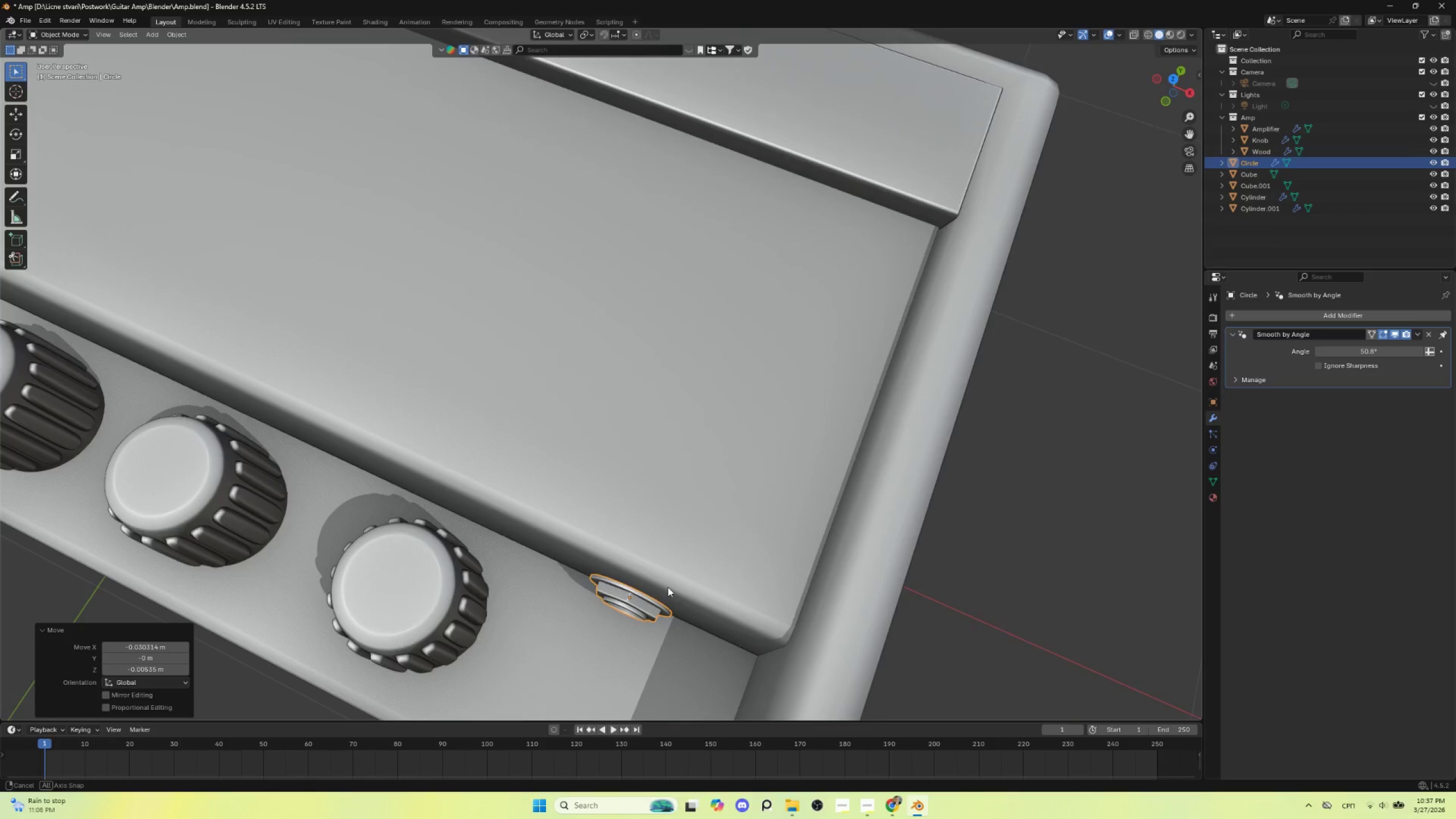 
hold_key(key=AltLeft, duration=0.41)
 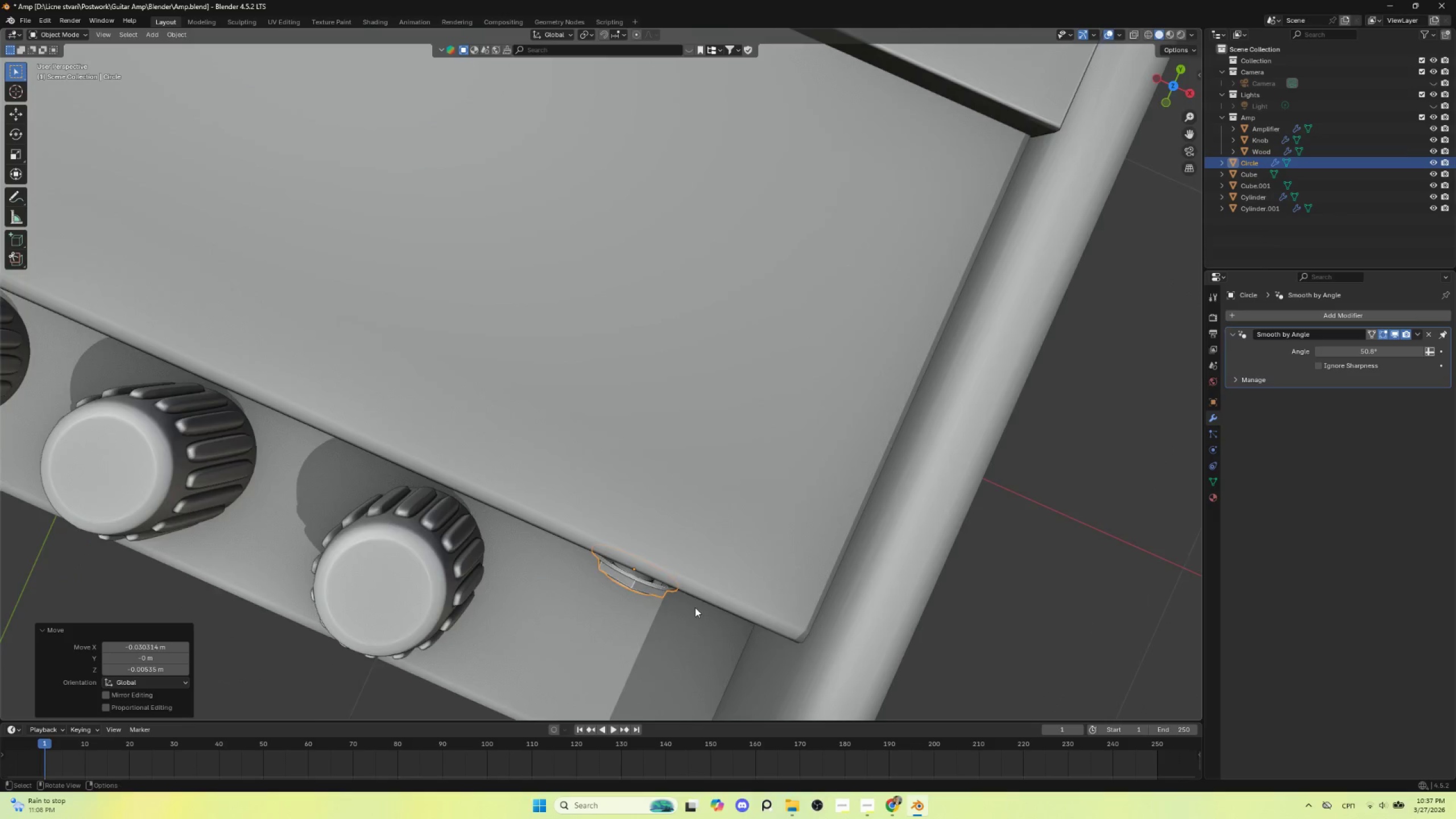 
hold_key(key=AltLeft, duration=1.47)
 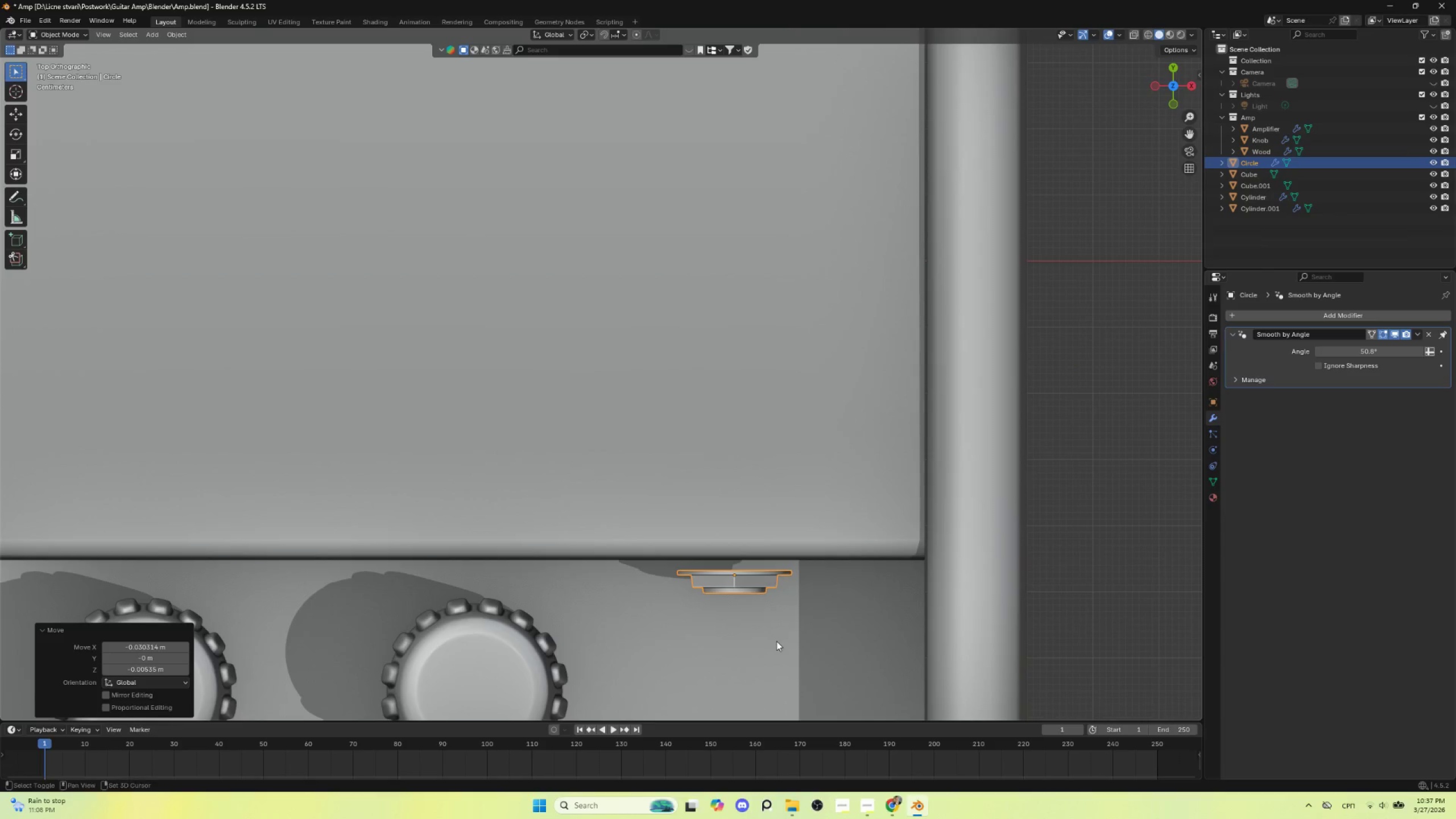 
scroll: coordinate [694, 608], scroll_direction: up, amount: 1.0
 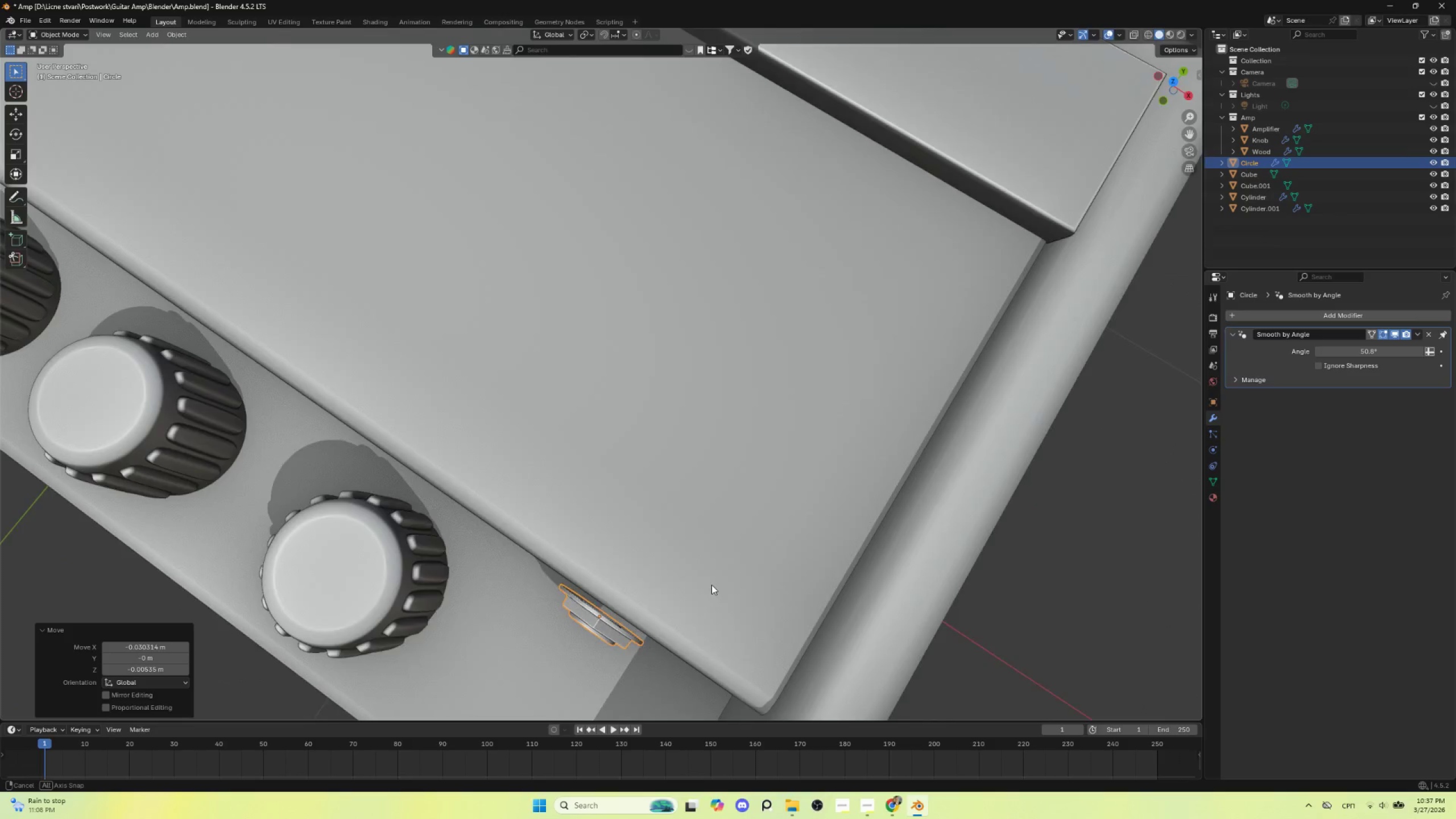 
hold_key(key=ShiftLeft, duration=0.45)
 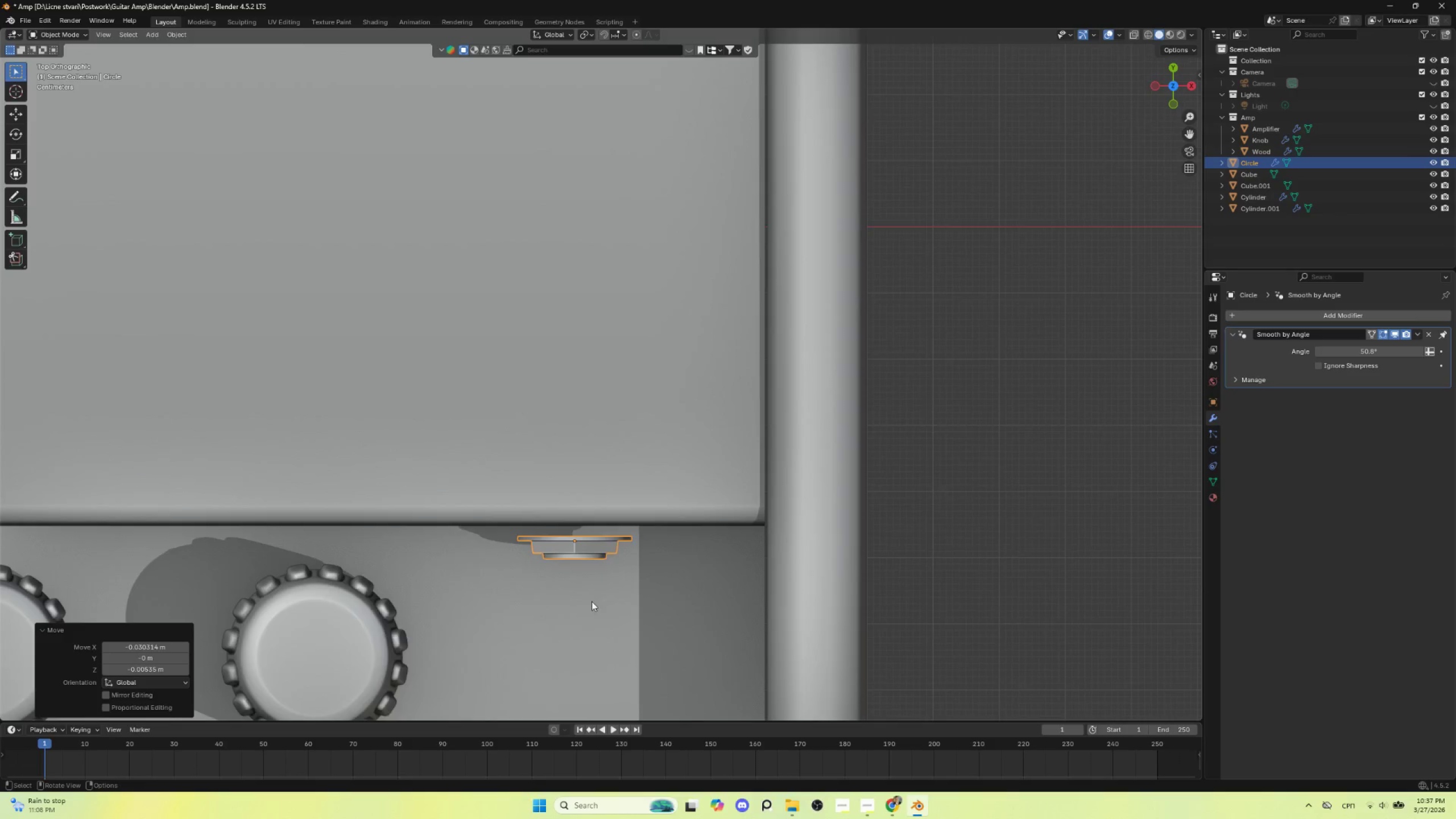 
scroll: coordinate [591, 601], scroll_direction: up, amount: 2.0
 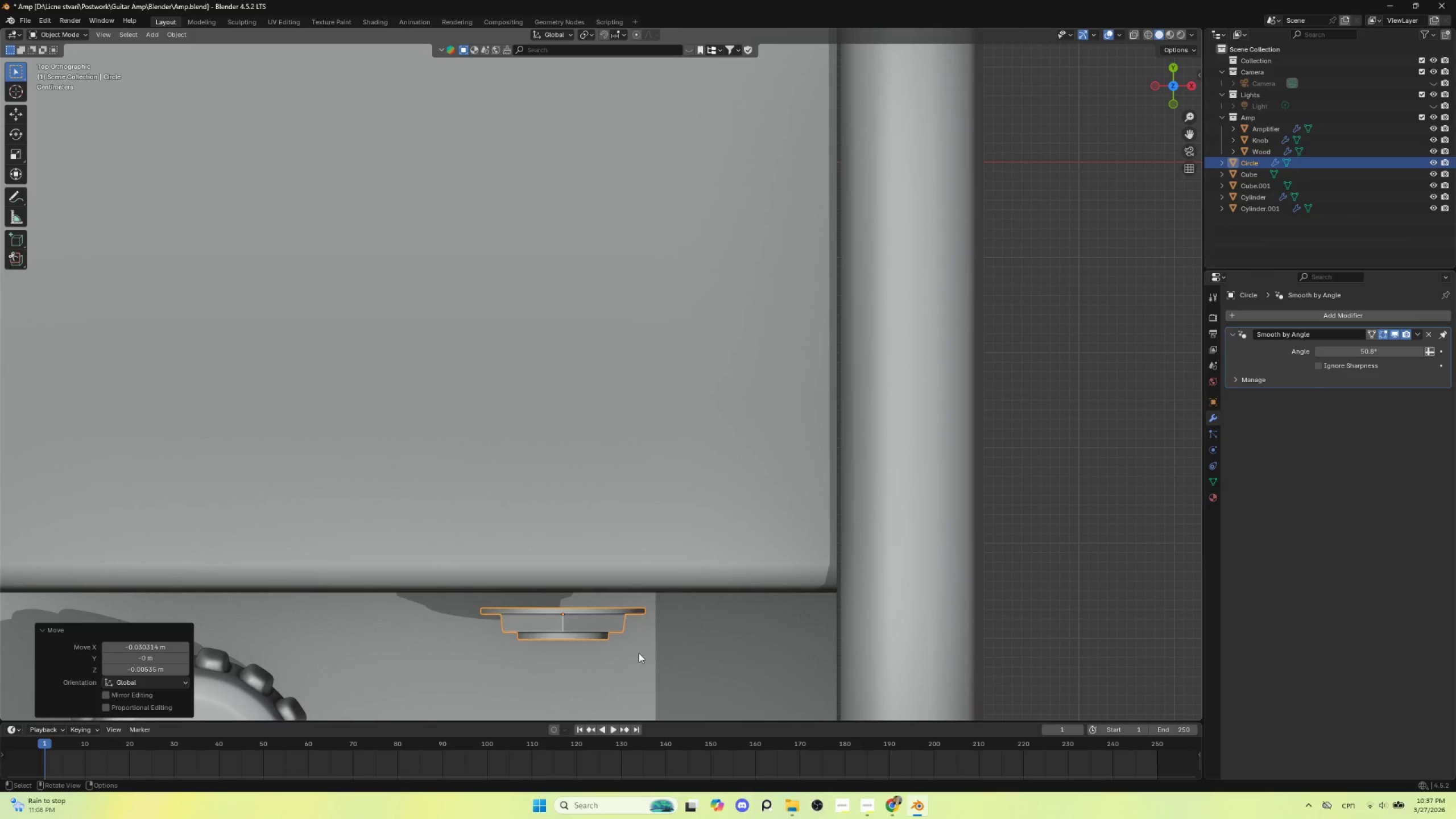 
type(gy)
 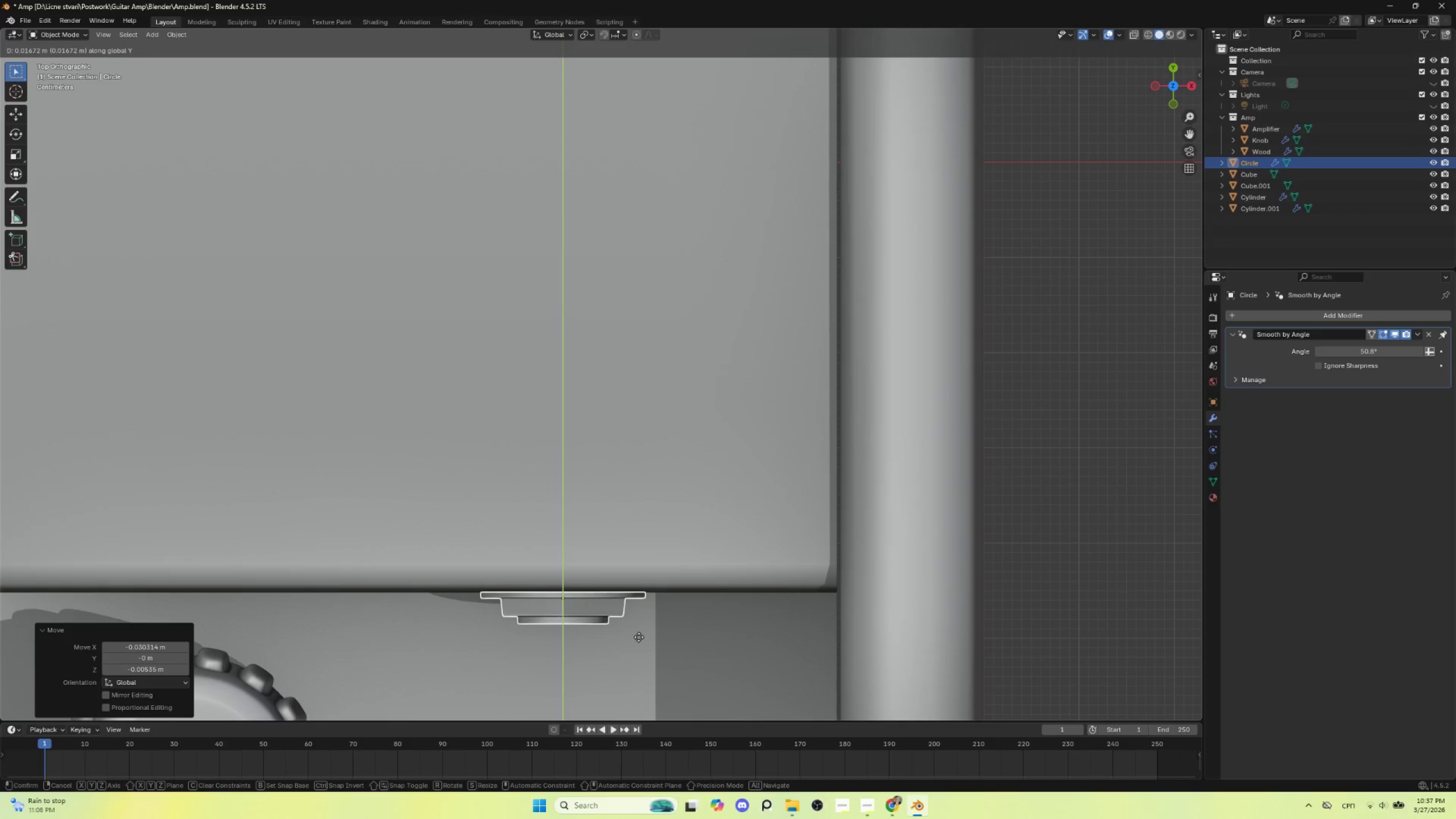 
left_click([639, 637])
 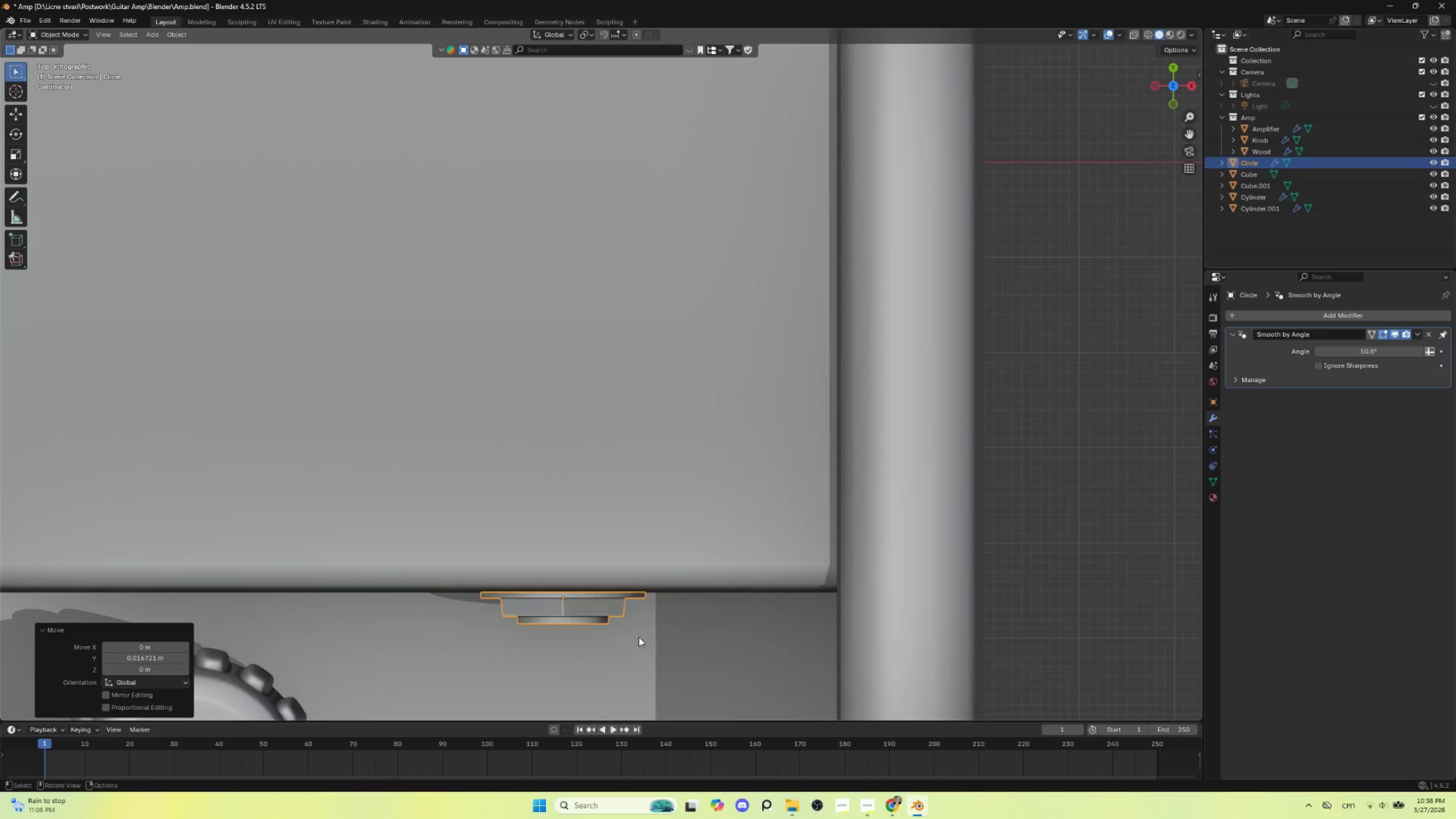 
scroll: coordinate [723, 456], scroll_direction: down, amount: 10.0
 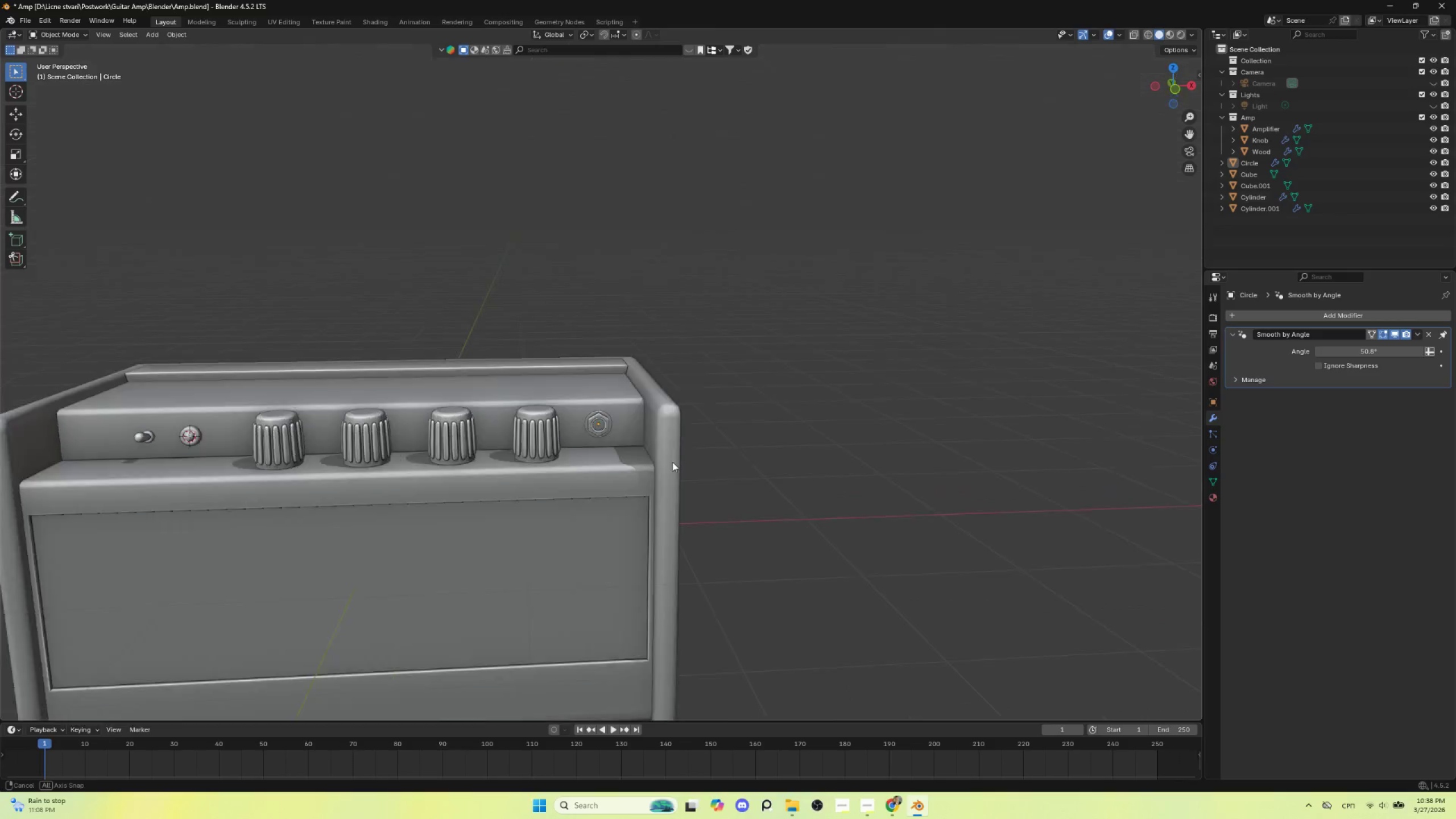 
hold_key(key=AltLeft, duration=0.34)
 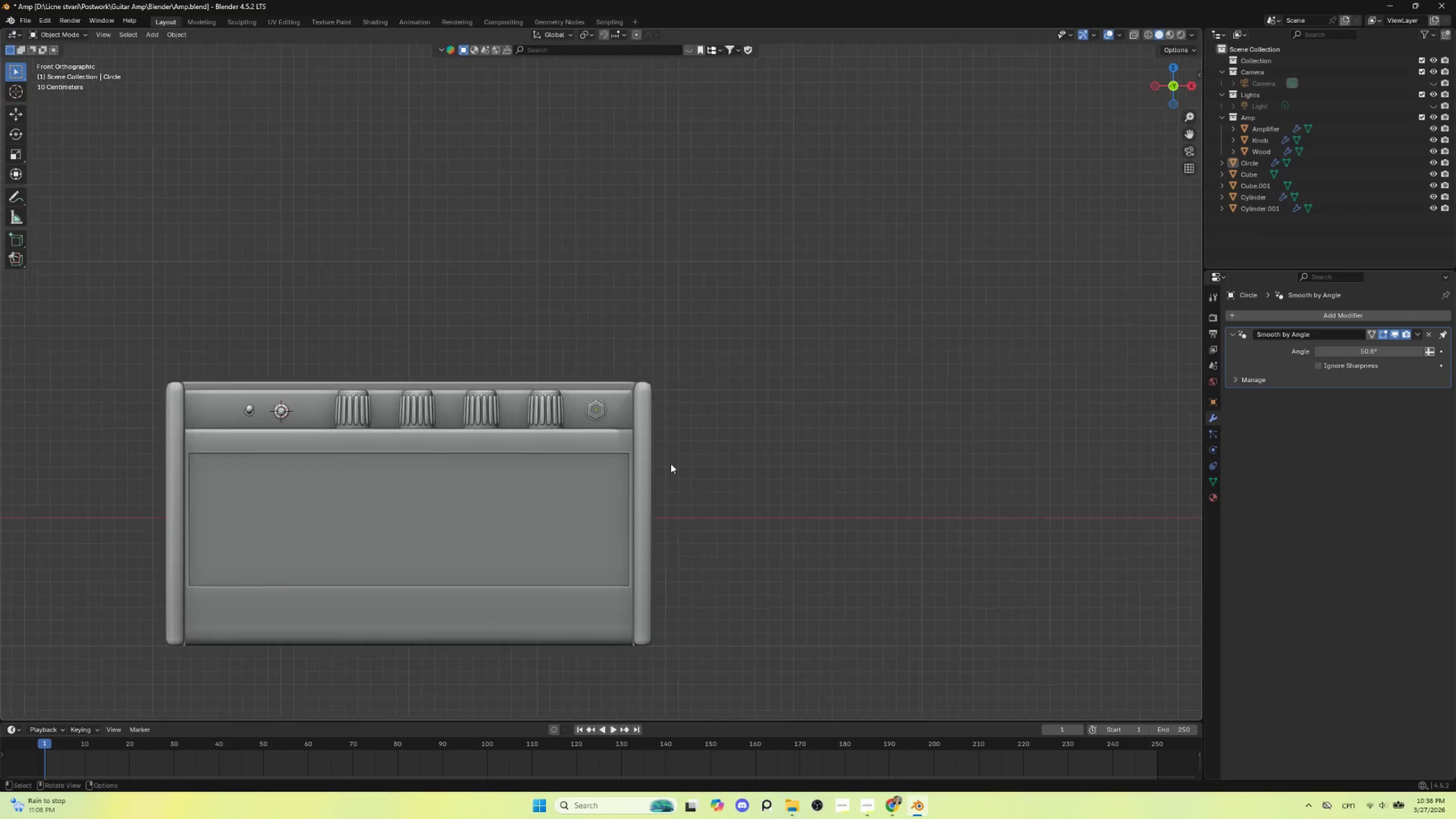 
scroll: coordinate [667, 466], scroll_direction: down, amount: 4.0
 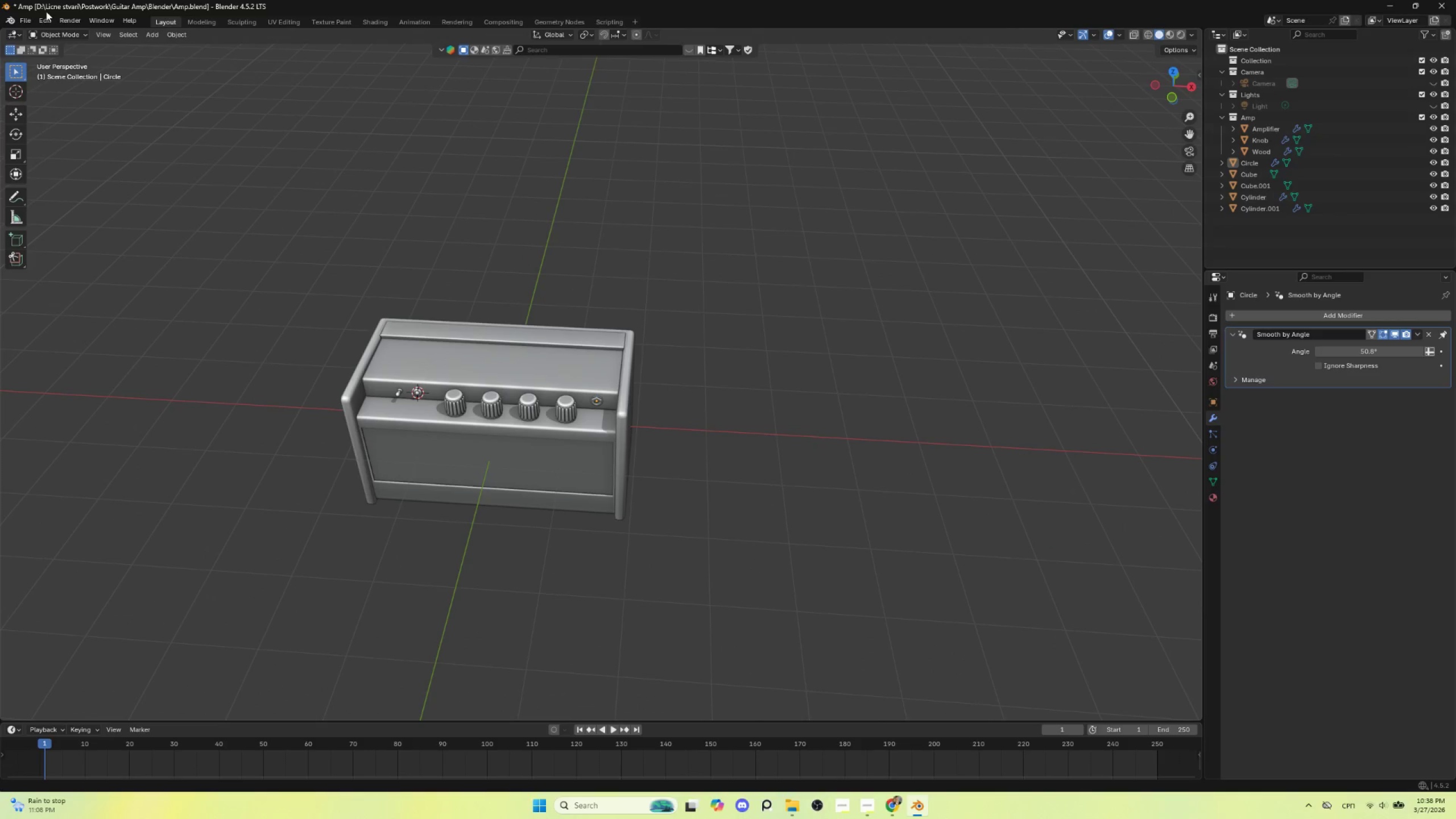 
left_click([26, 20])
 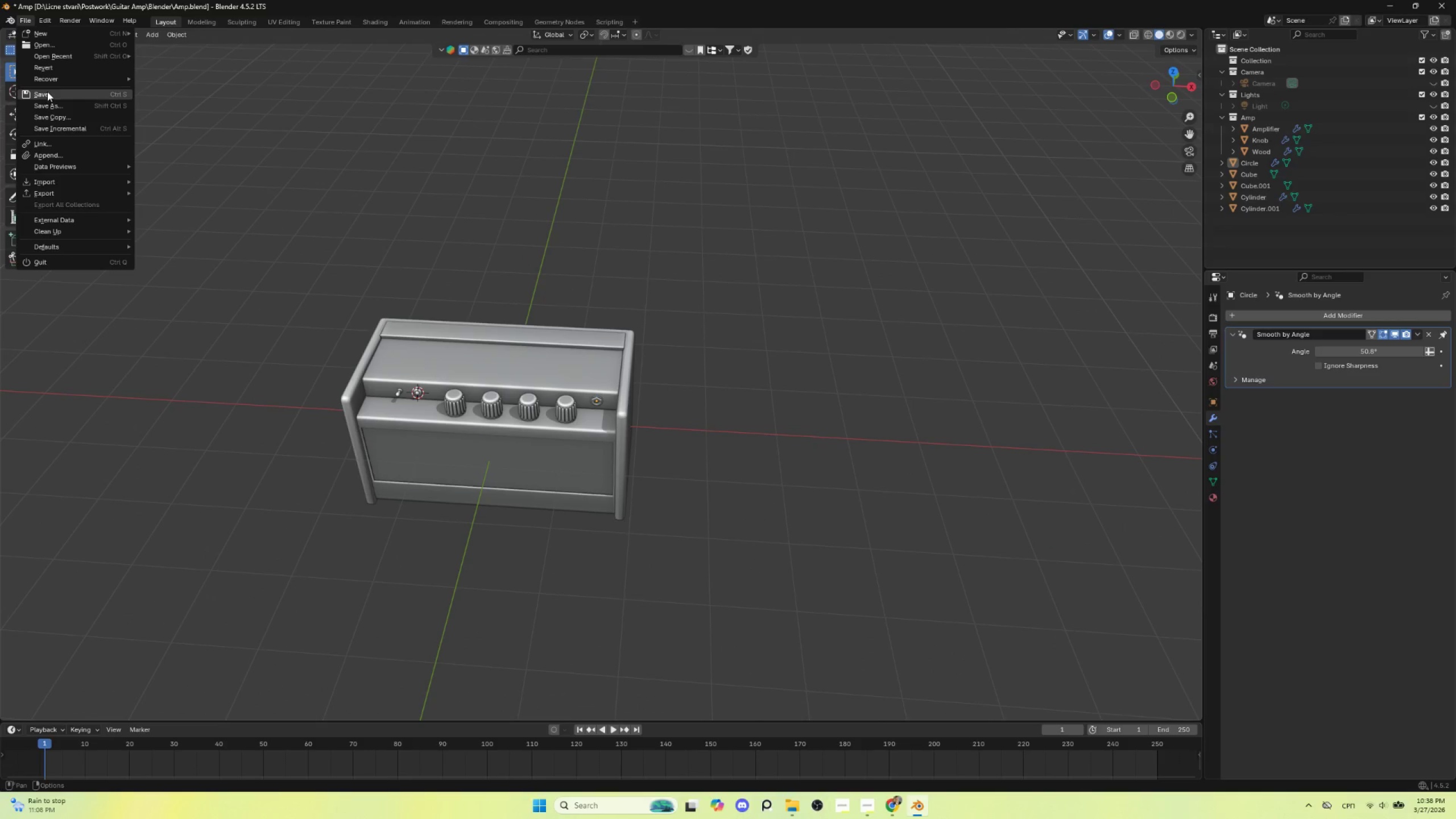 
left_click([47, 92])
 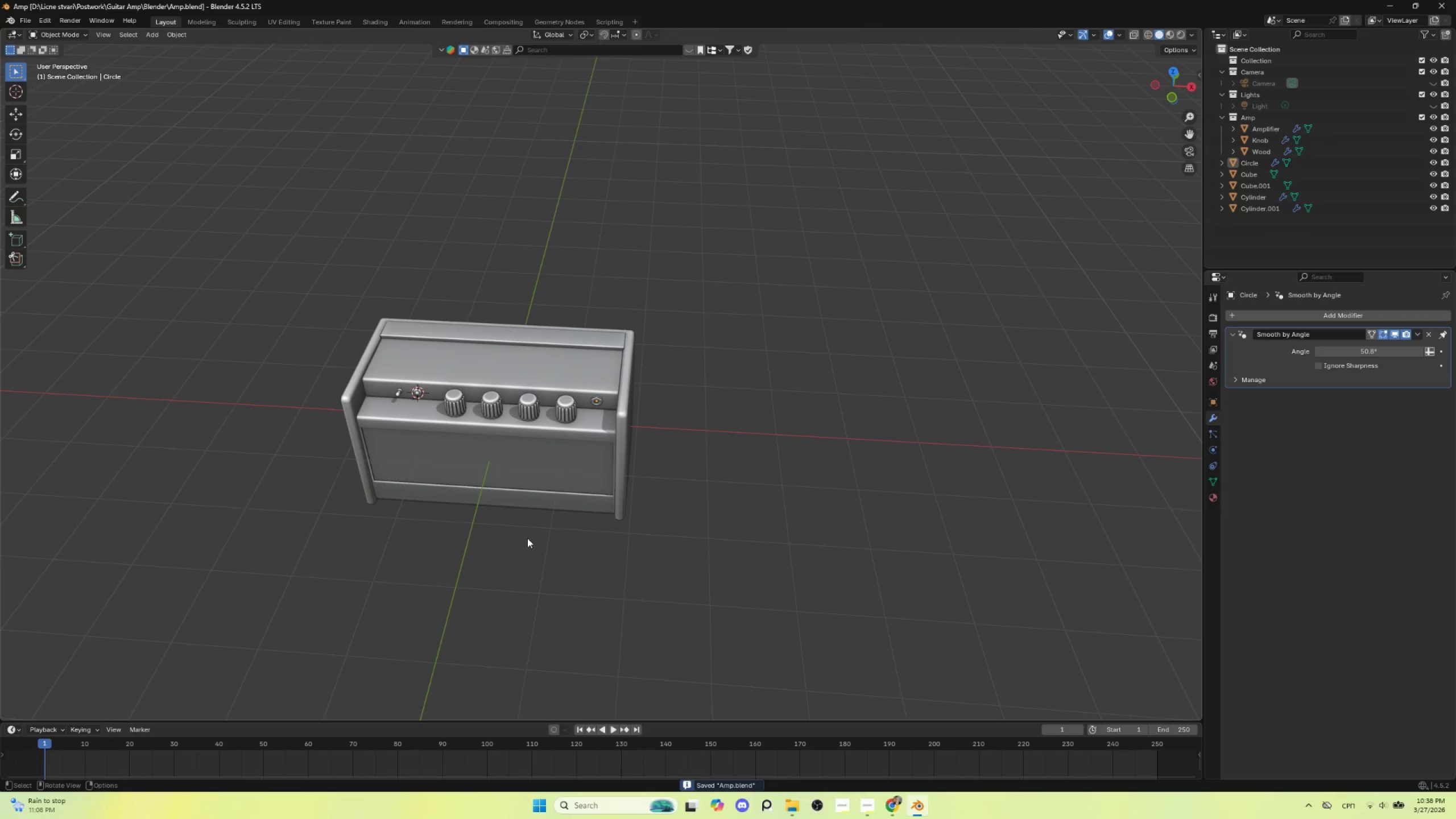 
scroll: coordinate [520, 511], scroll_direction: up, amount: 2.0
 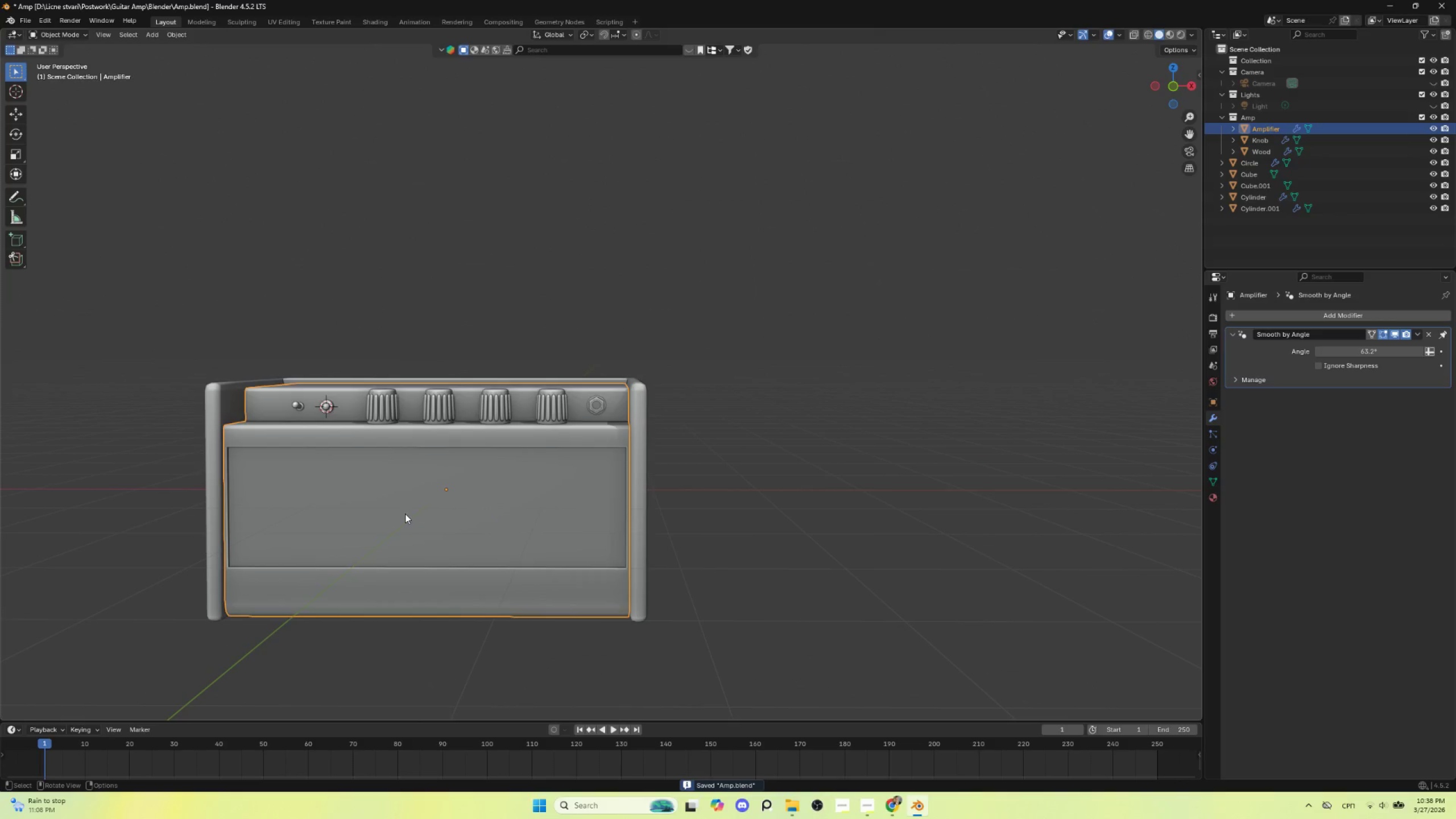 
key(Tab)
 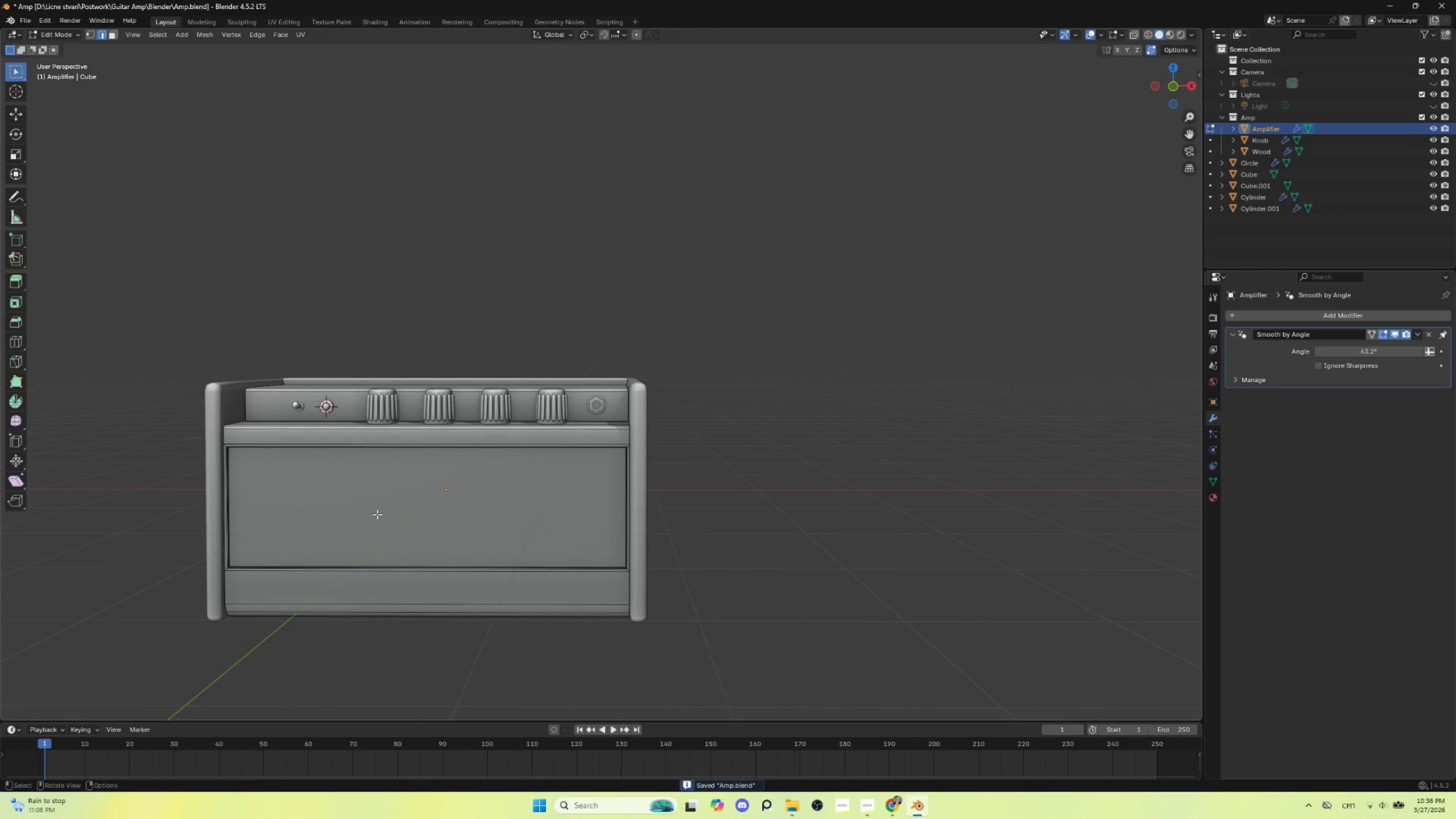 
left_click([377, 514])
 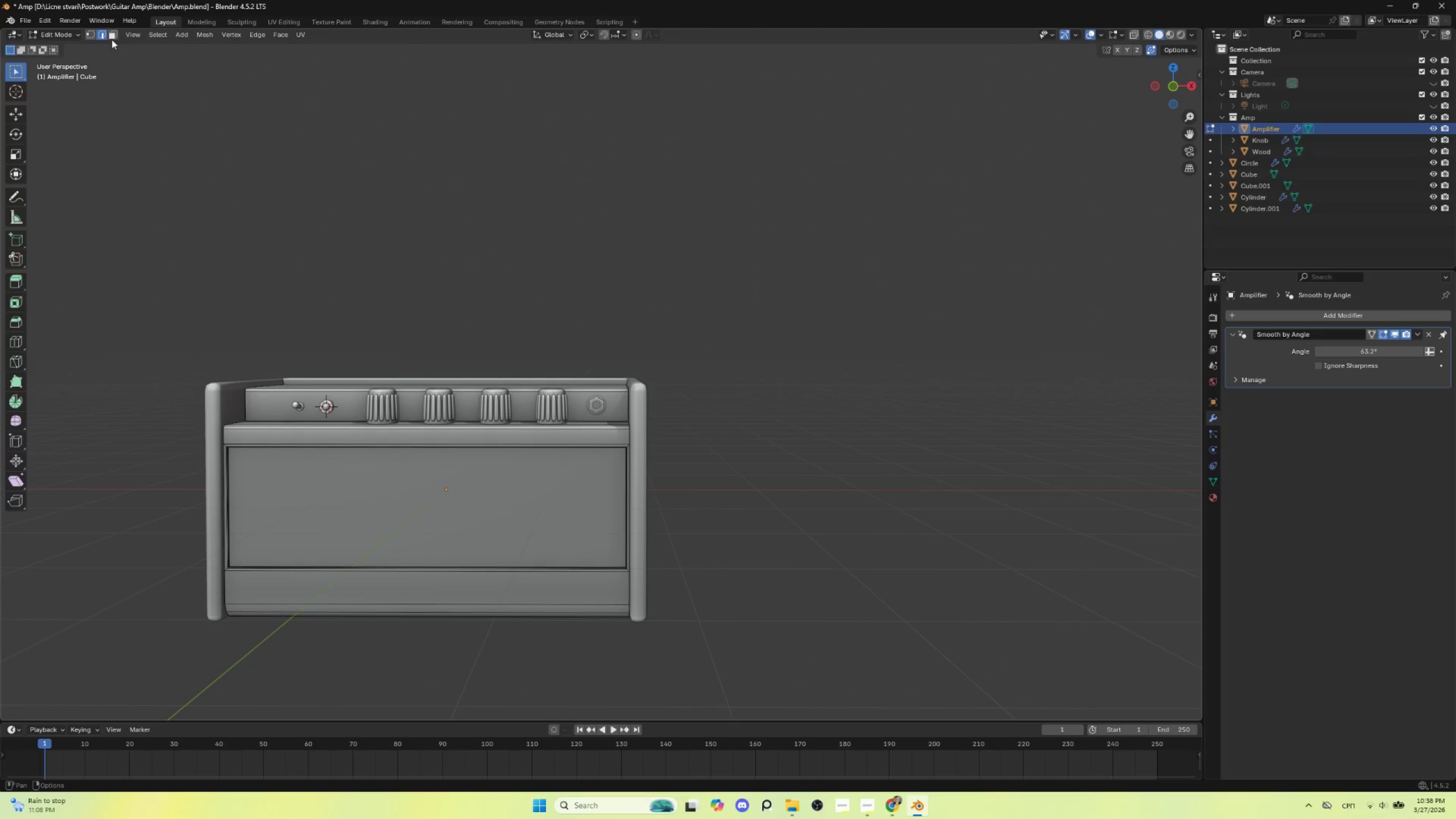 
left_click([110, 36])
 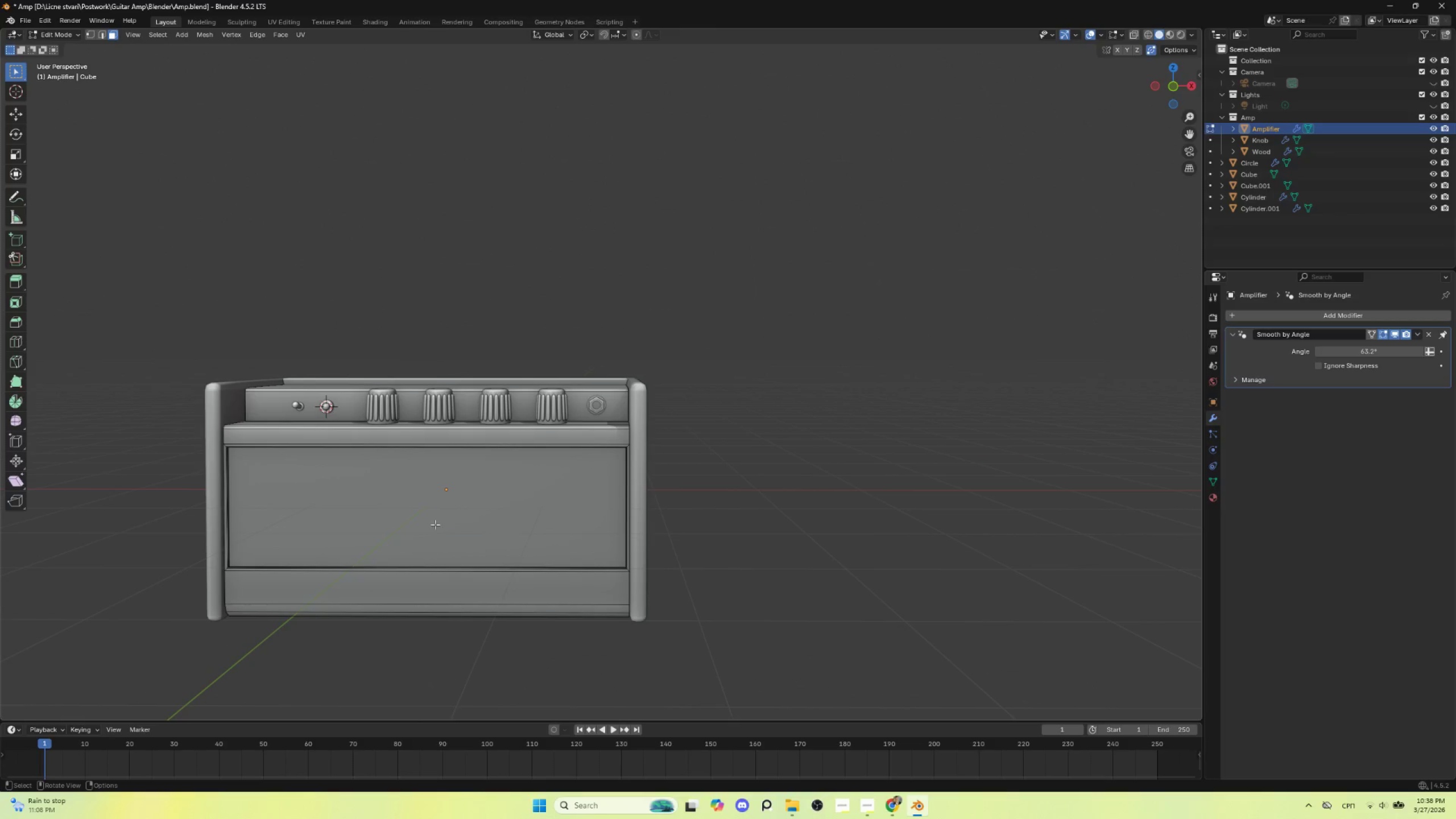 
left_click([435, 522])
 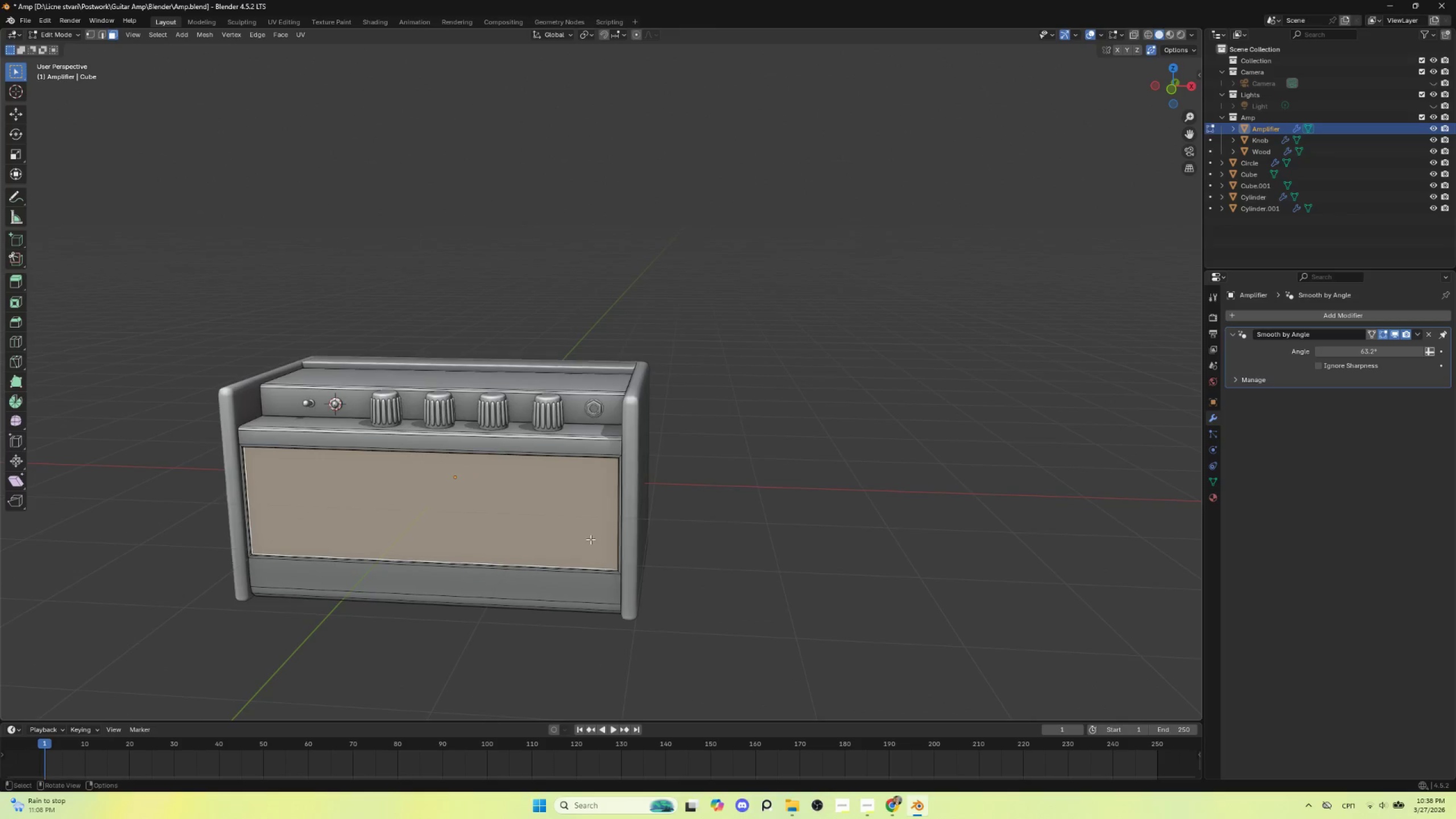 
hold_key(key=ShiftLeft, duration=0.53)
 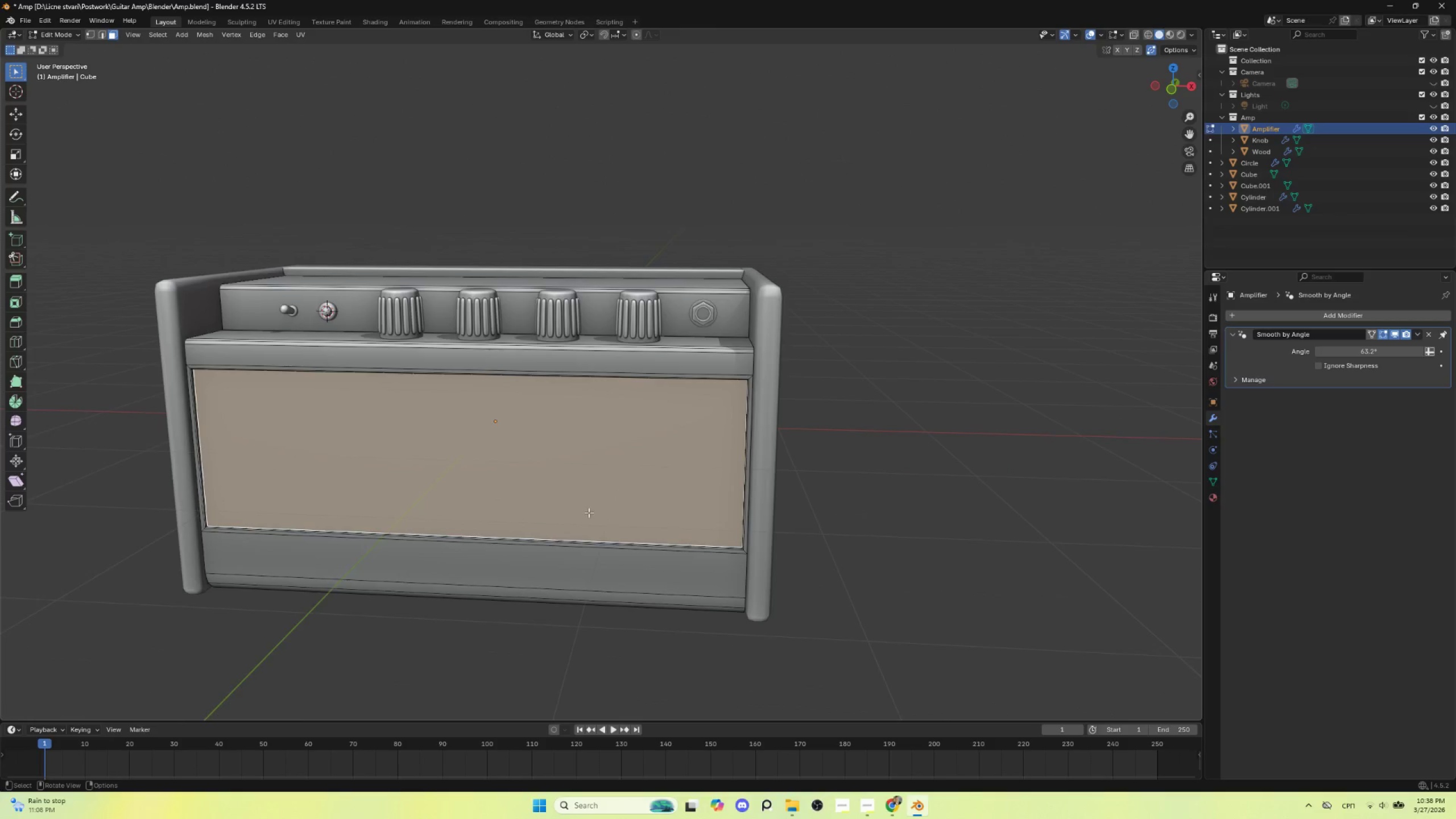 
scroll: coordinate [588, 511], scroll_direction: up, amount: 4.0
 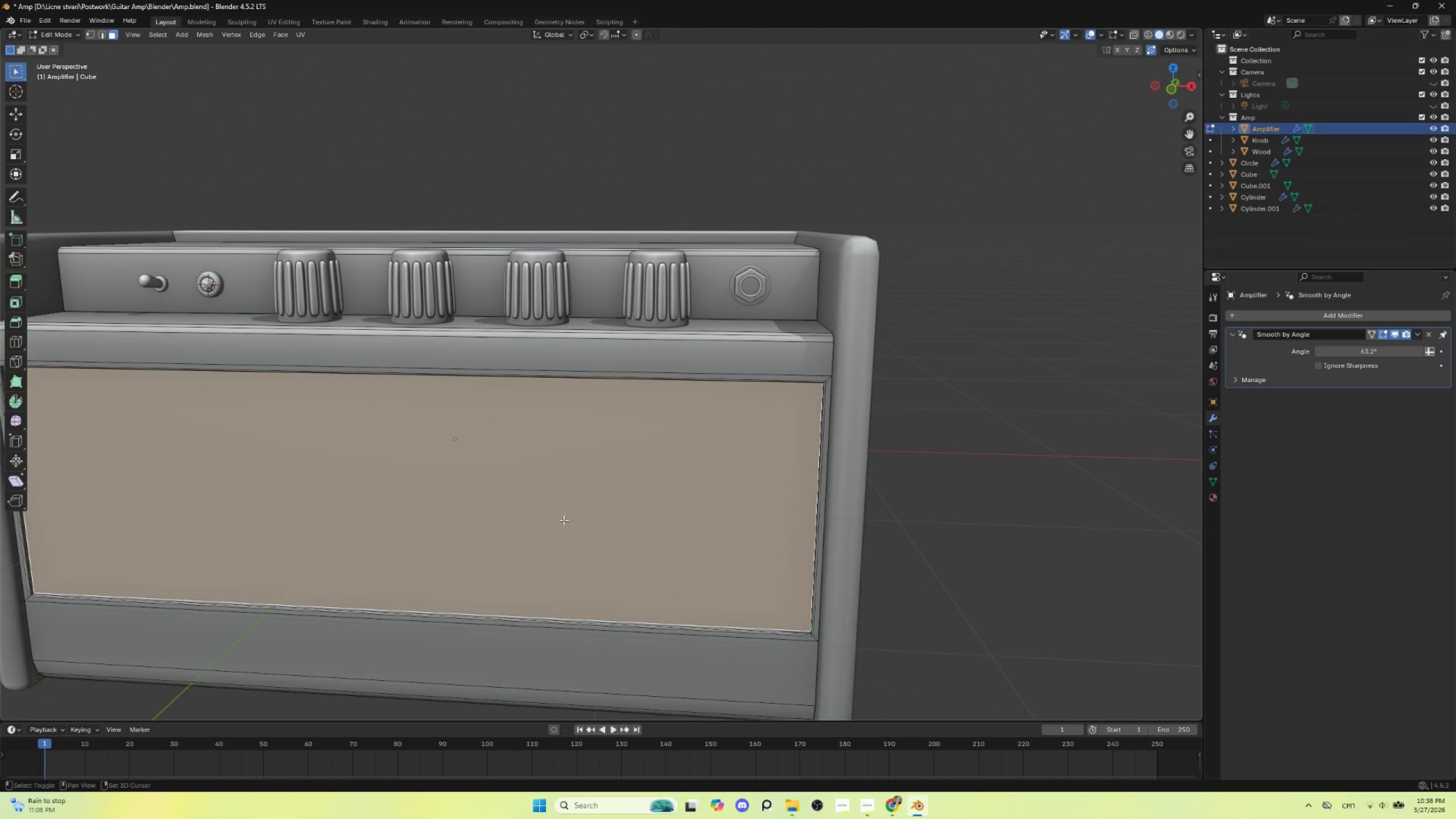 
key(Shift+D)
 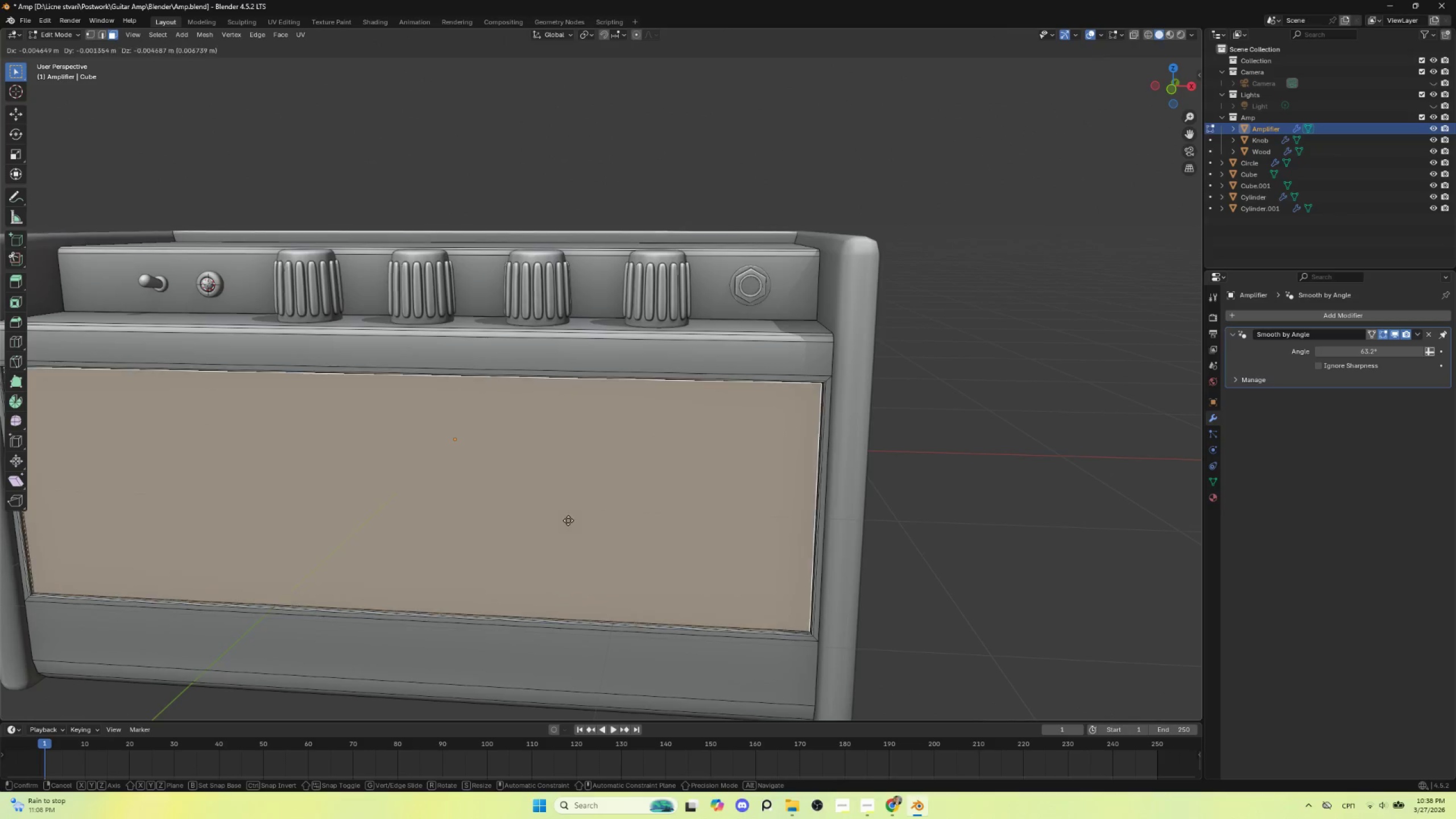 
key(Escape)
 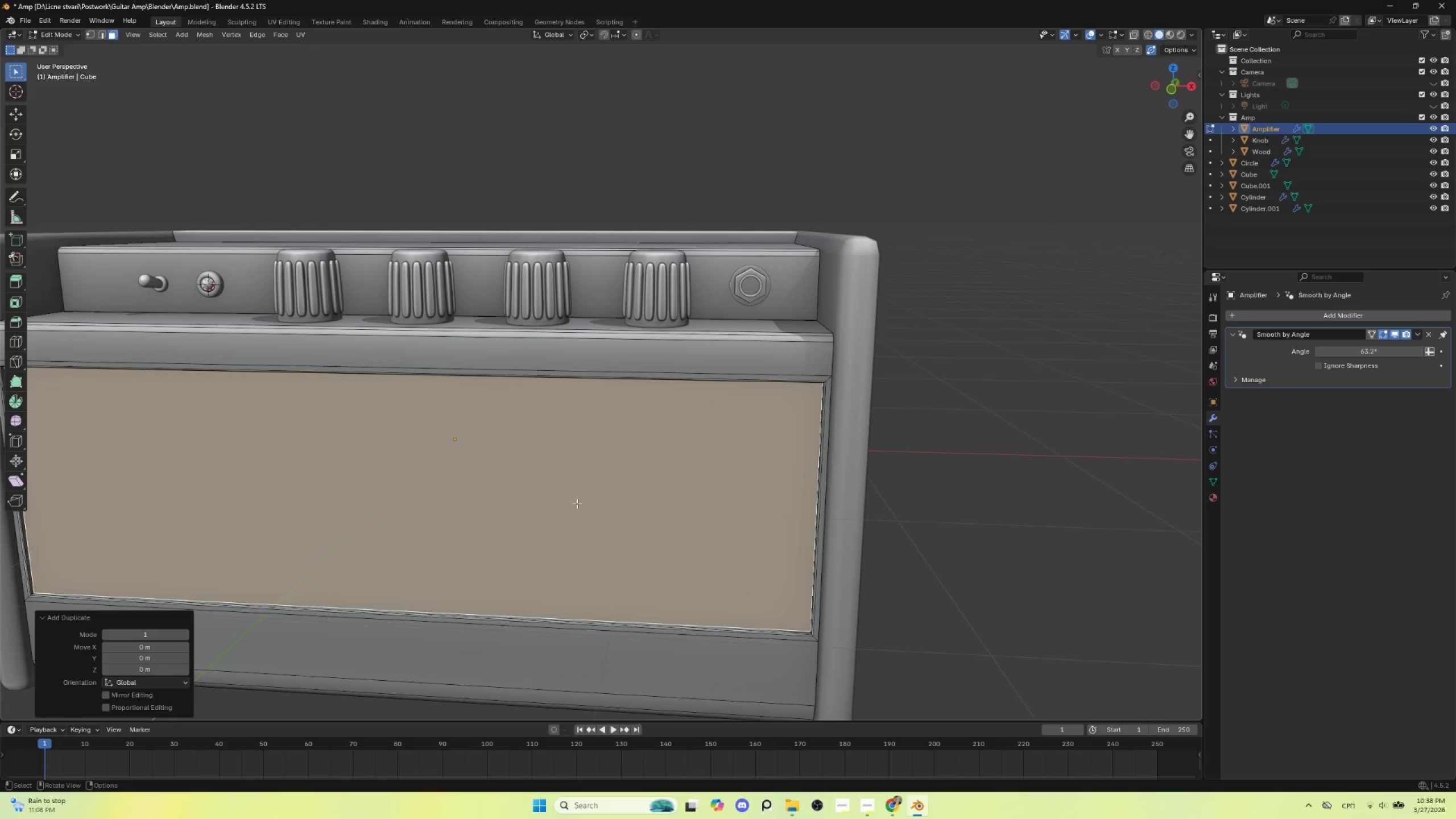 
key(P)
 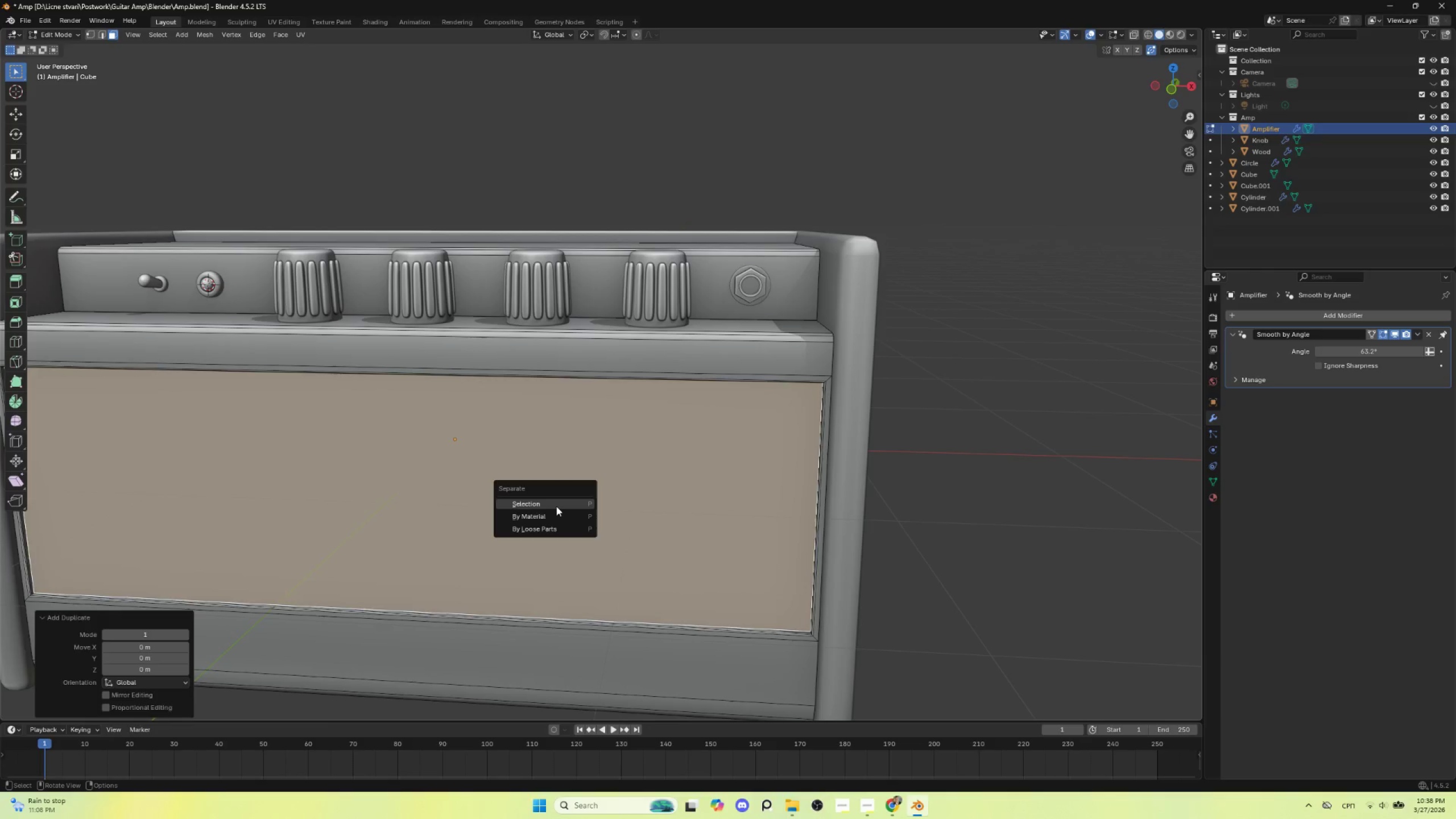 
left_click([556, 506])
 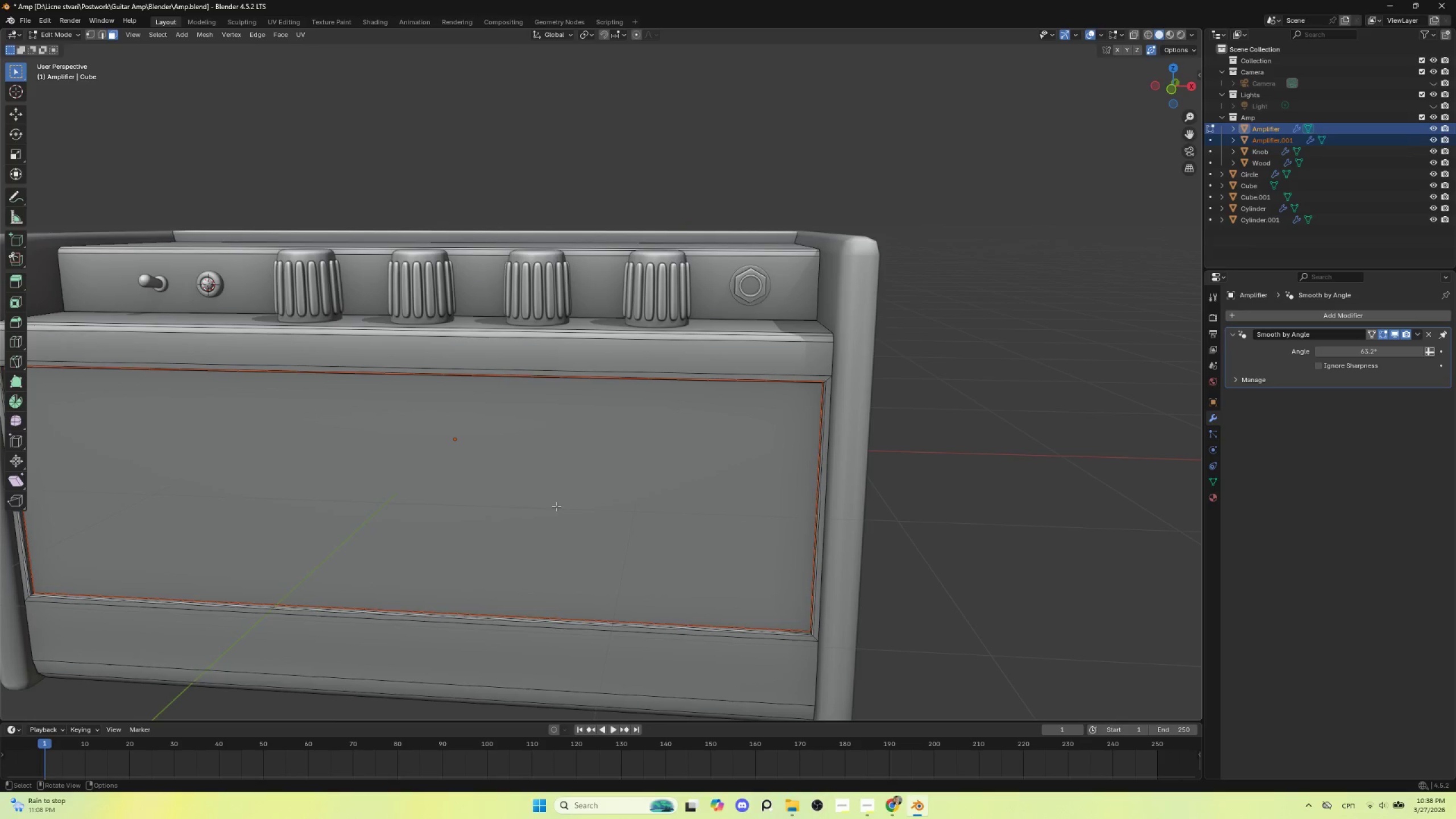 
key(Tab)
 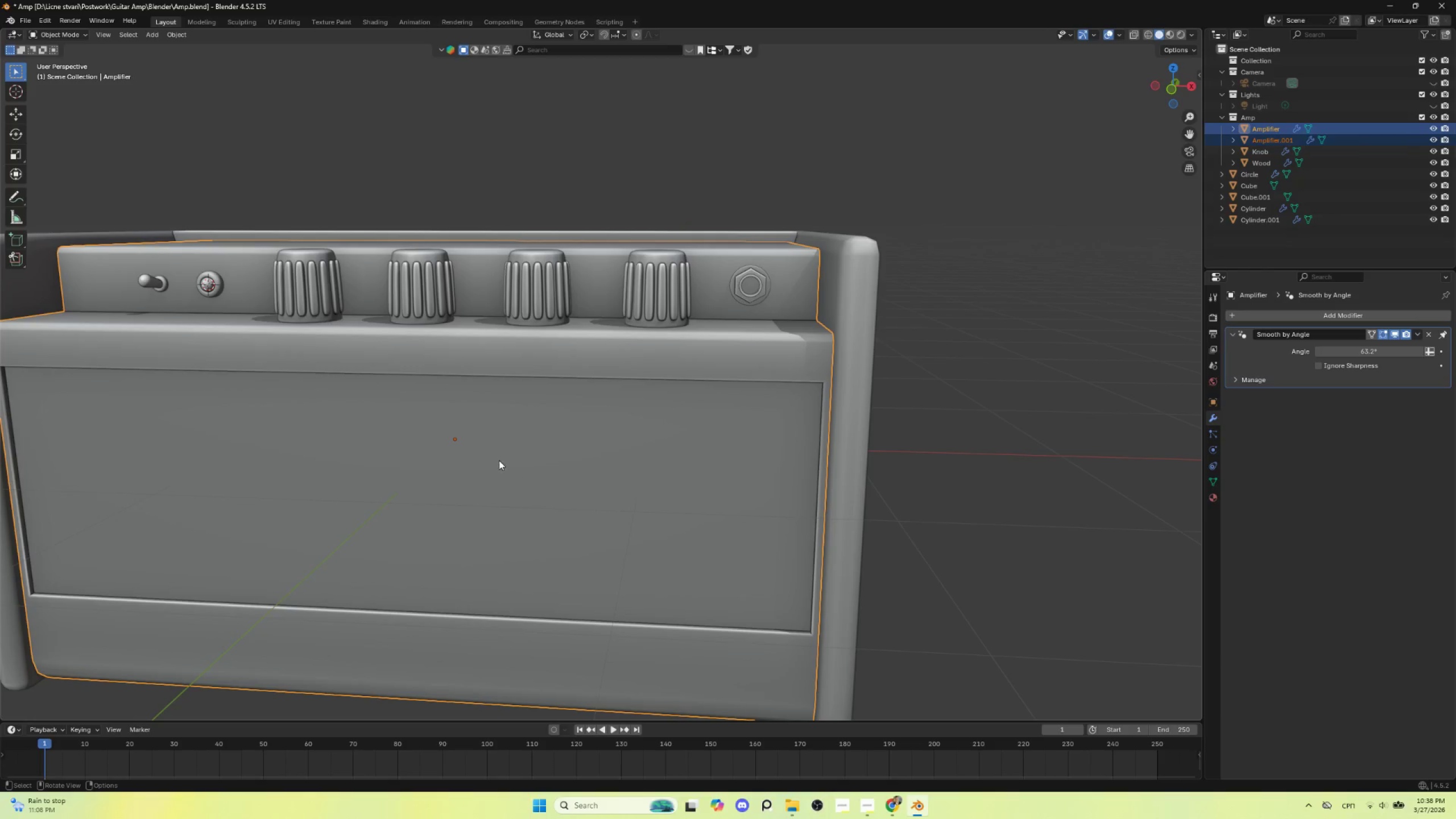 
left_click([499, 460])
 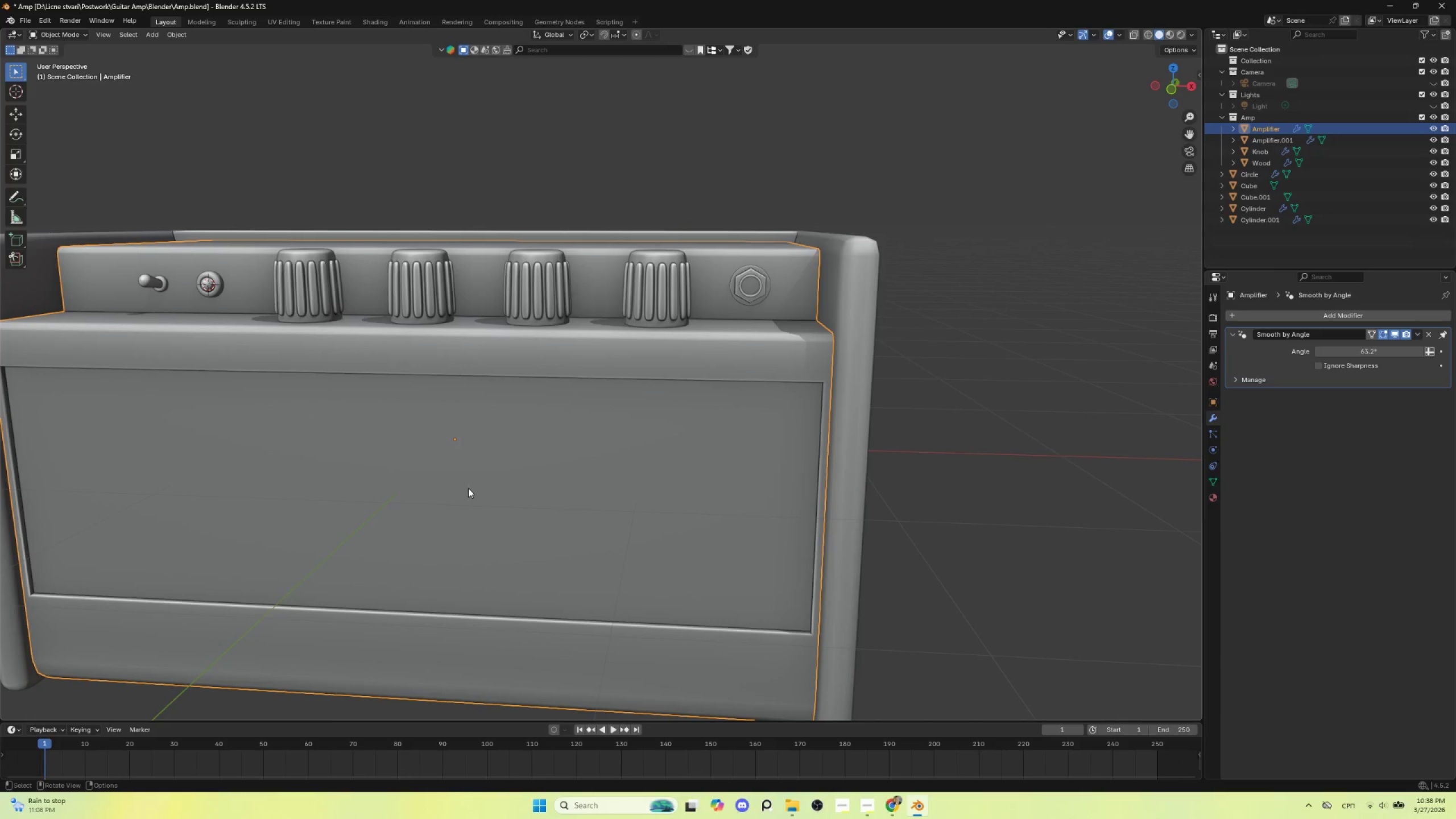 
hold_key(key=AltLeft, duration=0.58)
left_click([468, 489])
 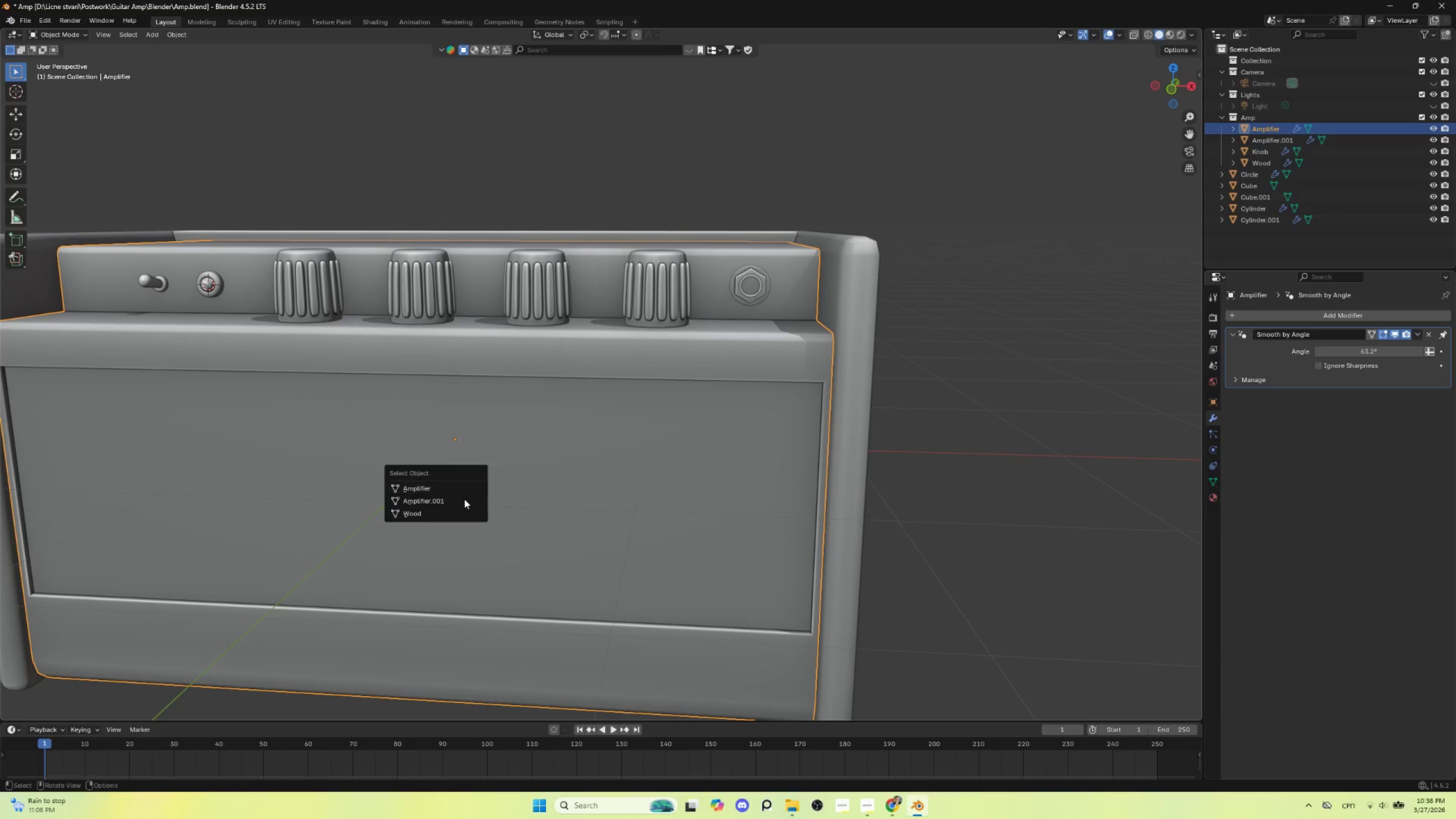 
hold_key(key=AltLeft, duration=2.59)
left_click([447, 483])
 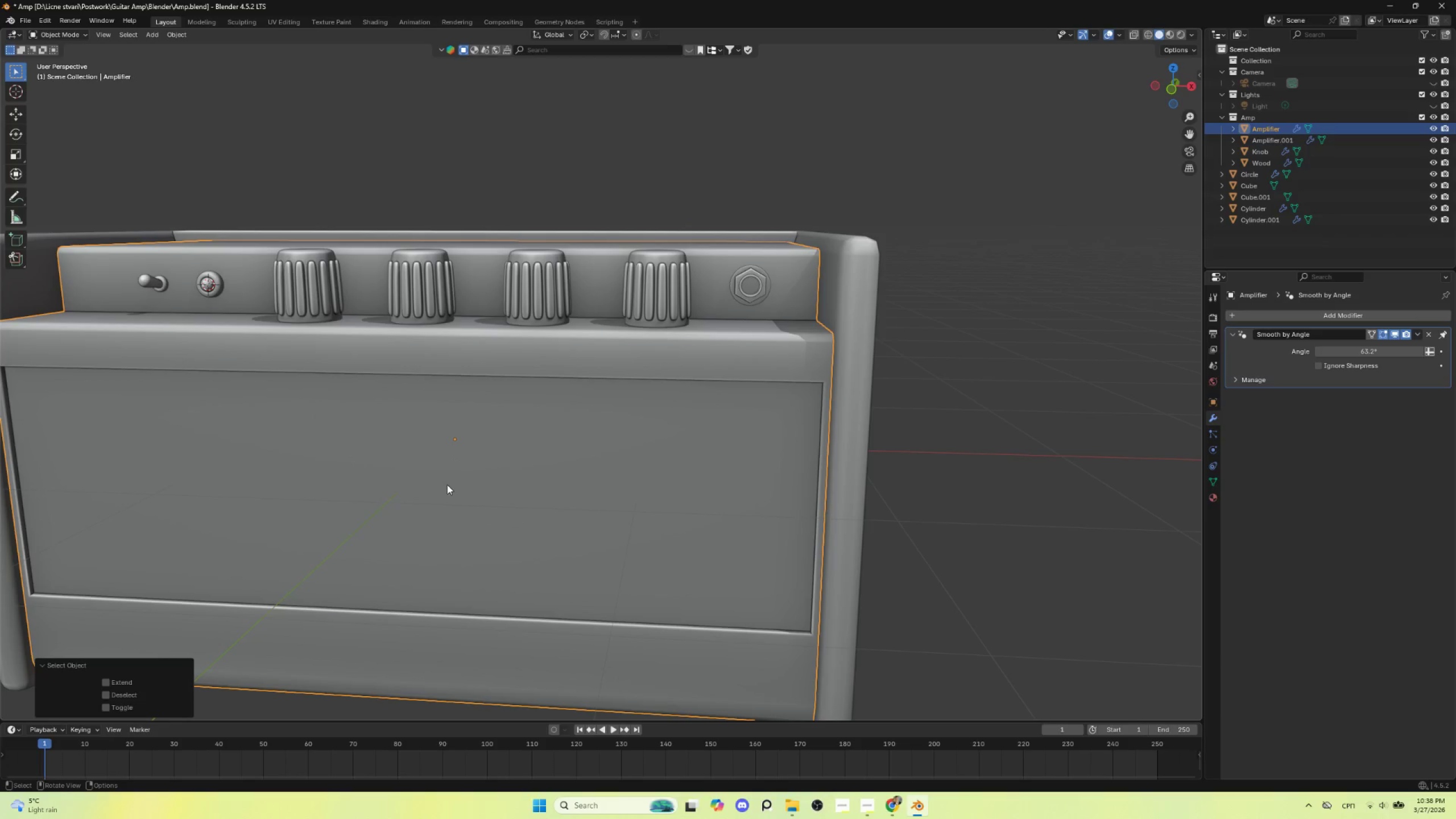 
hold_key(key=AltLeft, duration=0.56)
left_click([447, 486])
 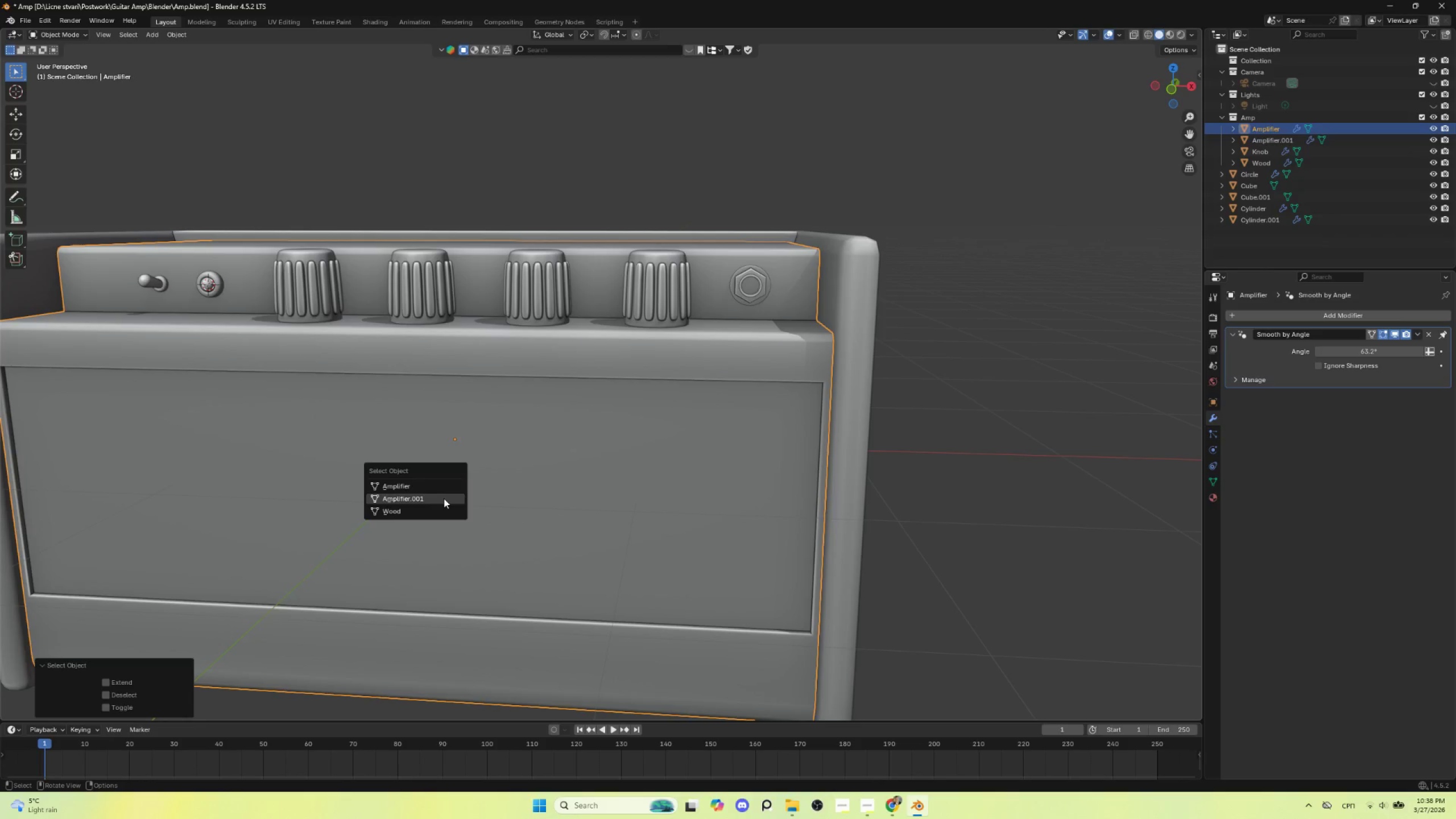 
left_click([444, 498])
 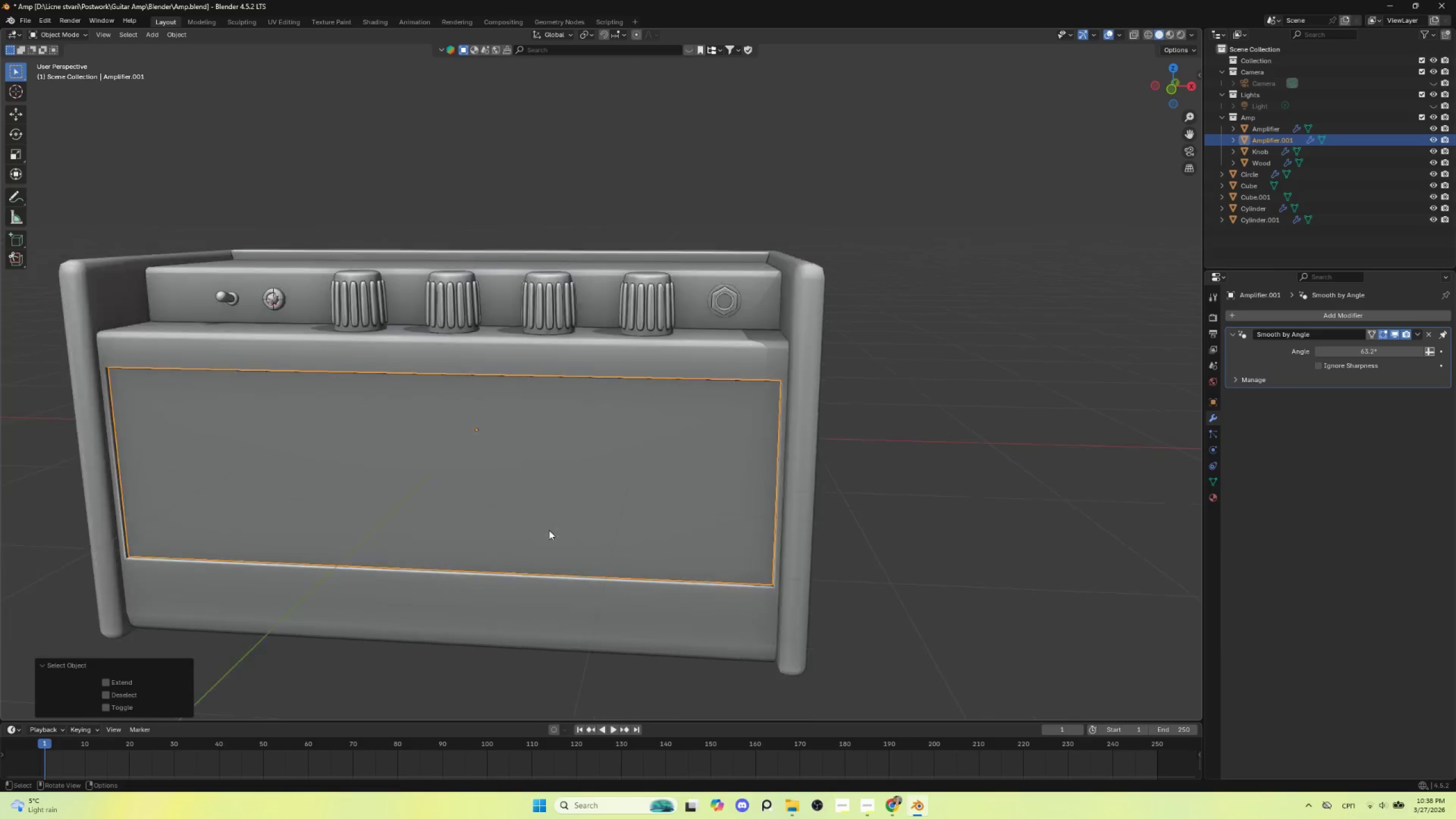 
scroll: coordinate [551, 541], scroll_direction: down, amount: 5.0
 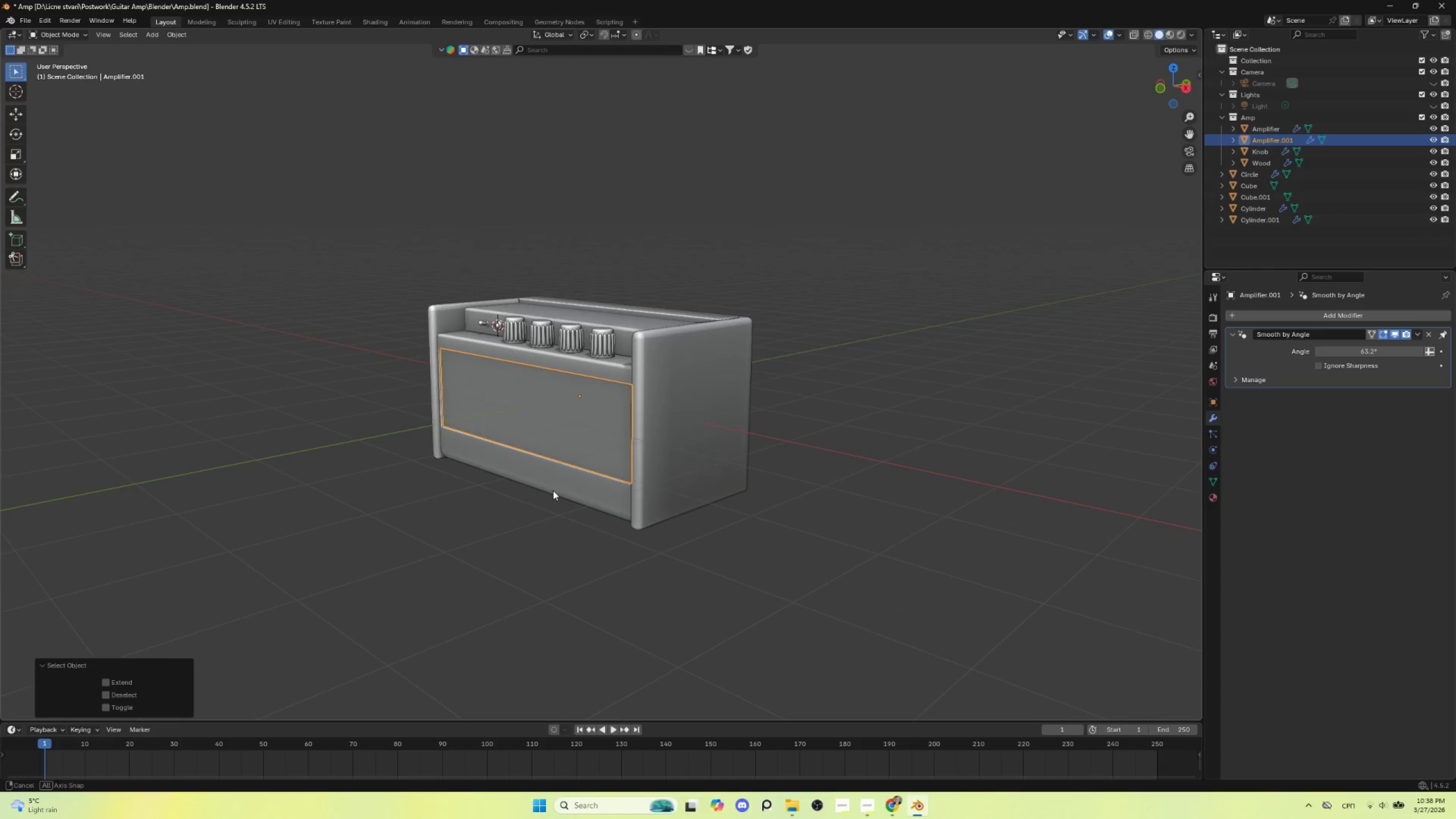 
scroll: coordinate [570, 507], scroll_direction: up, amount: 3.0
 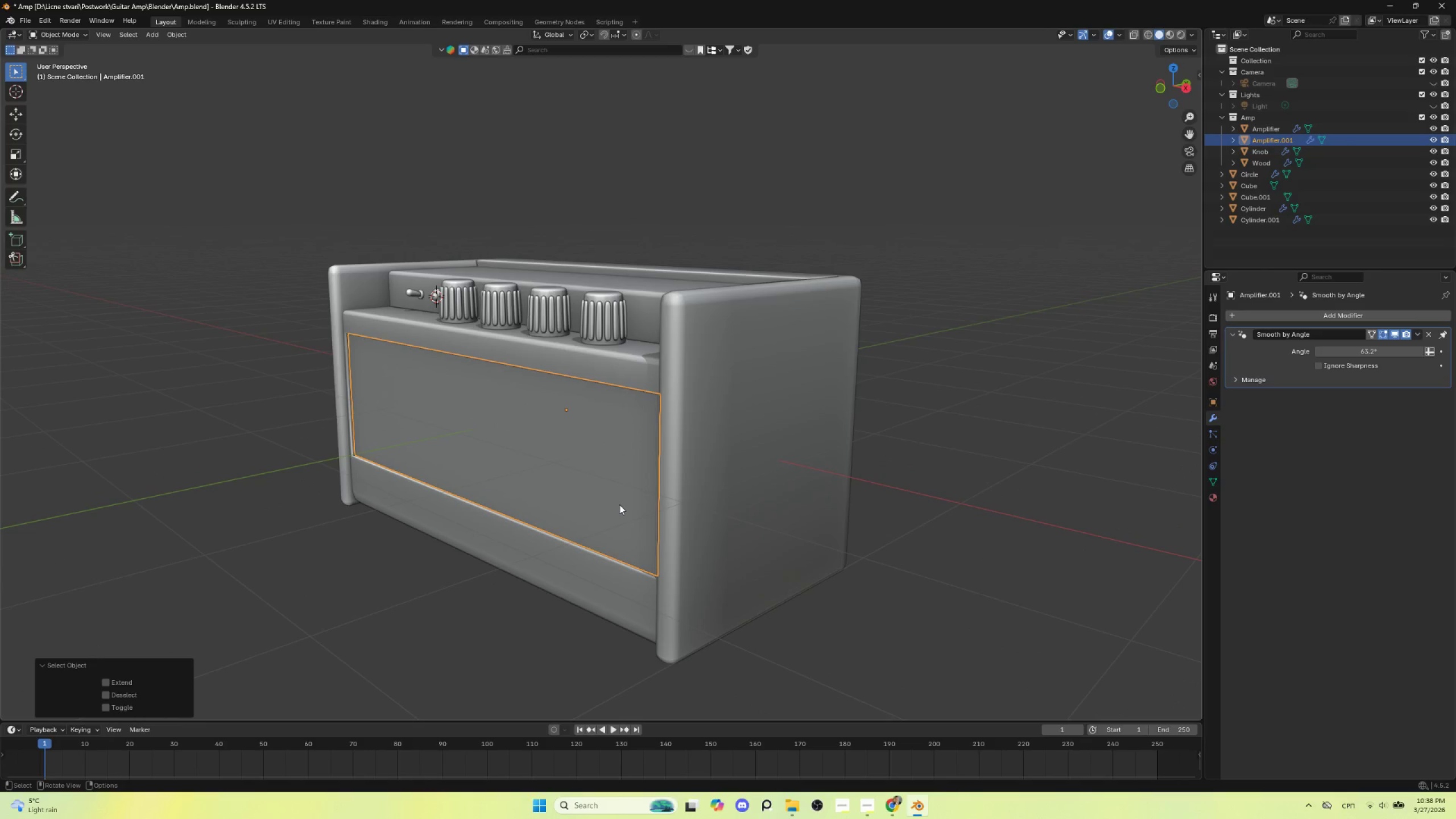 
type(gy)
 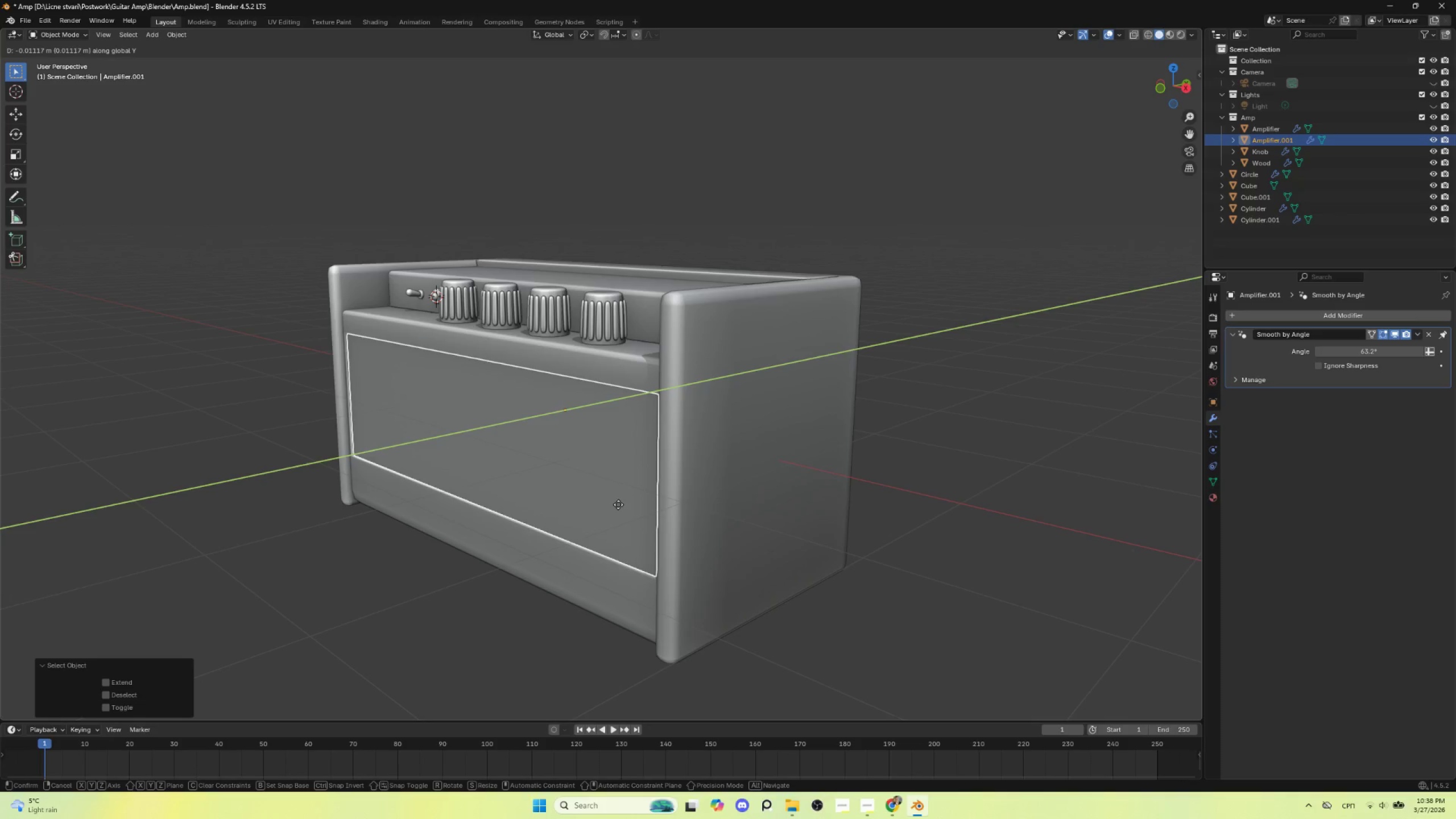 
left_click([618, 504])
 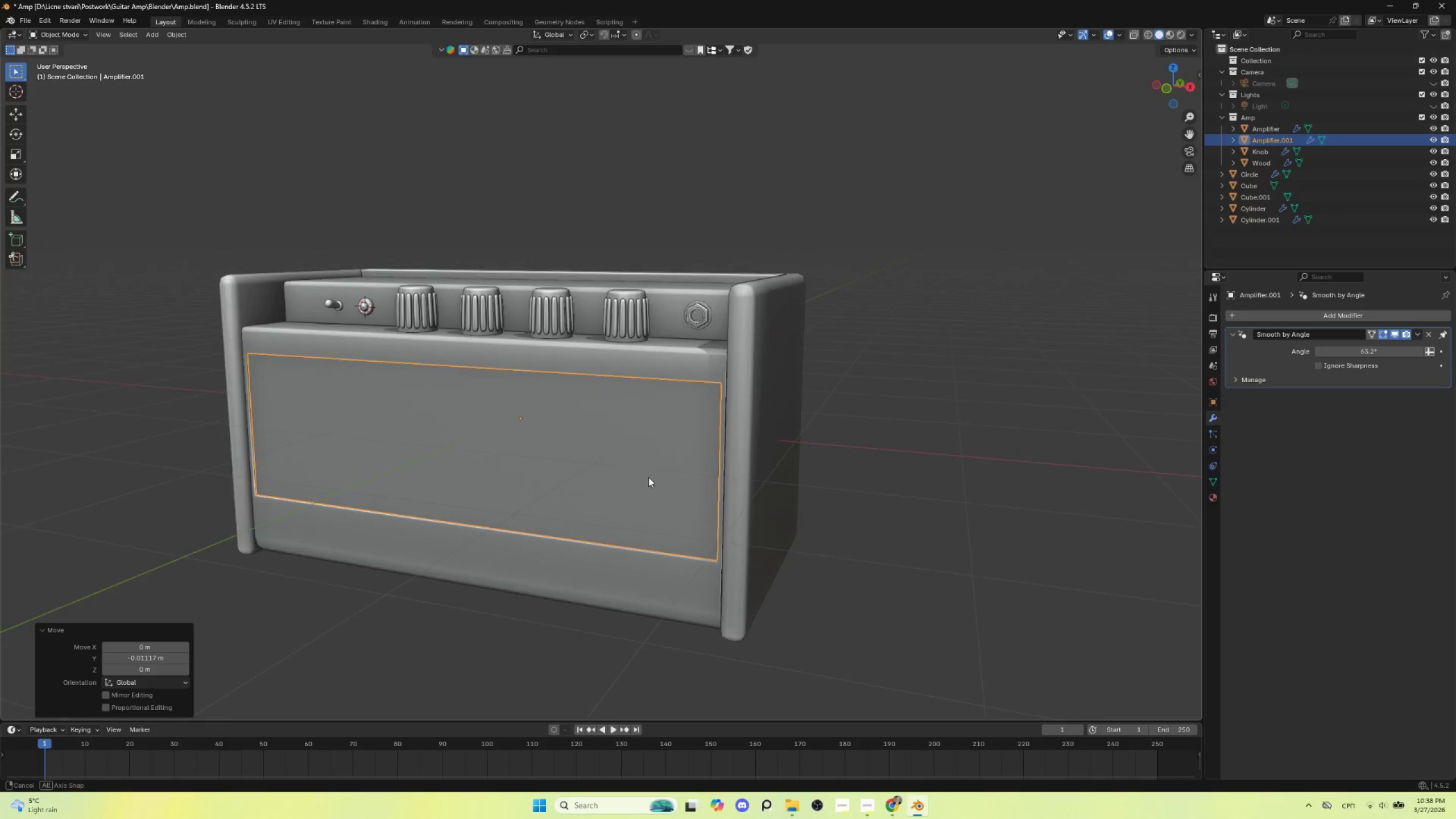 
key(Tab)
 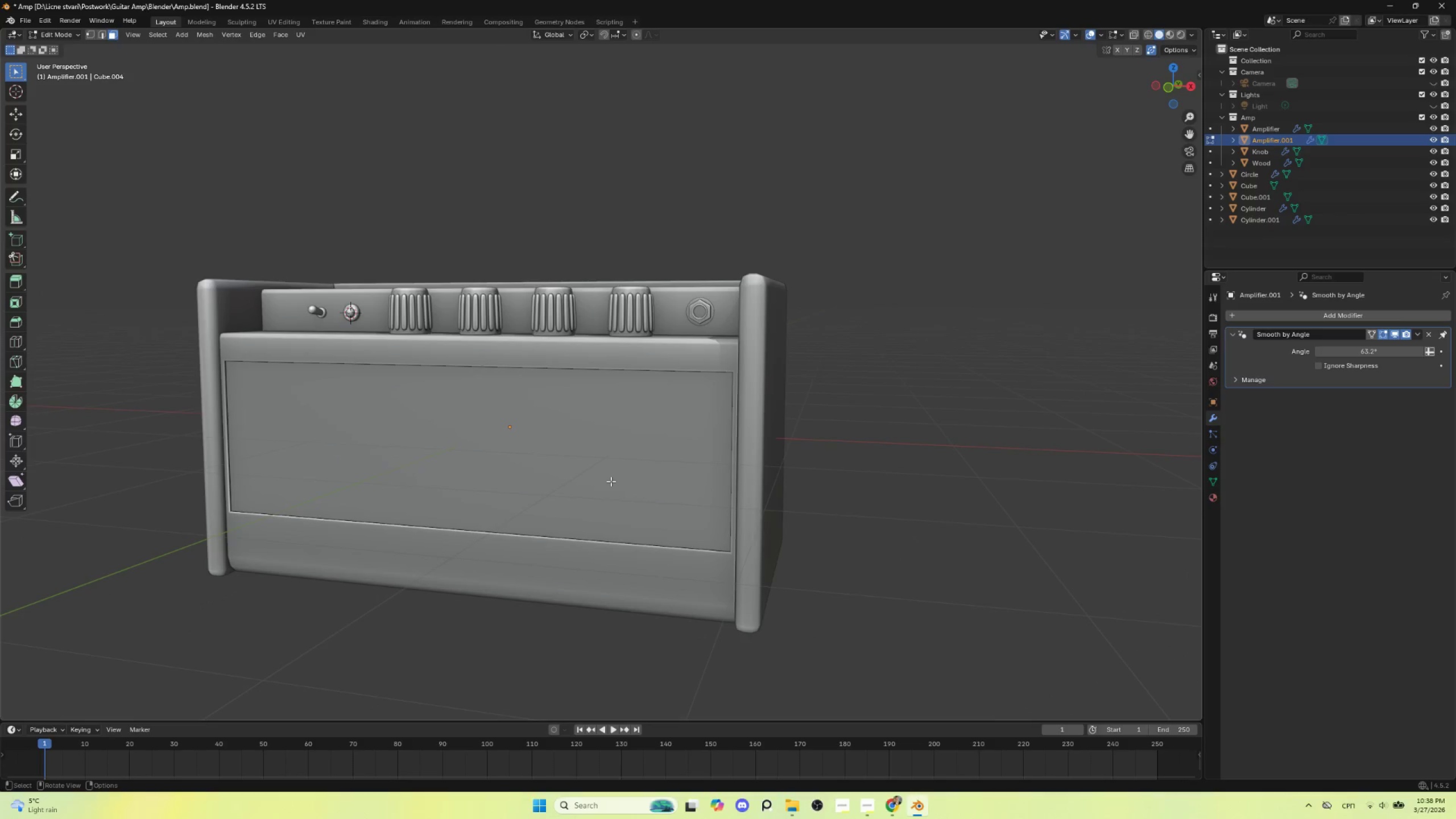 
key(Tab)
 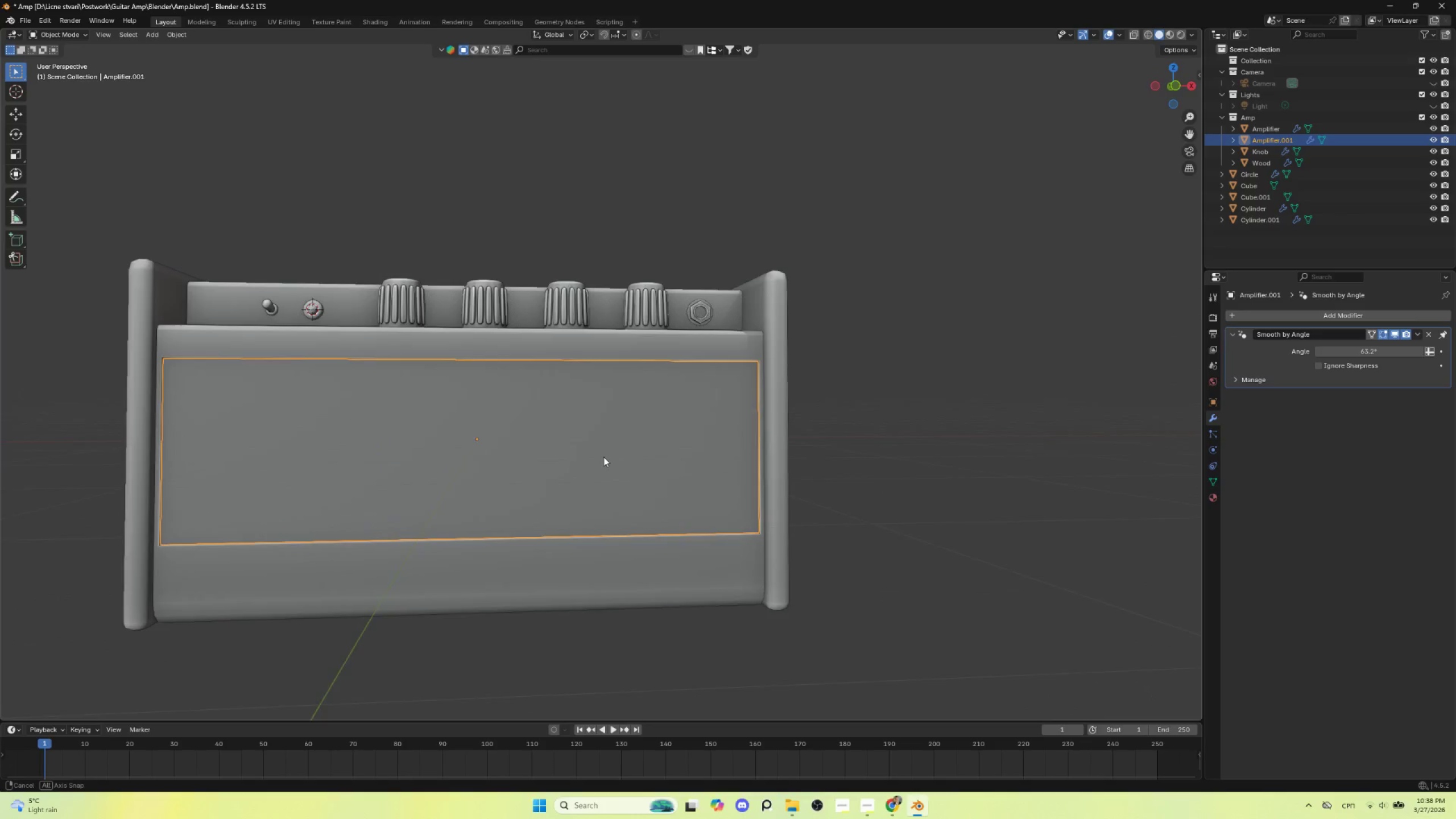 
key(Alt+AltLeft)
 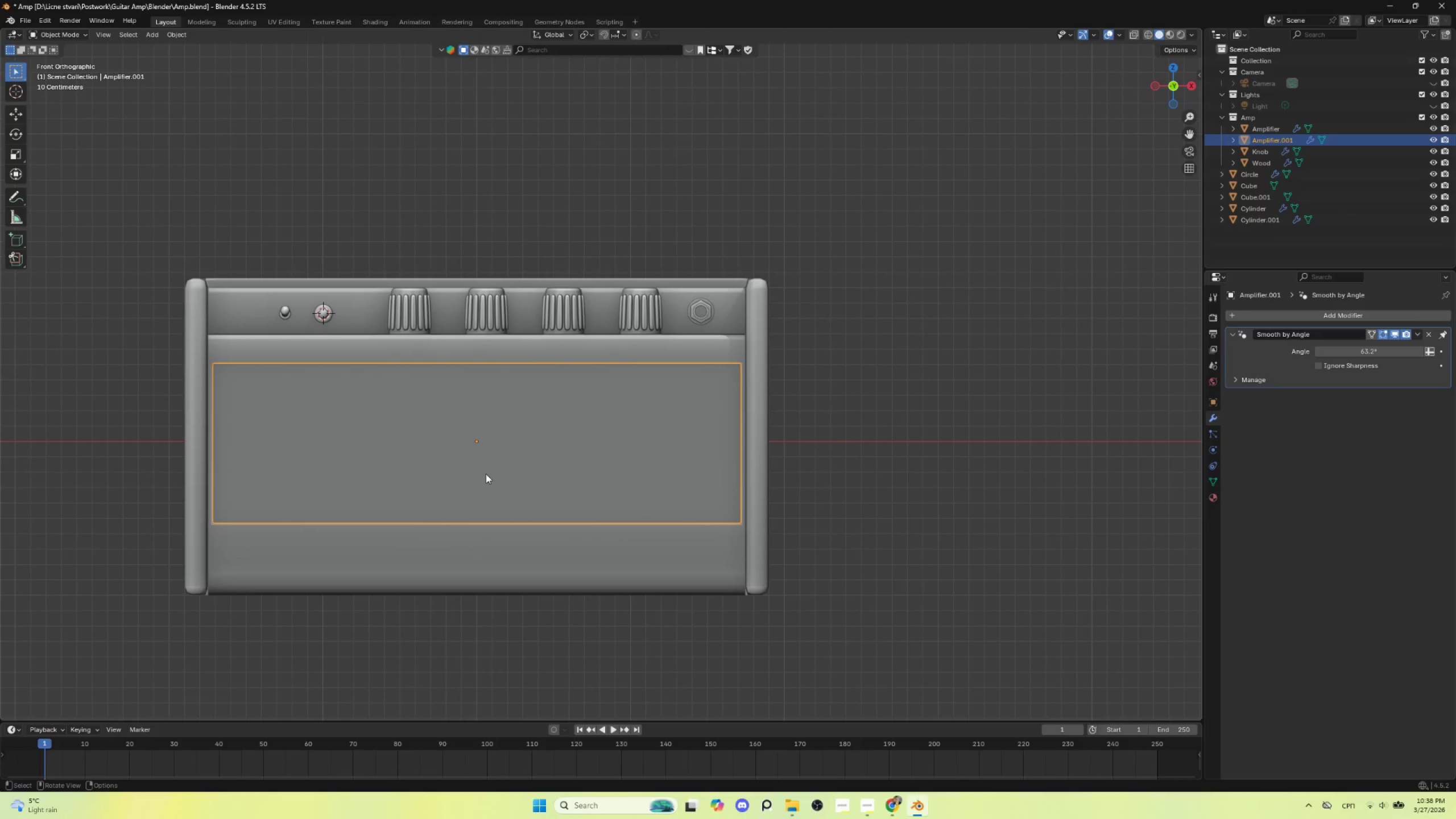 
key(Control+A)
 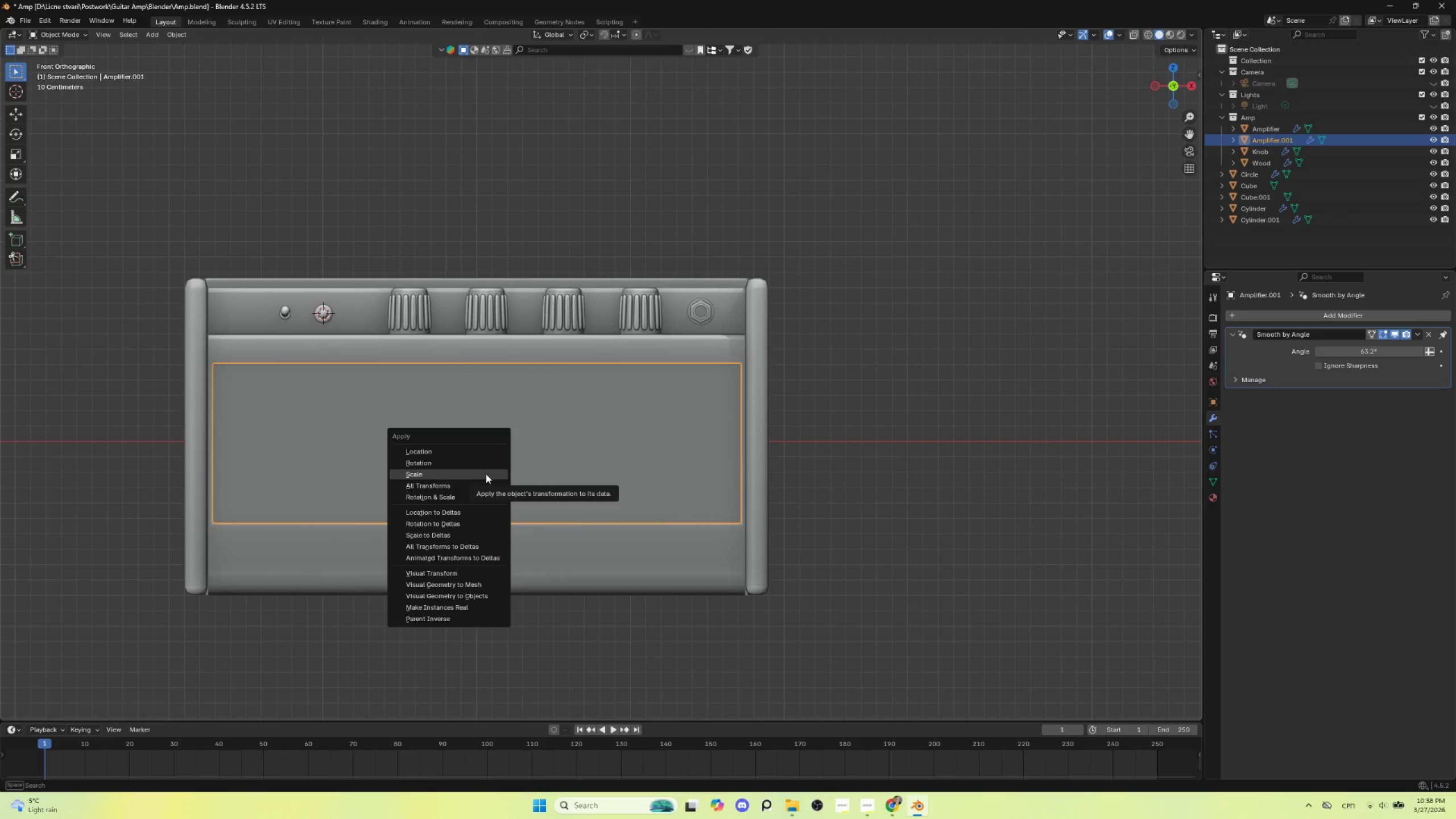 
left_click([486, 474])
 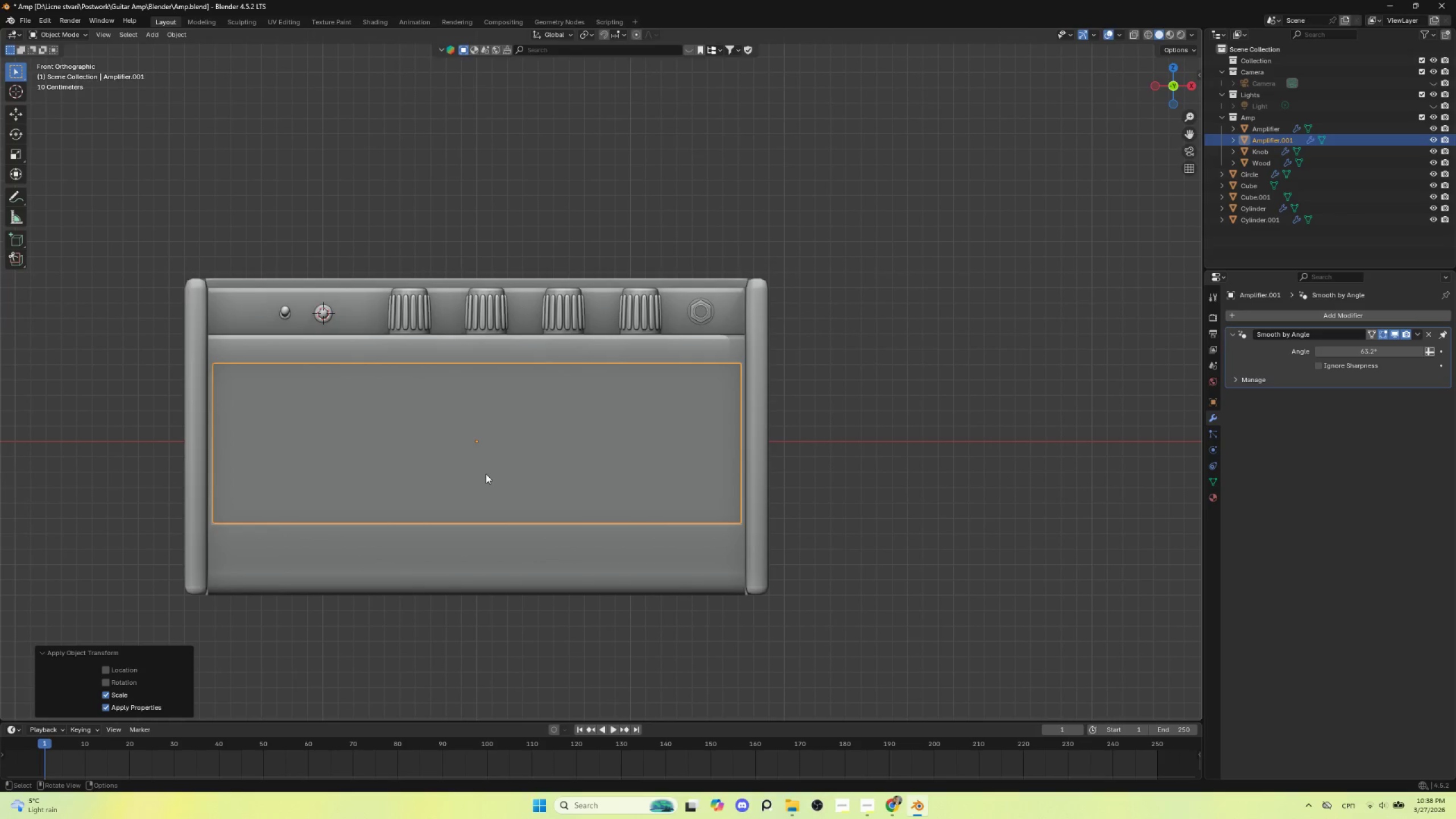 
key(Tab)
 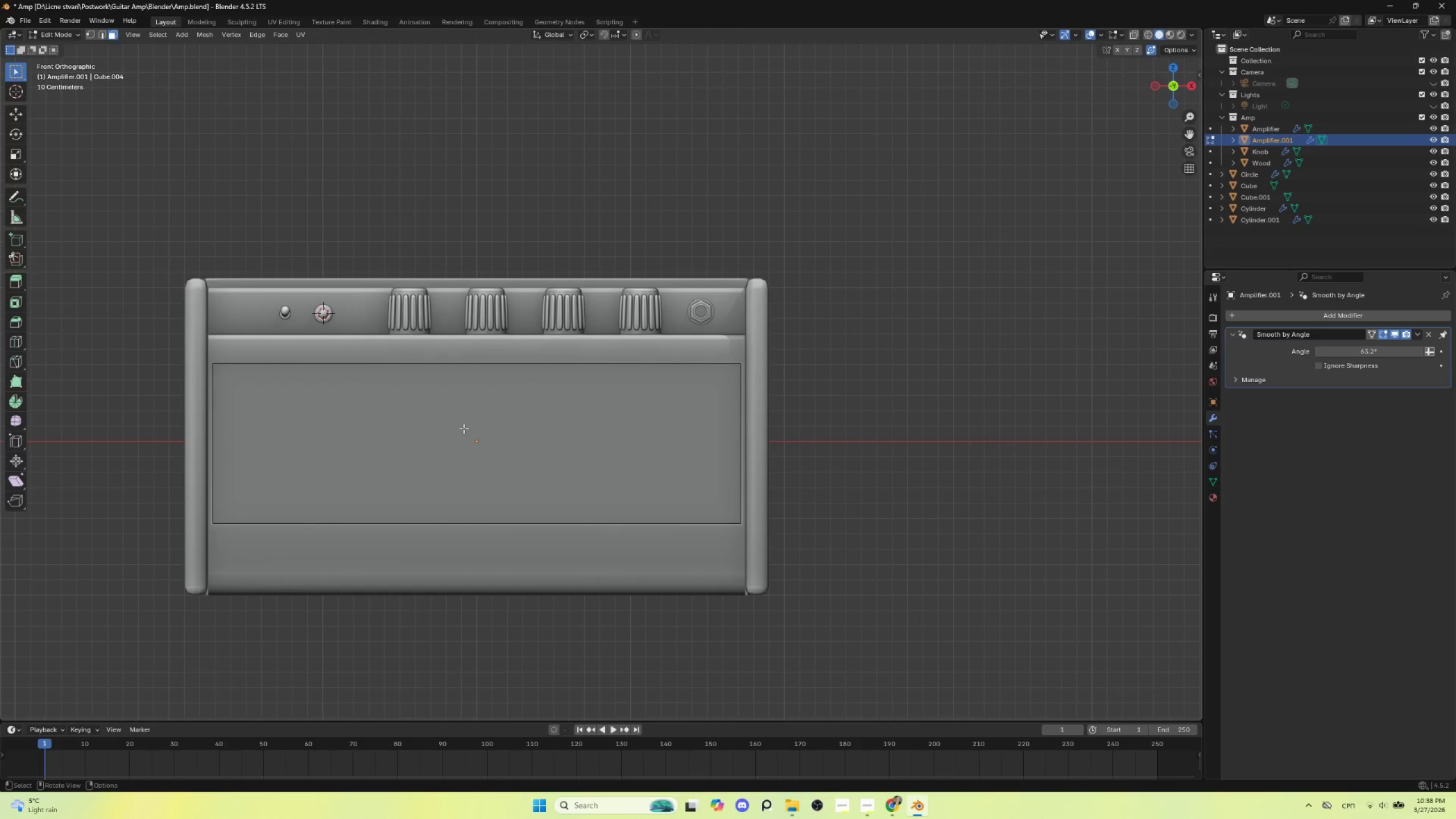 
key(A)
 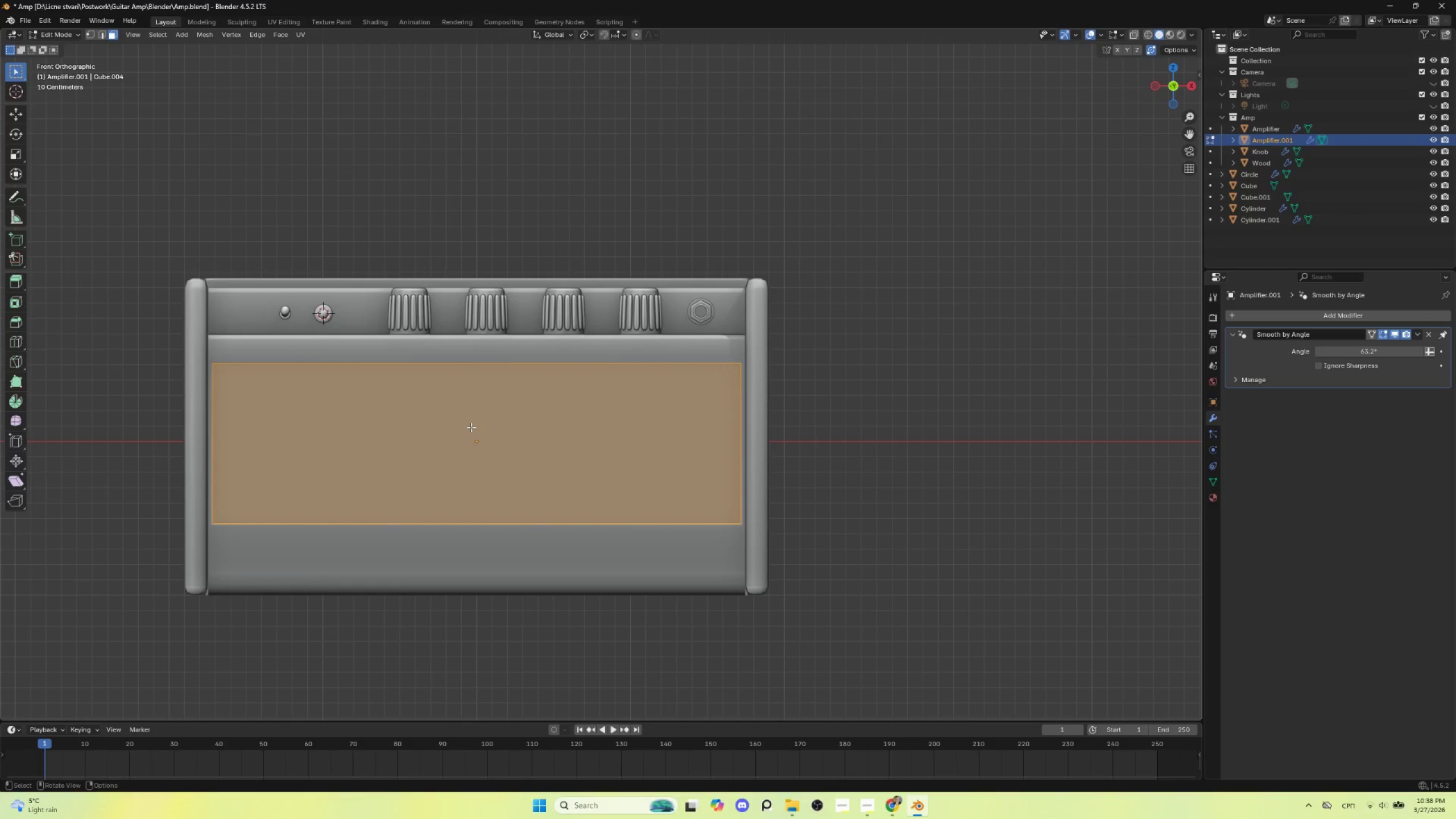 
key(Control+R)
 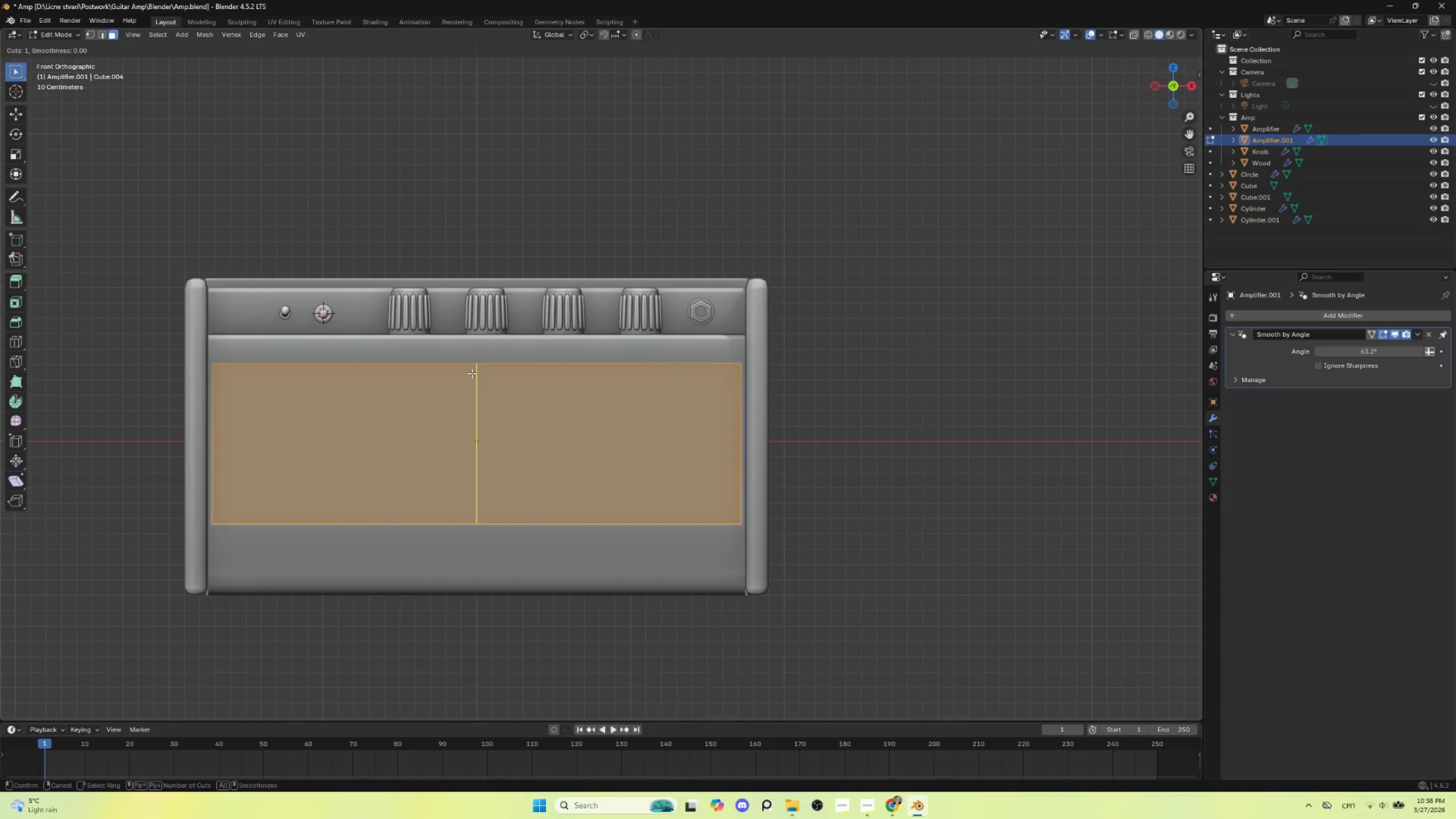 
scroll: coordinate [472, 373], scroll_direction: up, amount: 2.0
 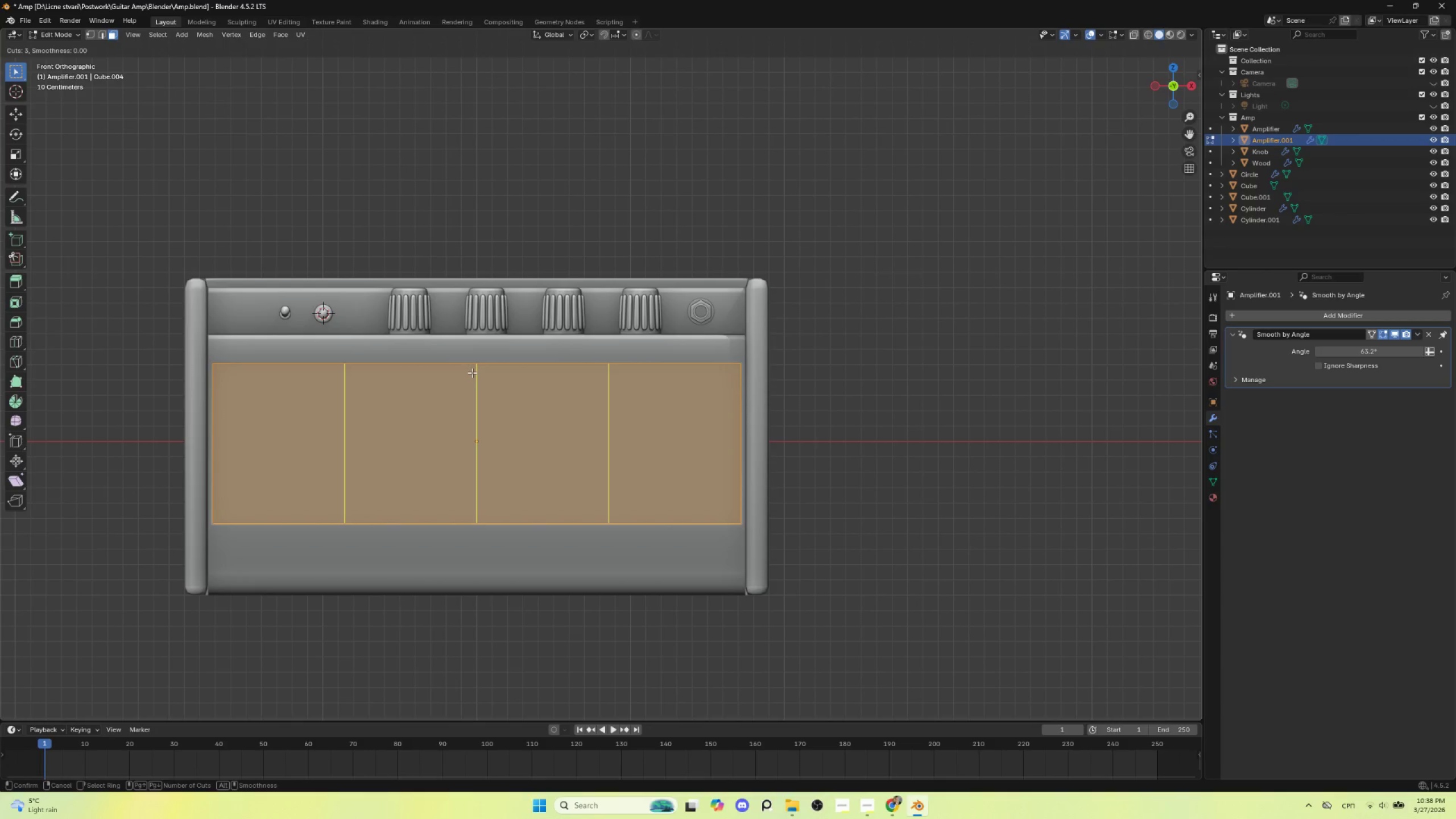 
scroll: coordinate [472, 373], scroll_direction: down, amount: 1.0
 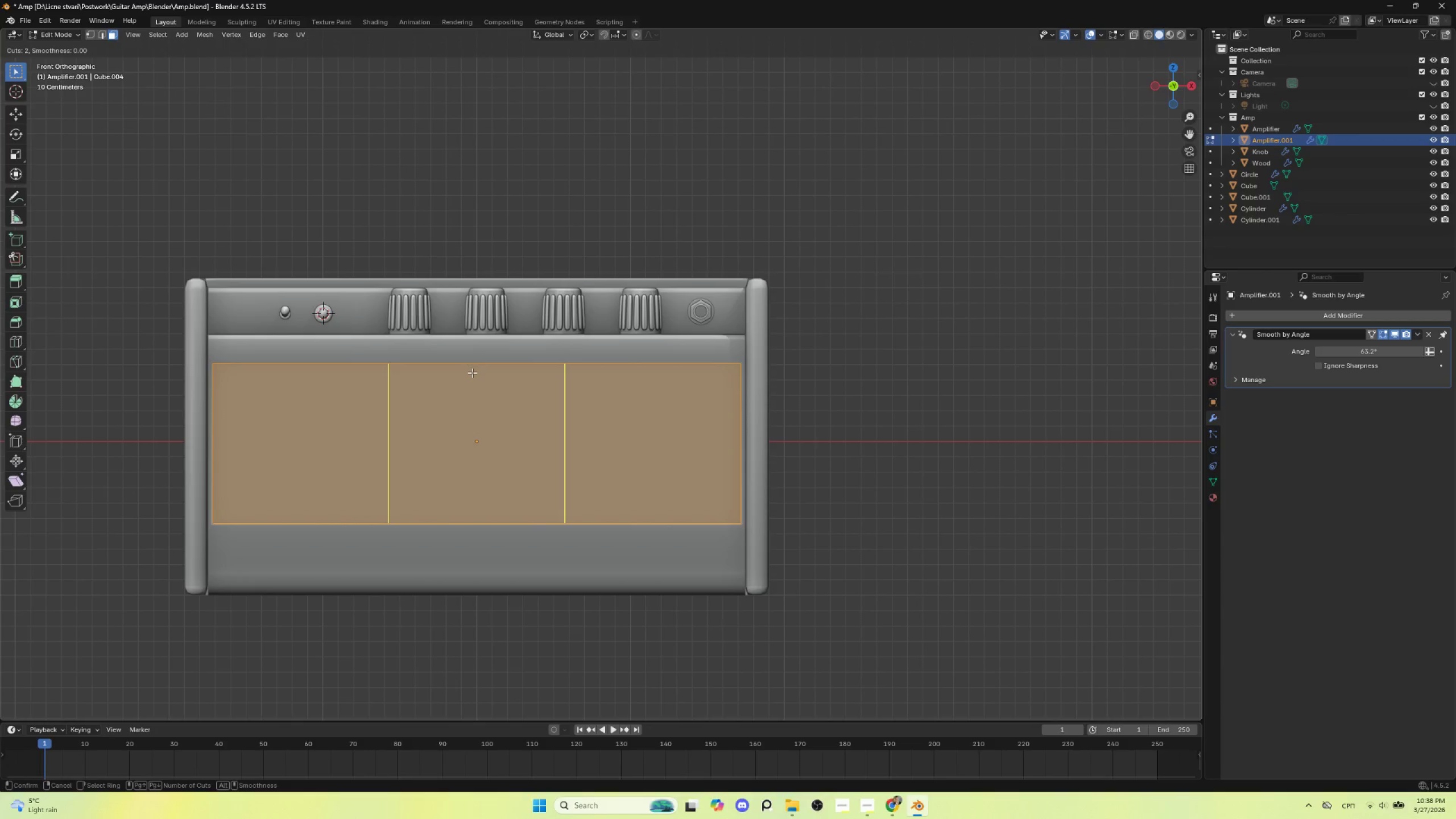 
left_click([472, 373])
 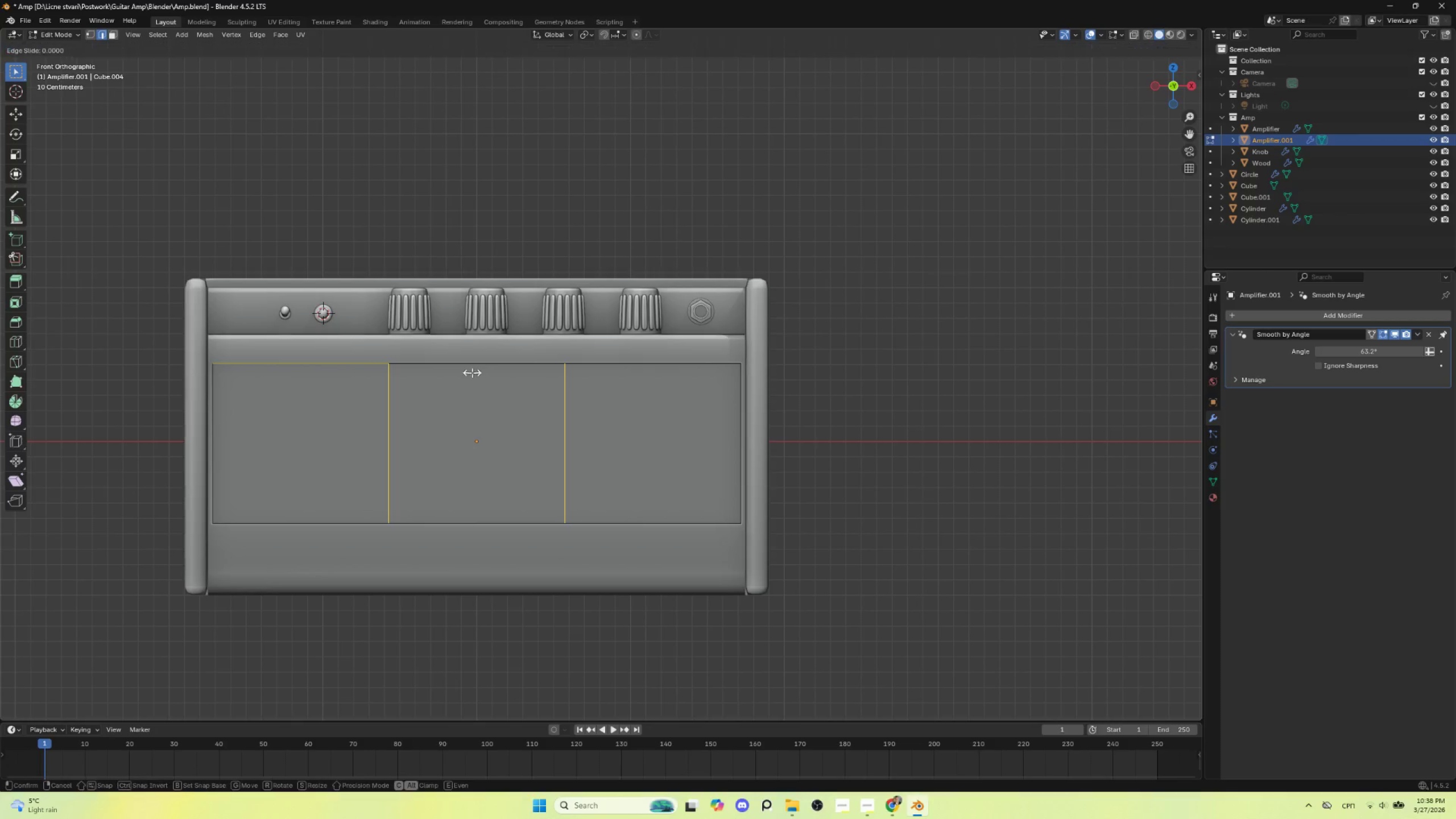 
key(Escape)
 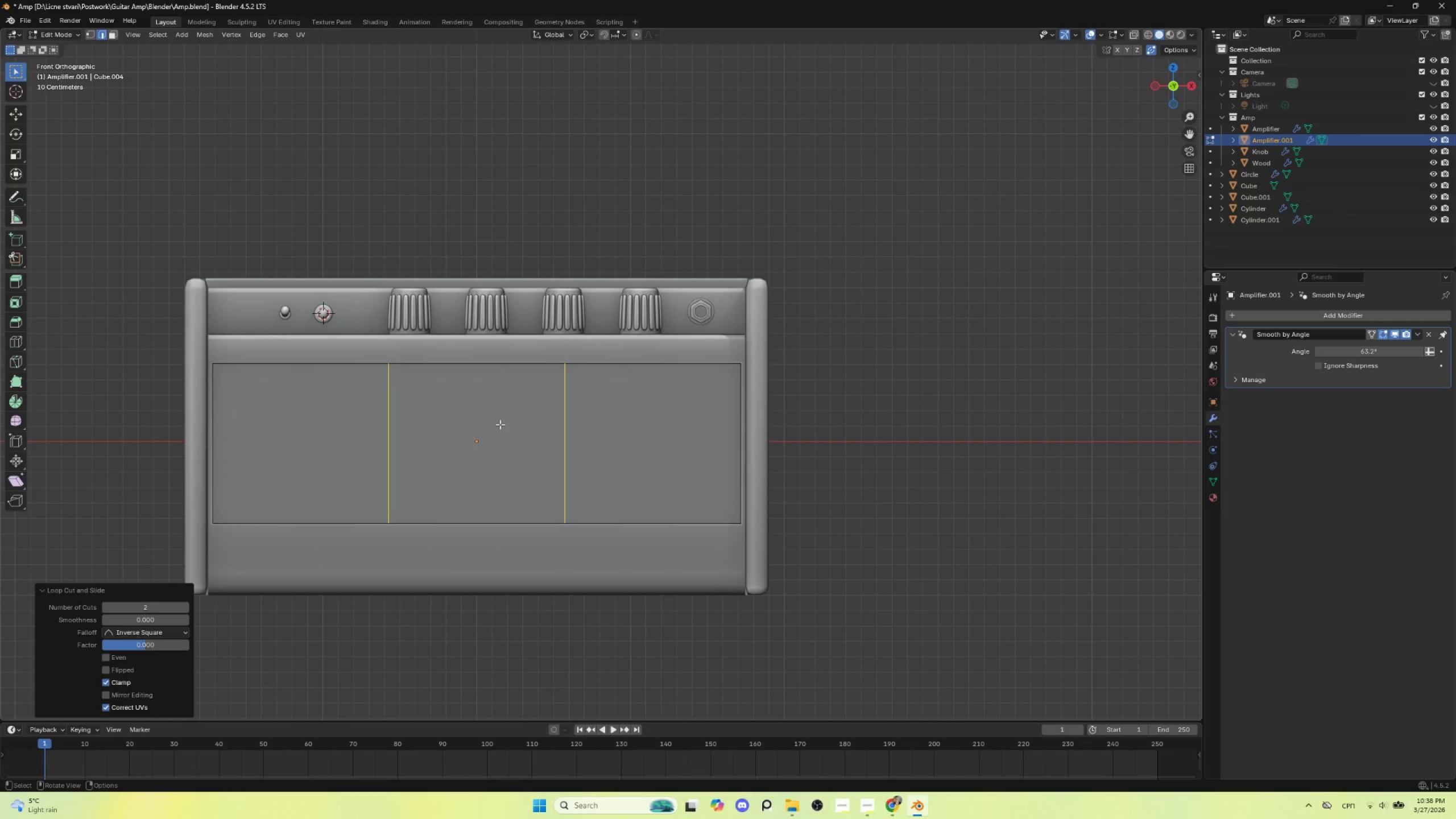 
key(A)
 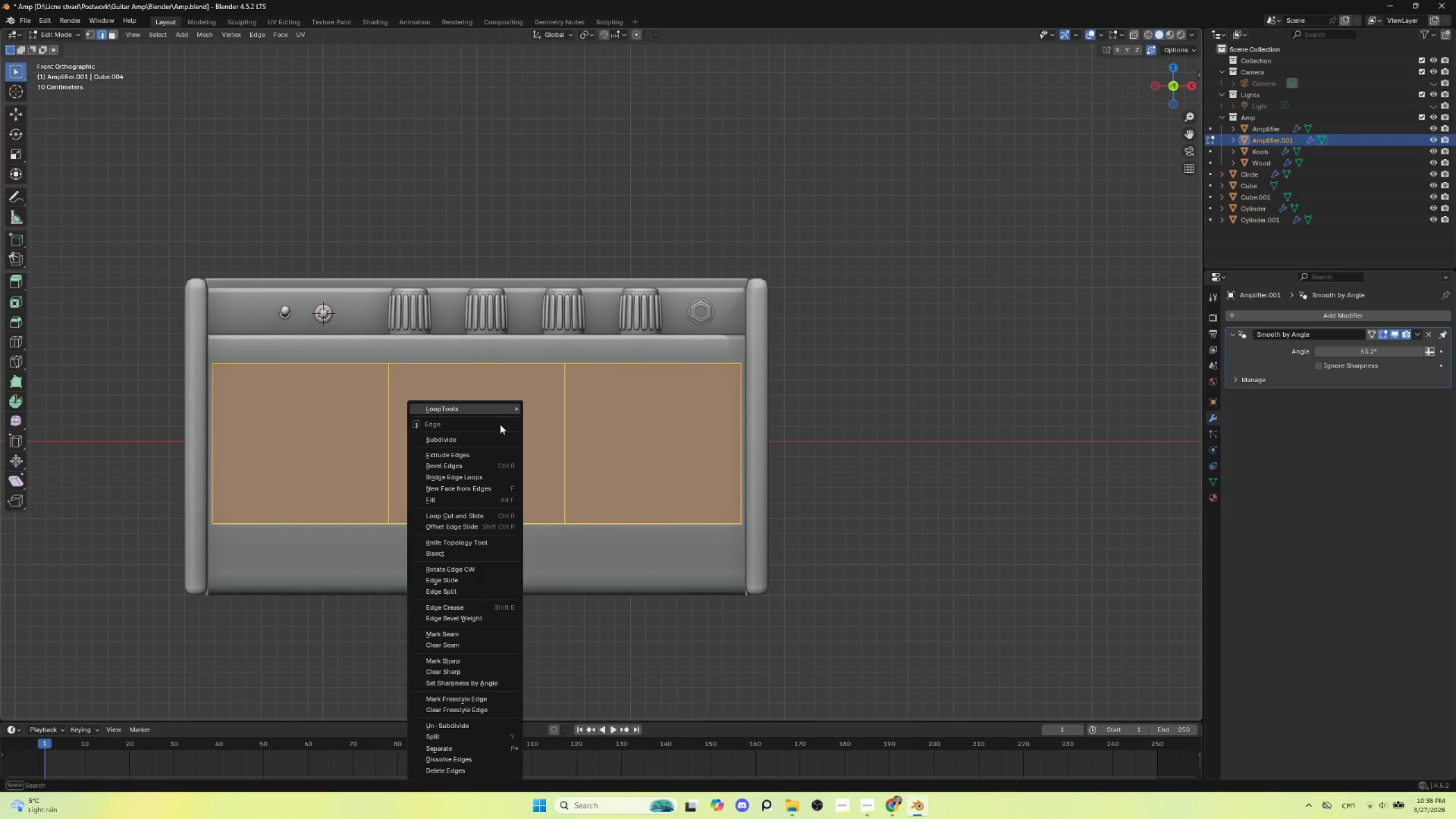 
right_click([500, 424])
 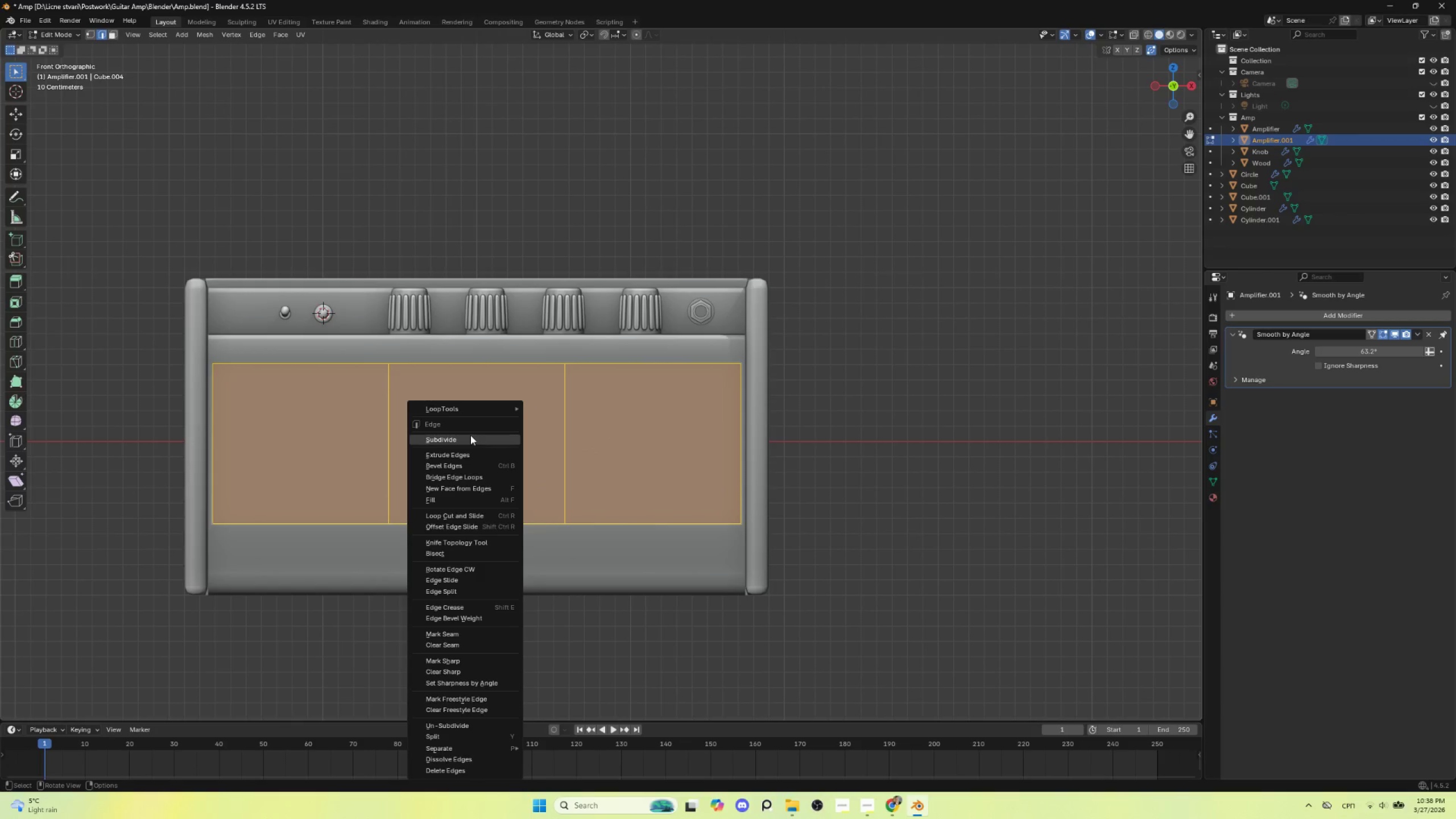 
left_click([470, 435])
 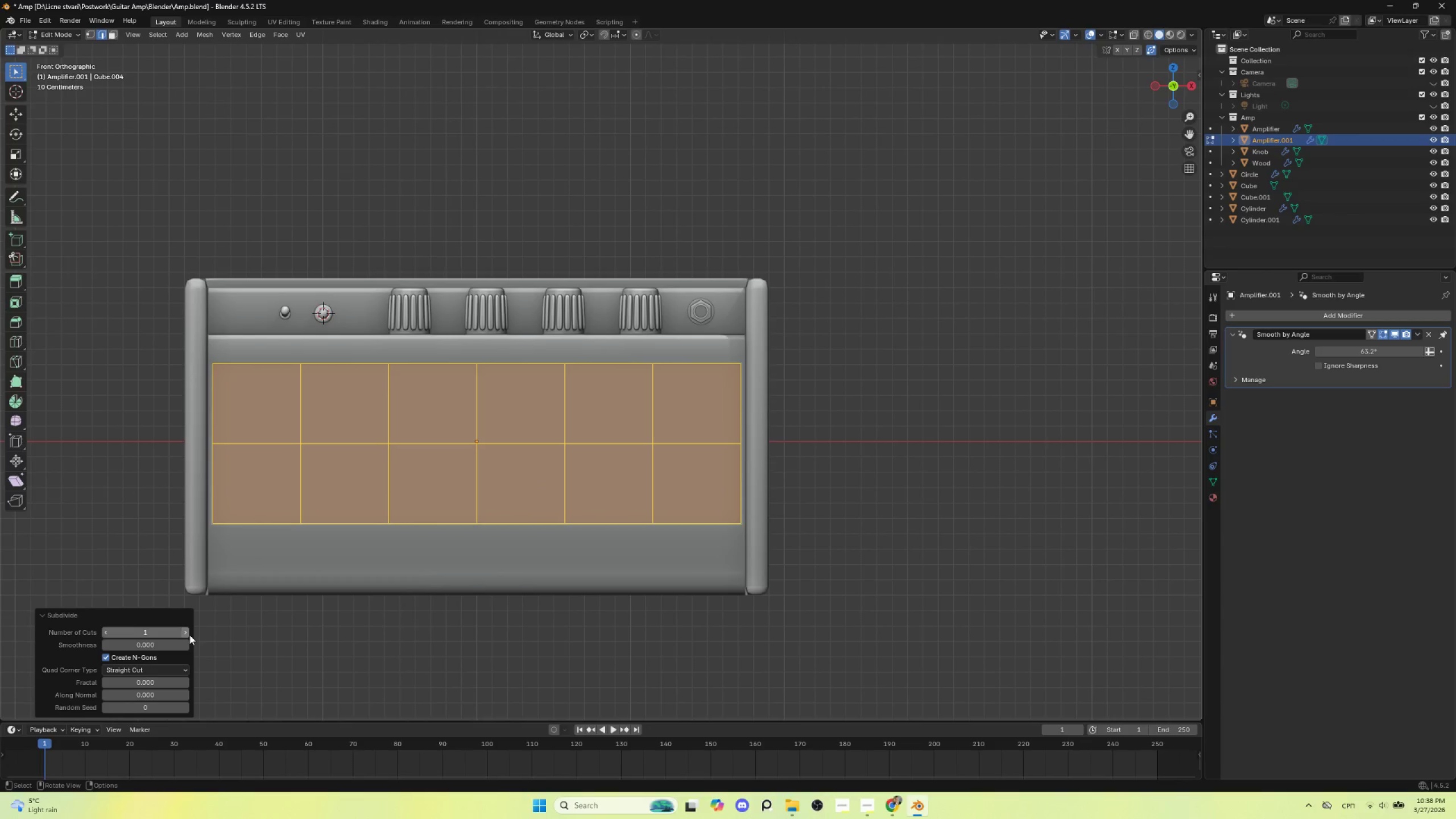 
double_click([184, 633])
 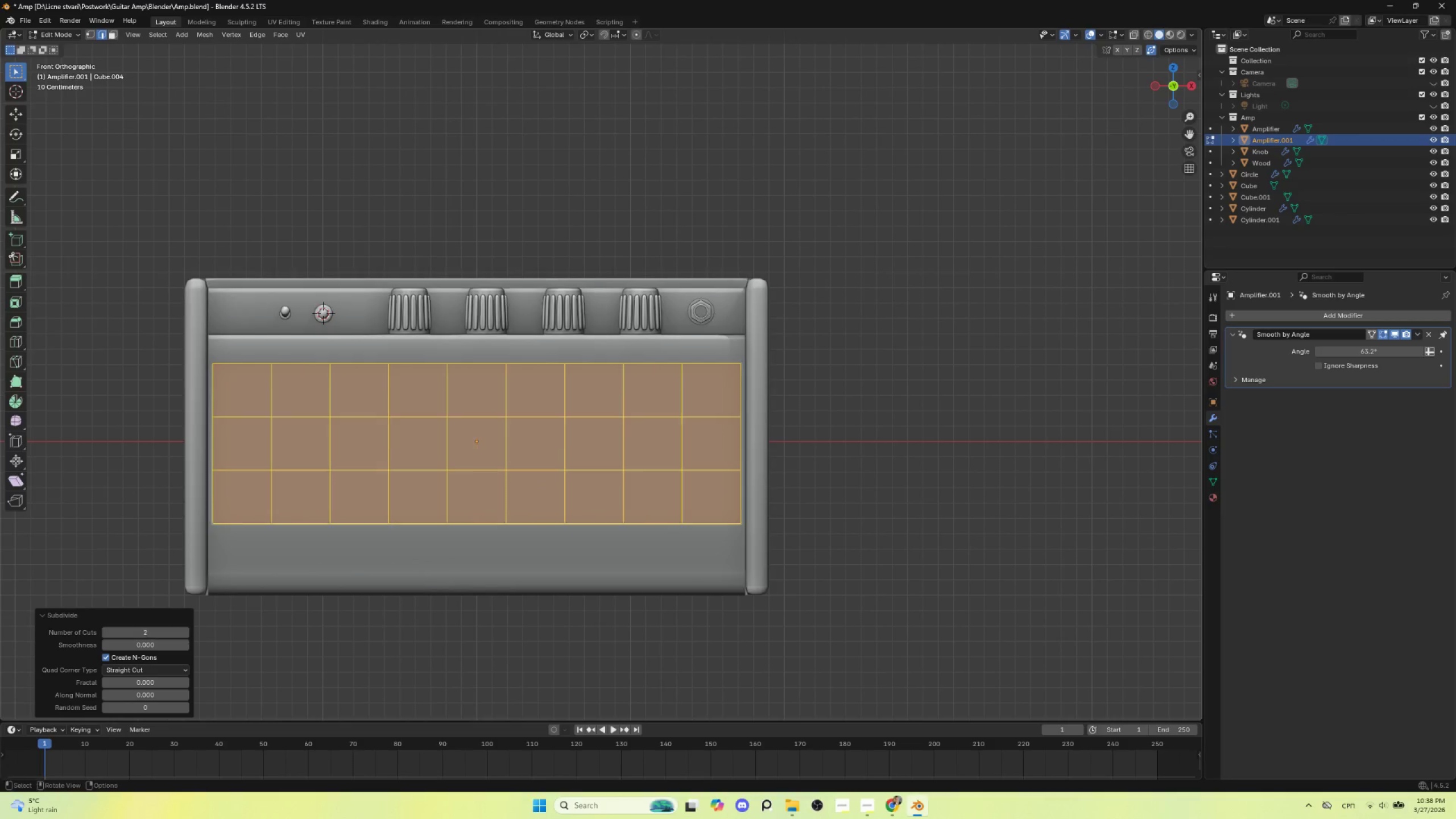 
triple_click([184, 633])
 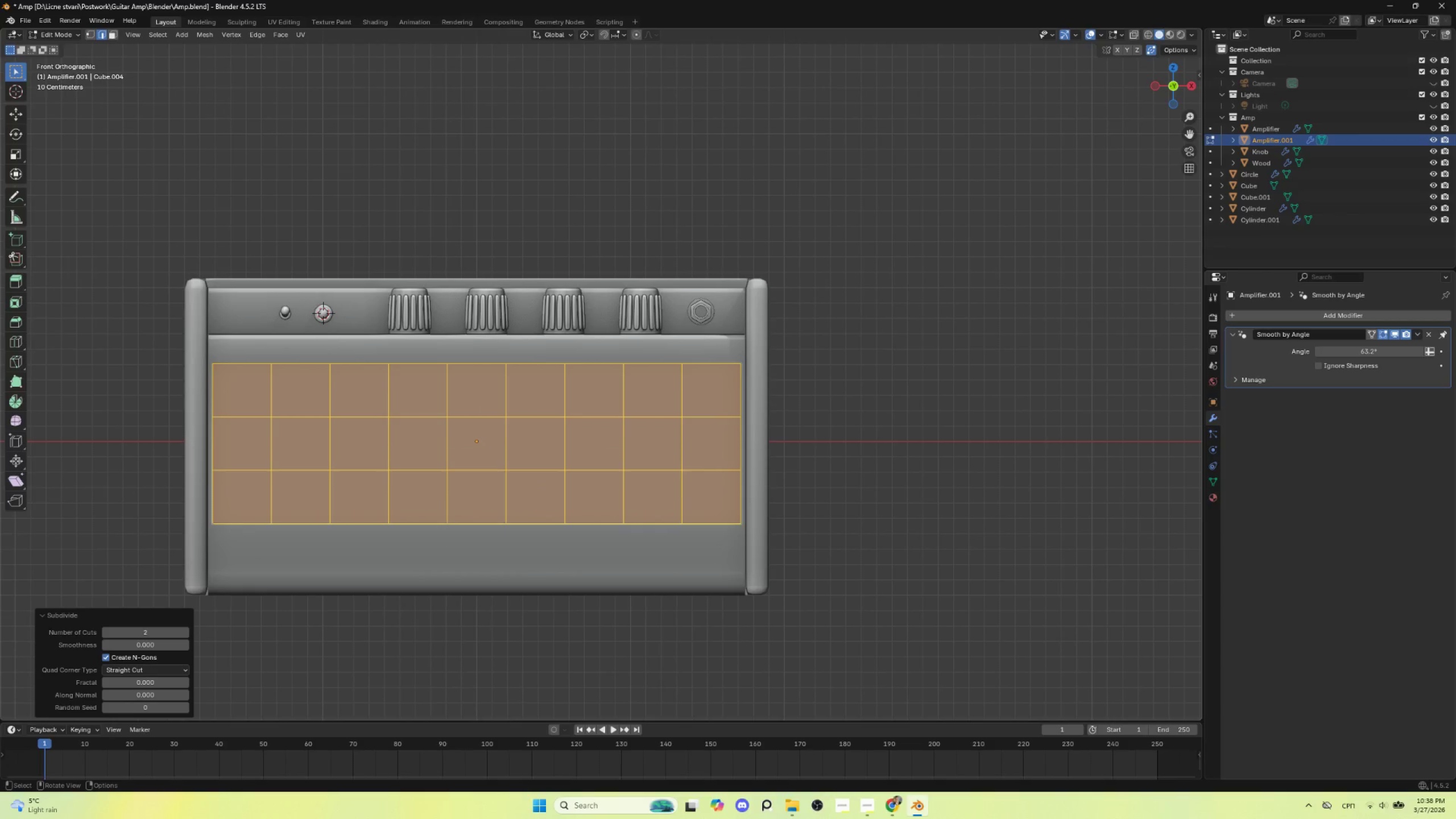 
triple_click([184, 633])
 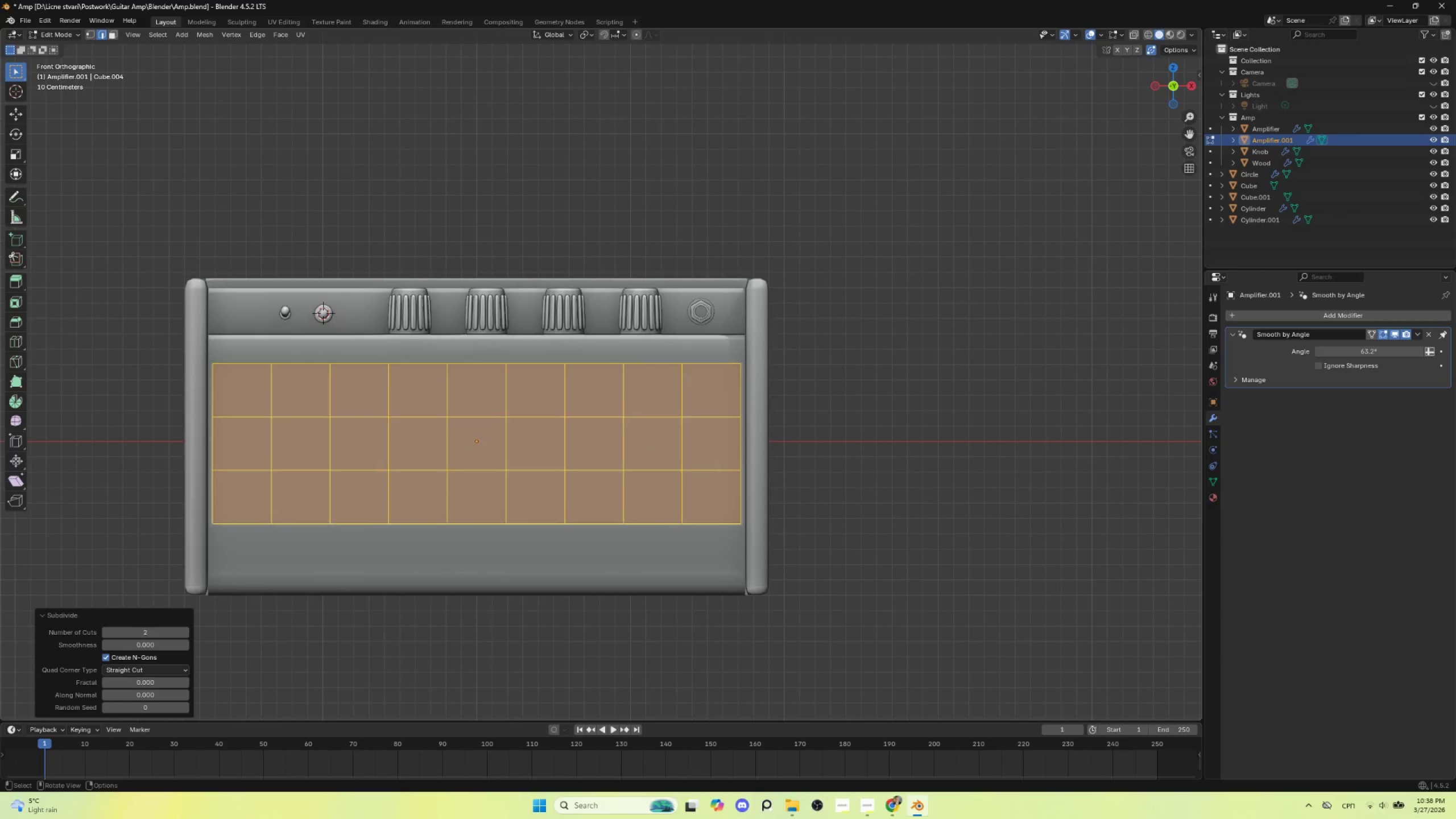 
triple_click([184, 633])
 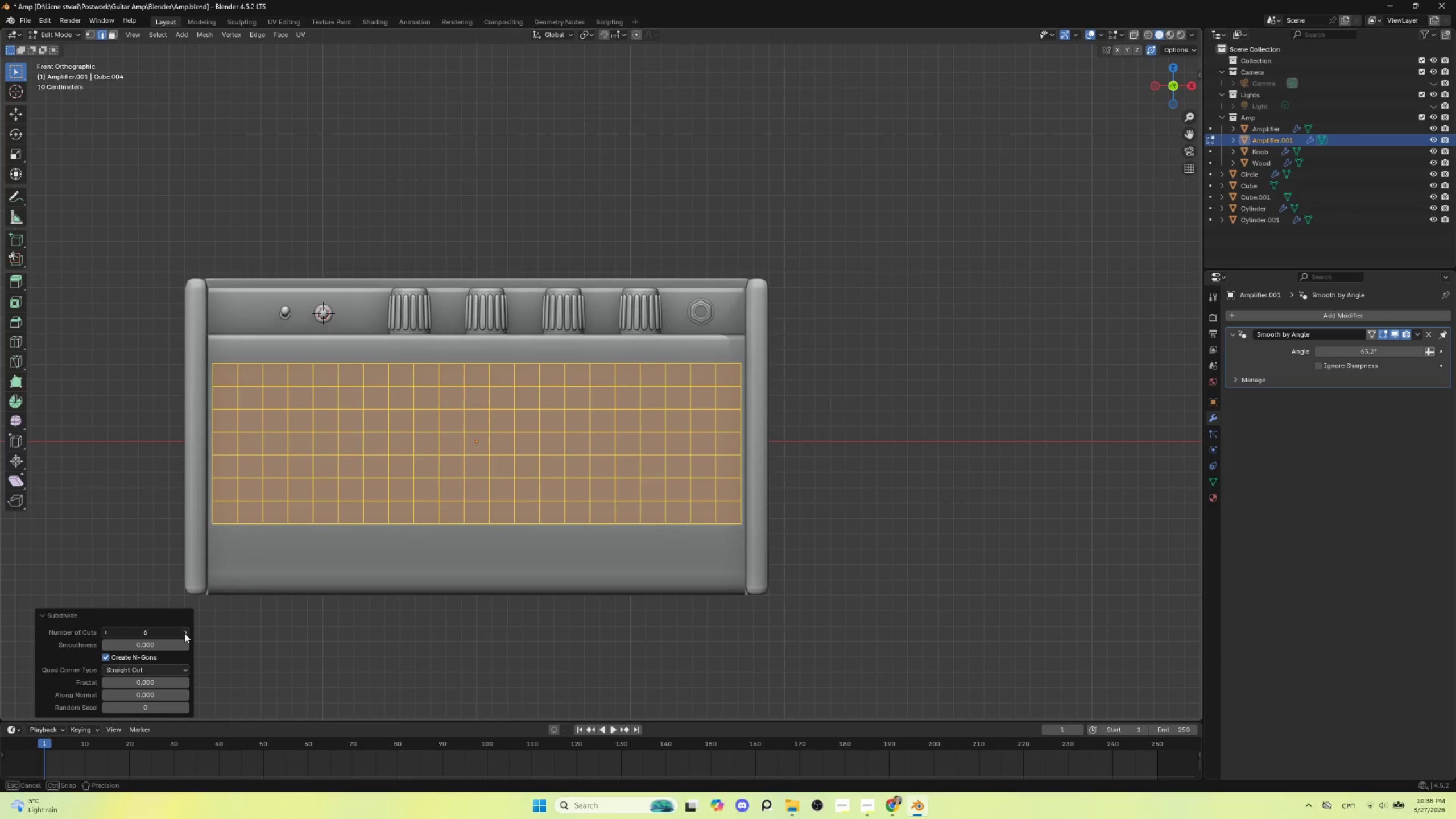 
triple_click([184, 633])
 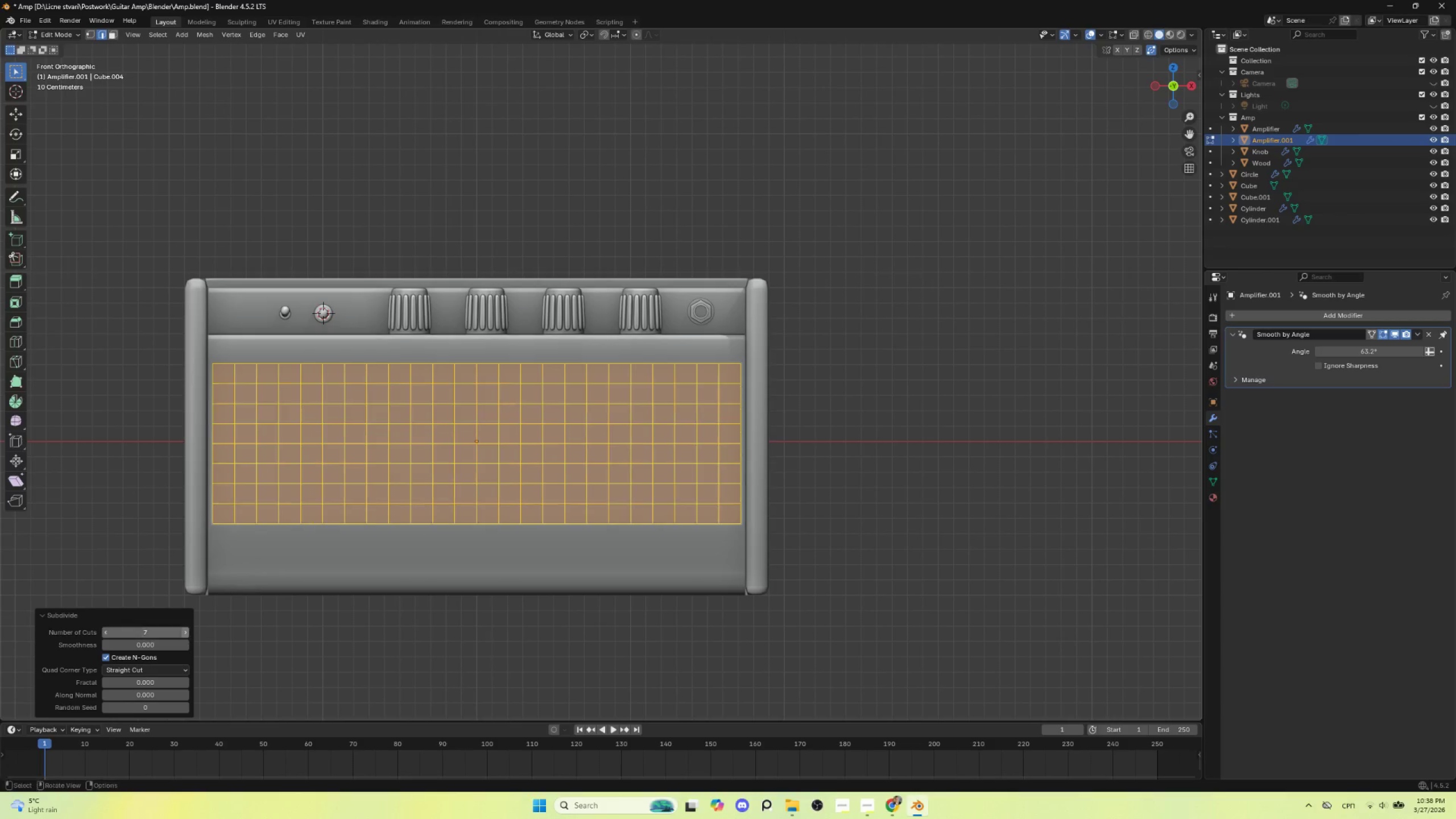 
triple_click([184, 633])
 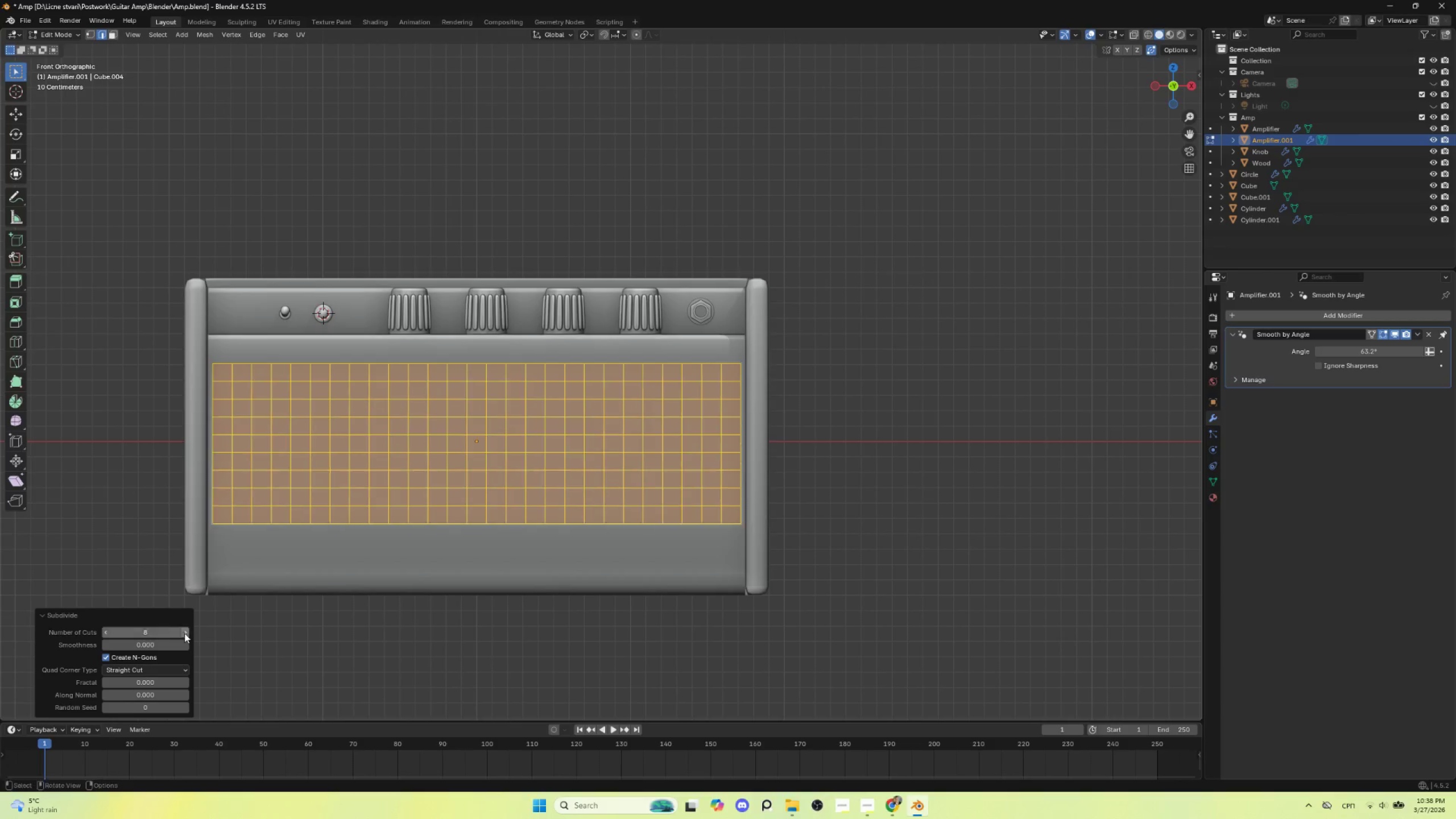 
triple_click([184, 633])
 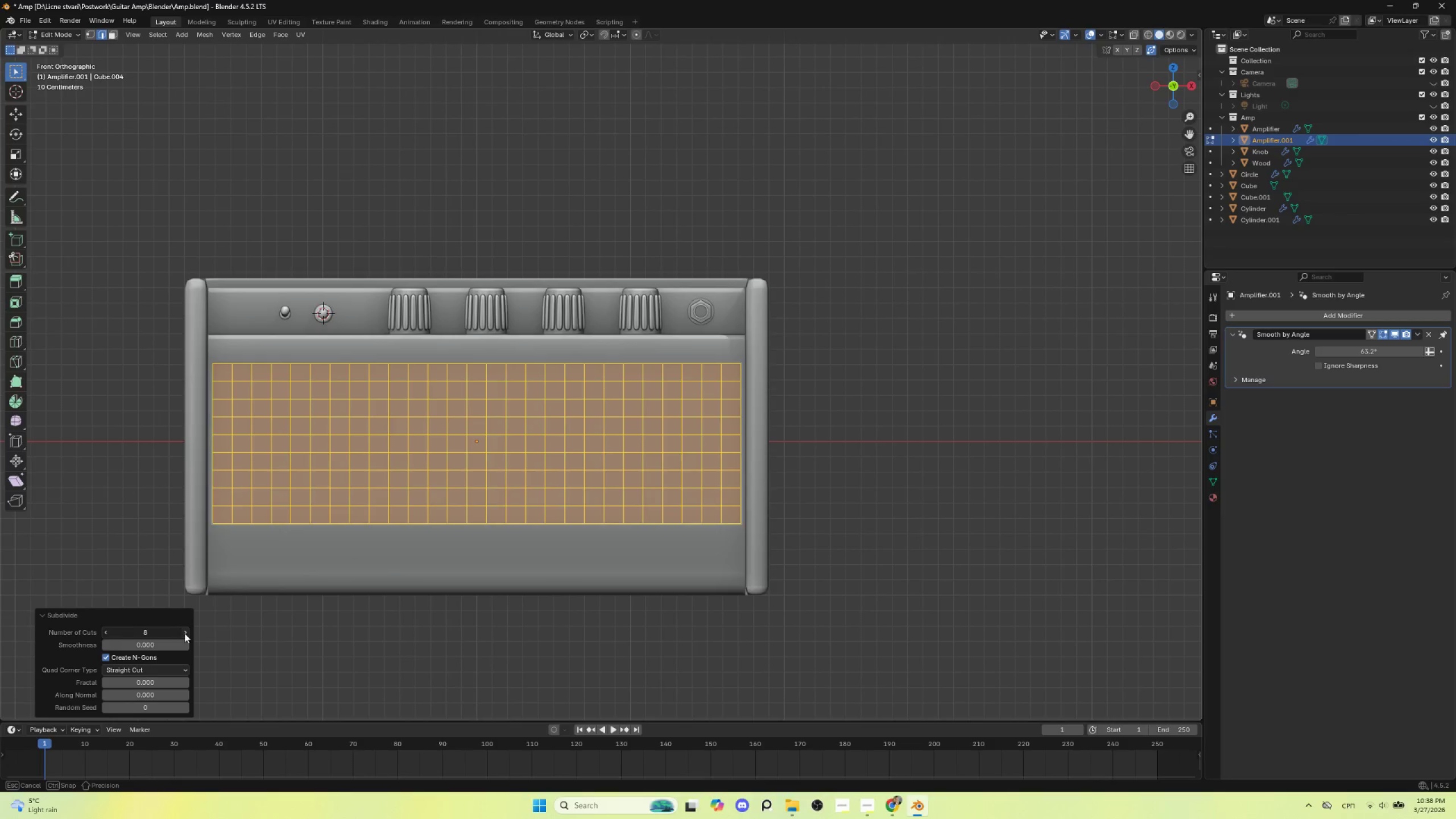 
triple_click([184, 633])
 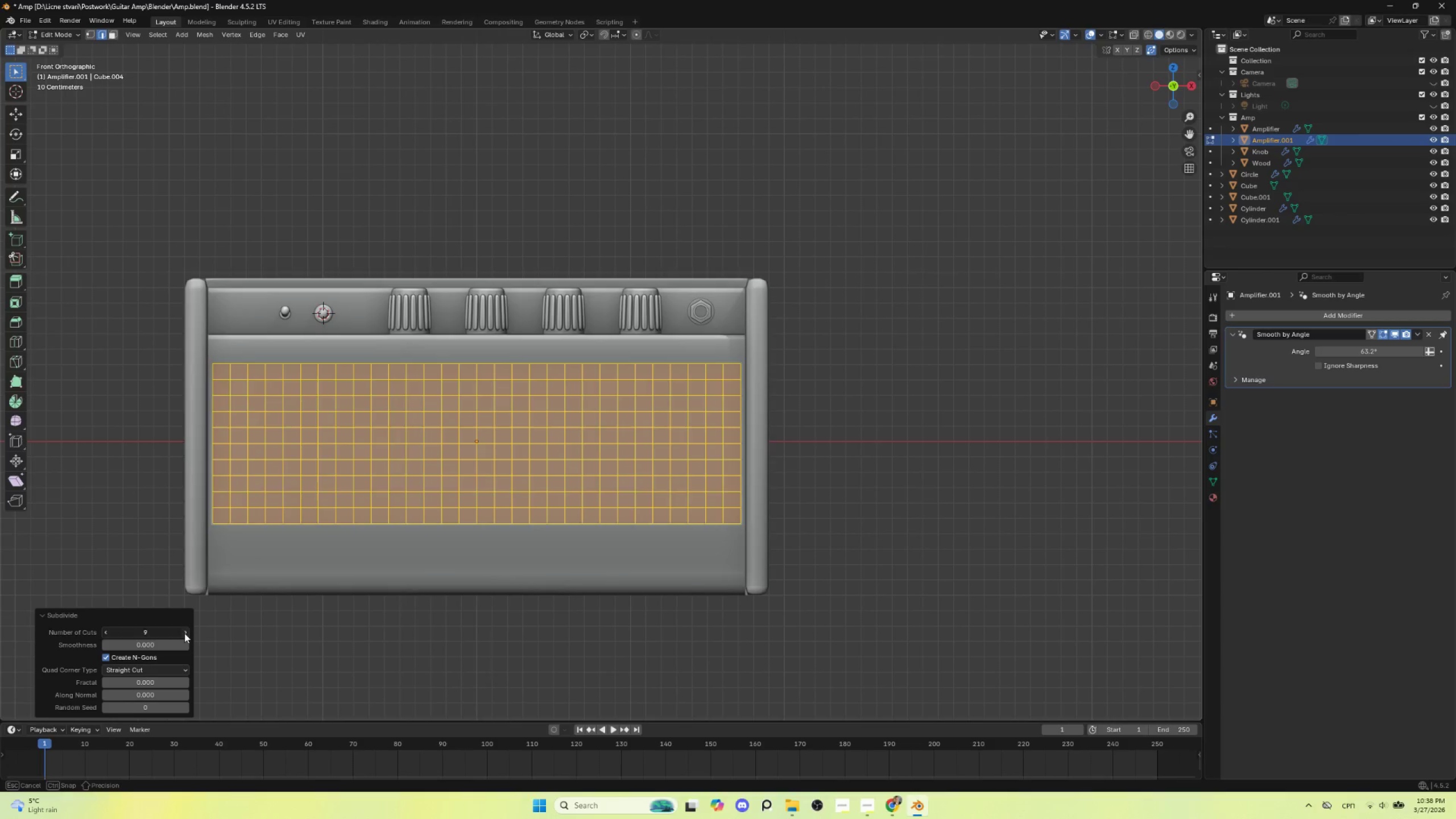 
triple_click([184, 633])
 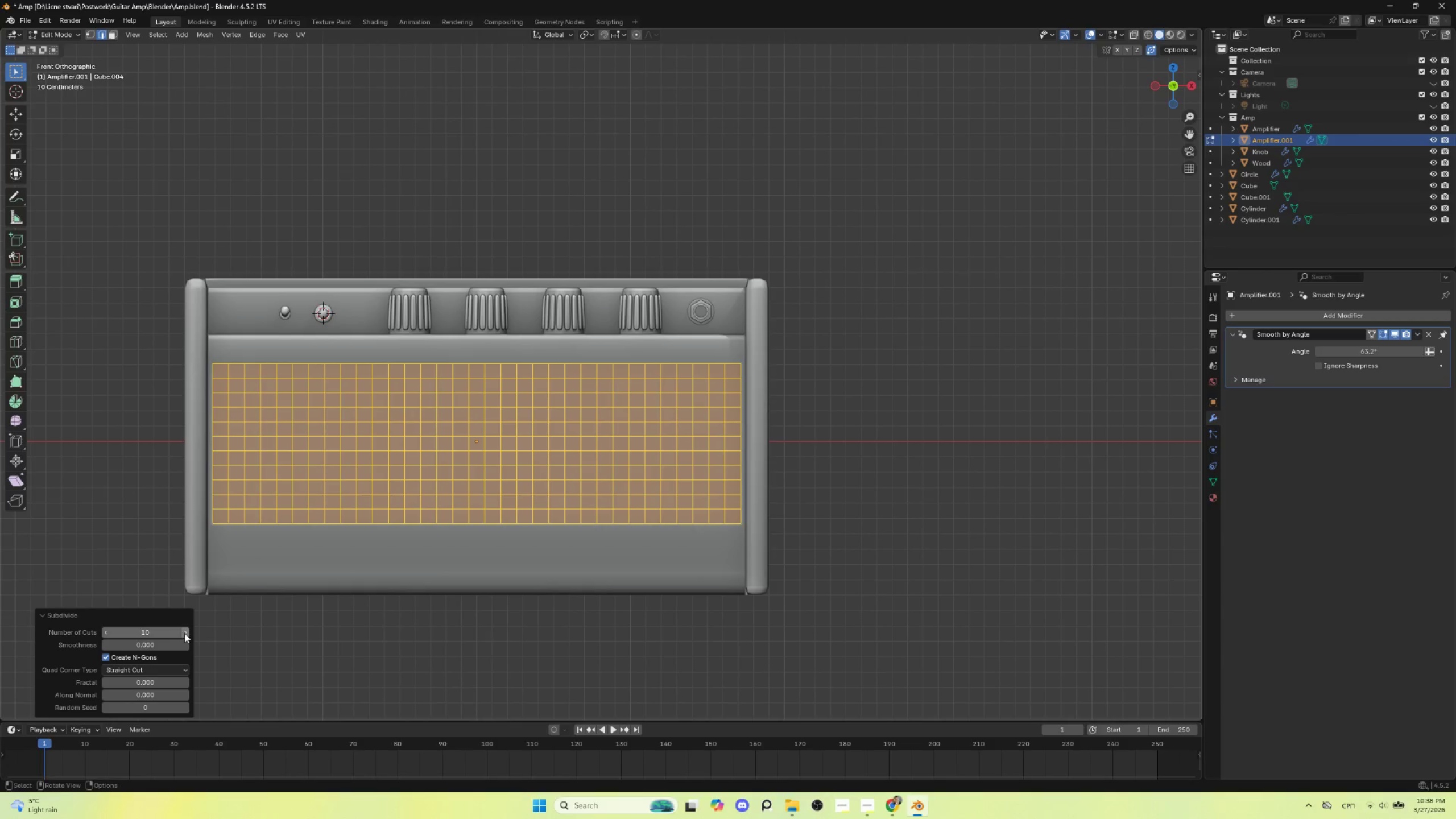 
triple_click([184, 633])
 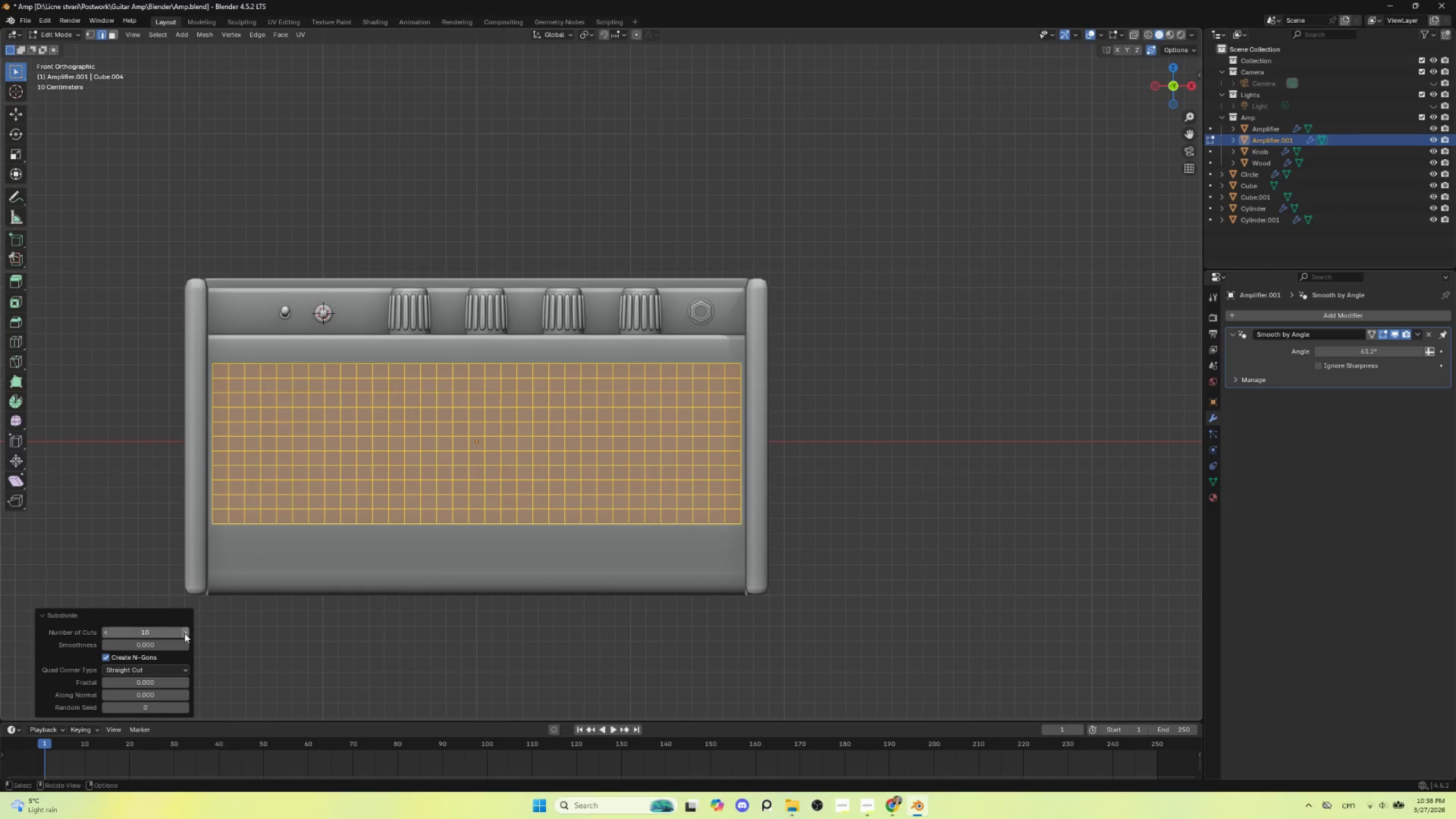 
triple_click([184, 633])
 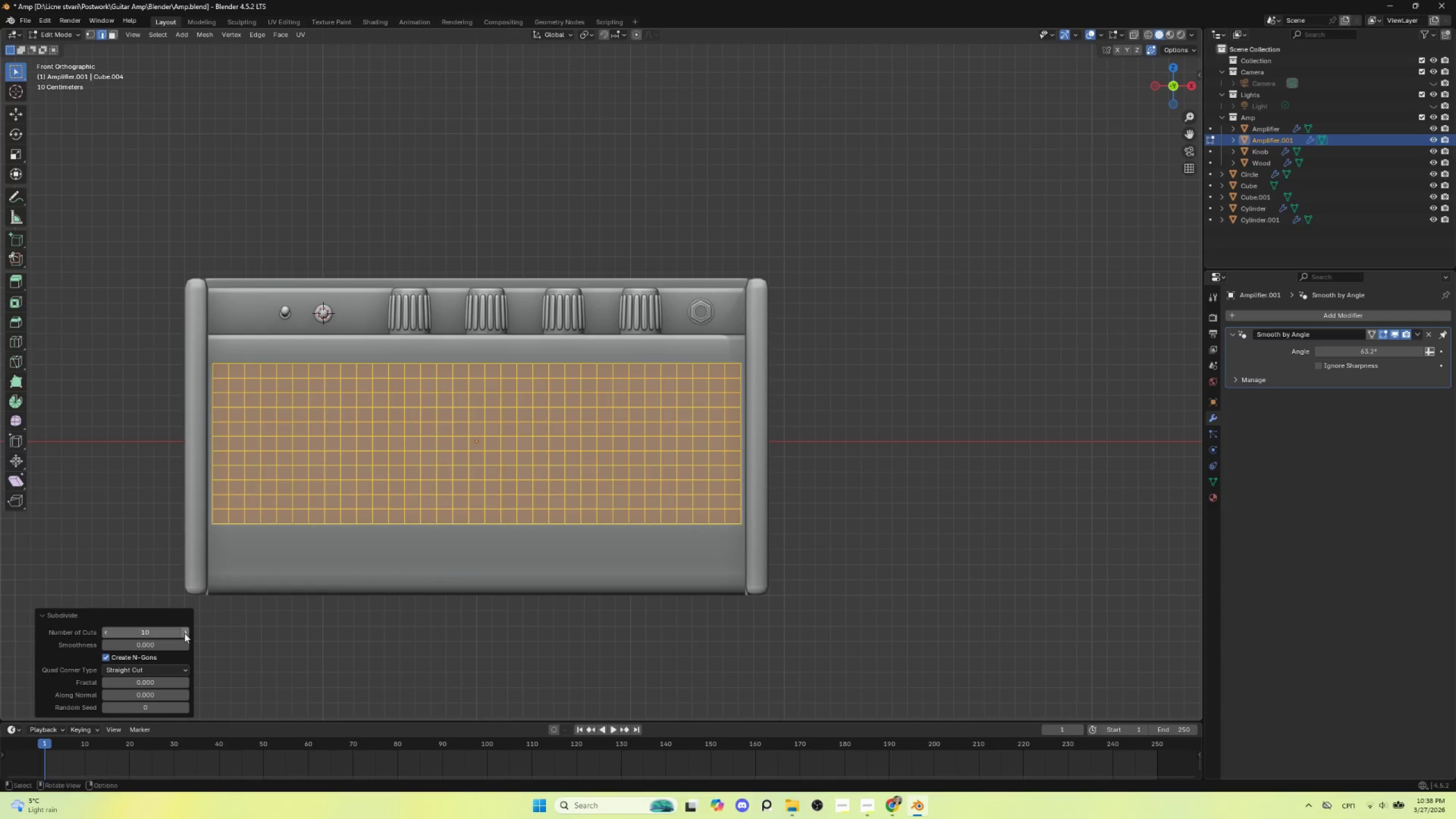 
triple_click([184, 633])
 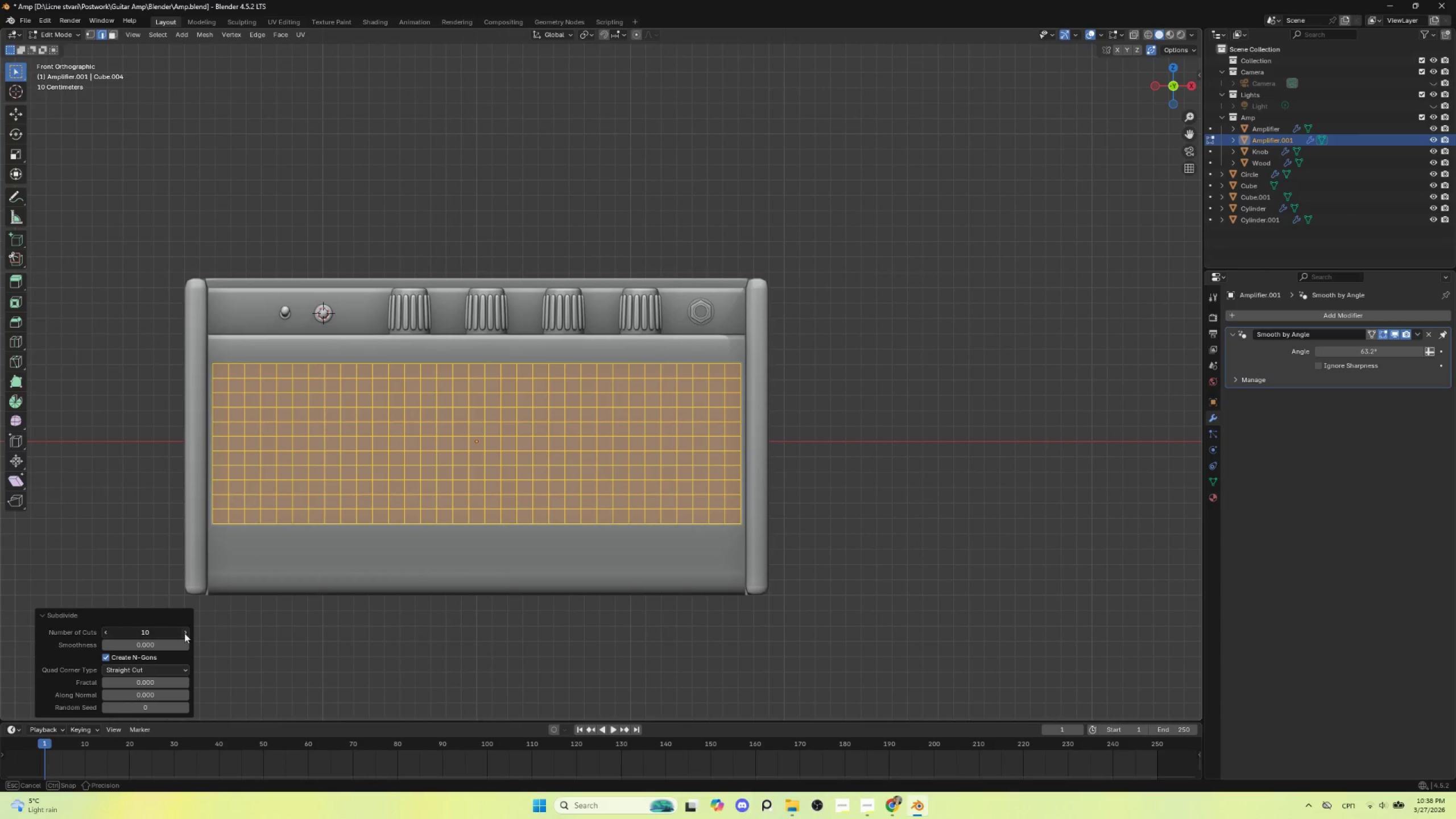 
triple_click([184, 633])
 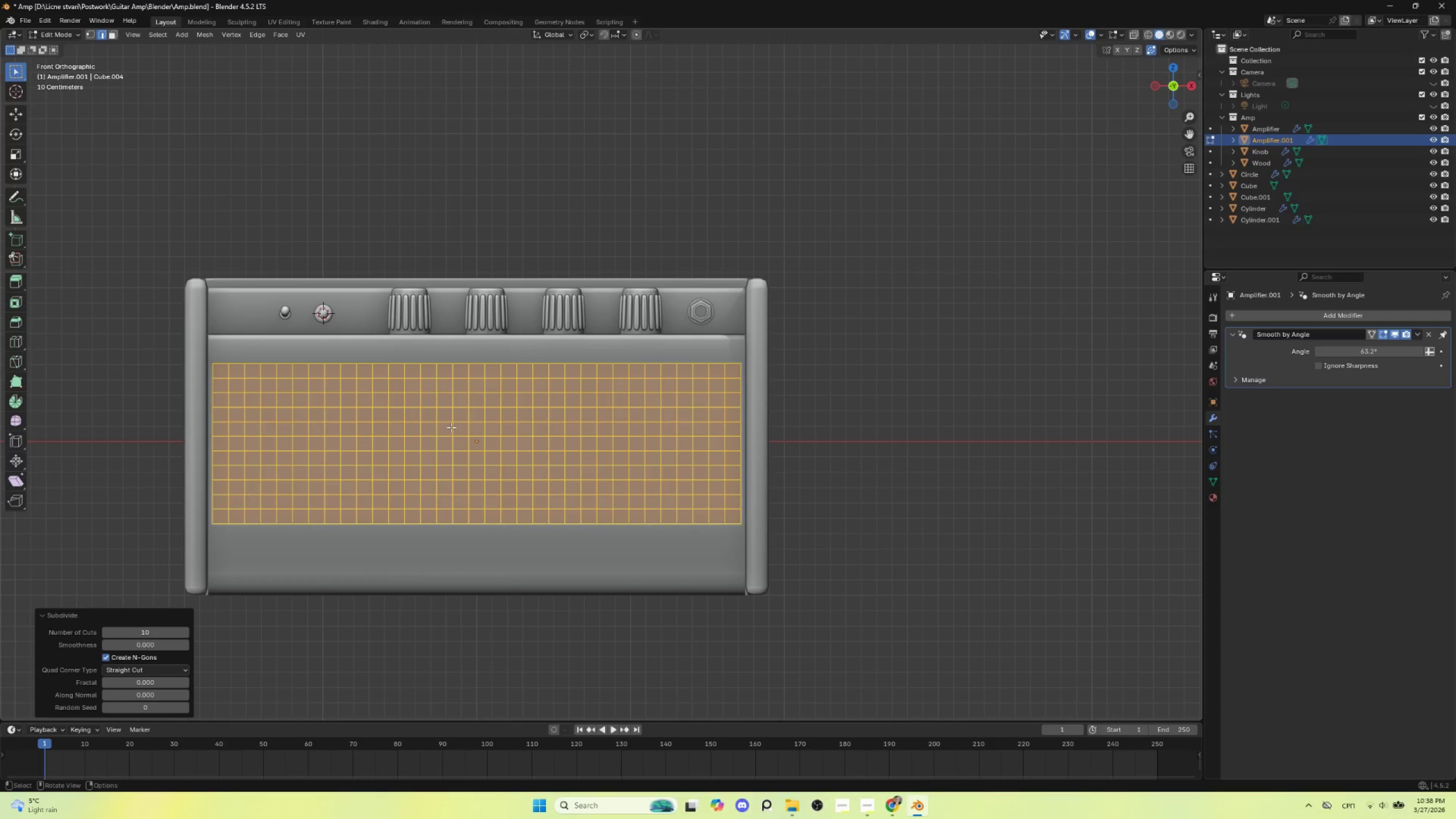 
right_click([451, 427])
 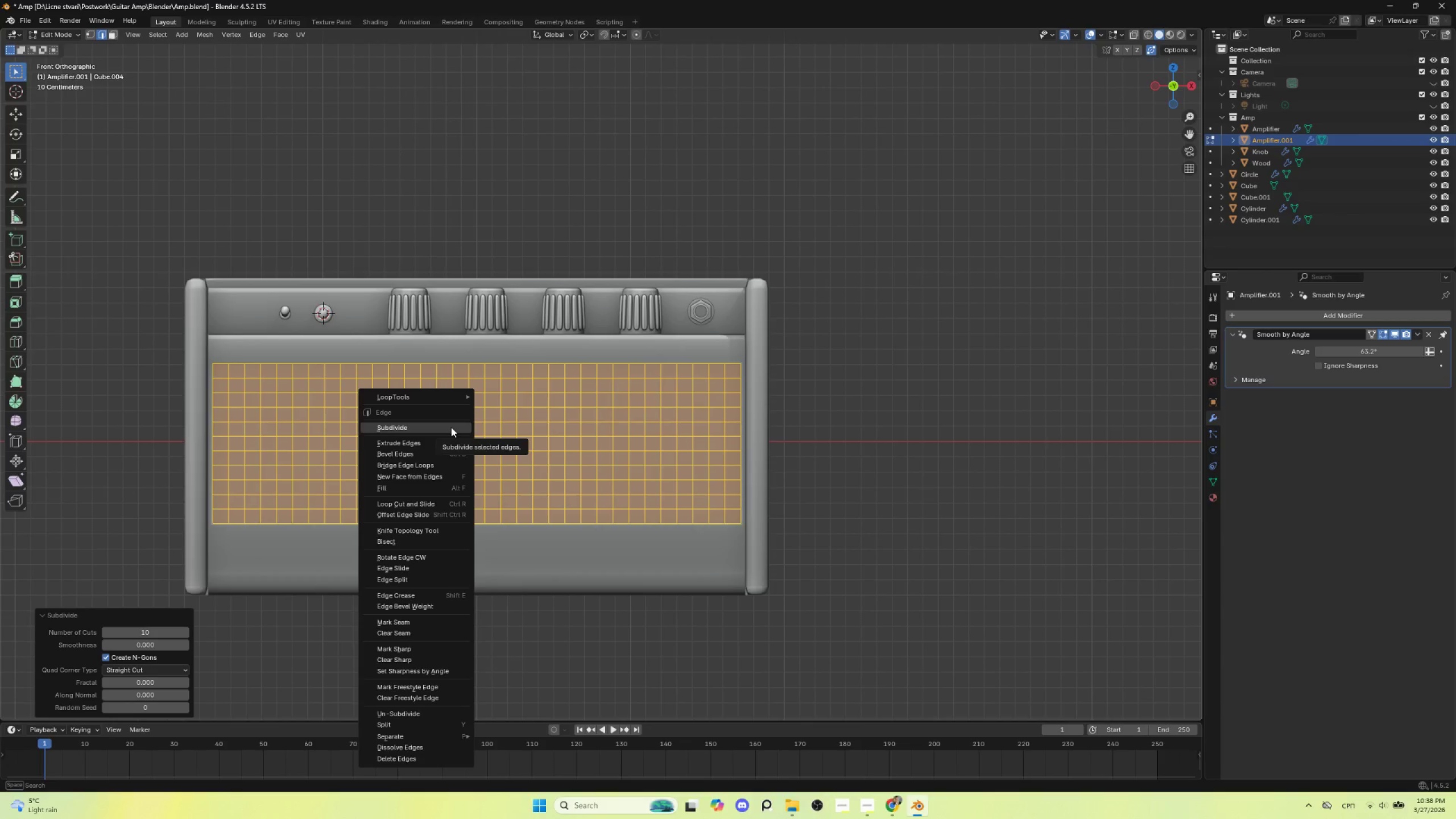 
left_click([451, 427])
 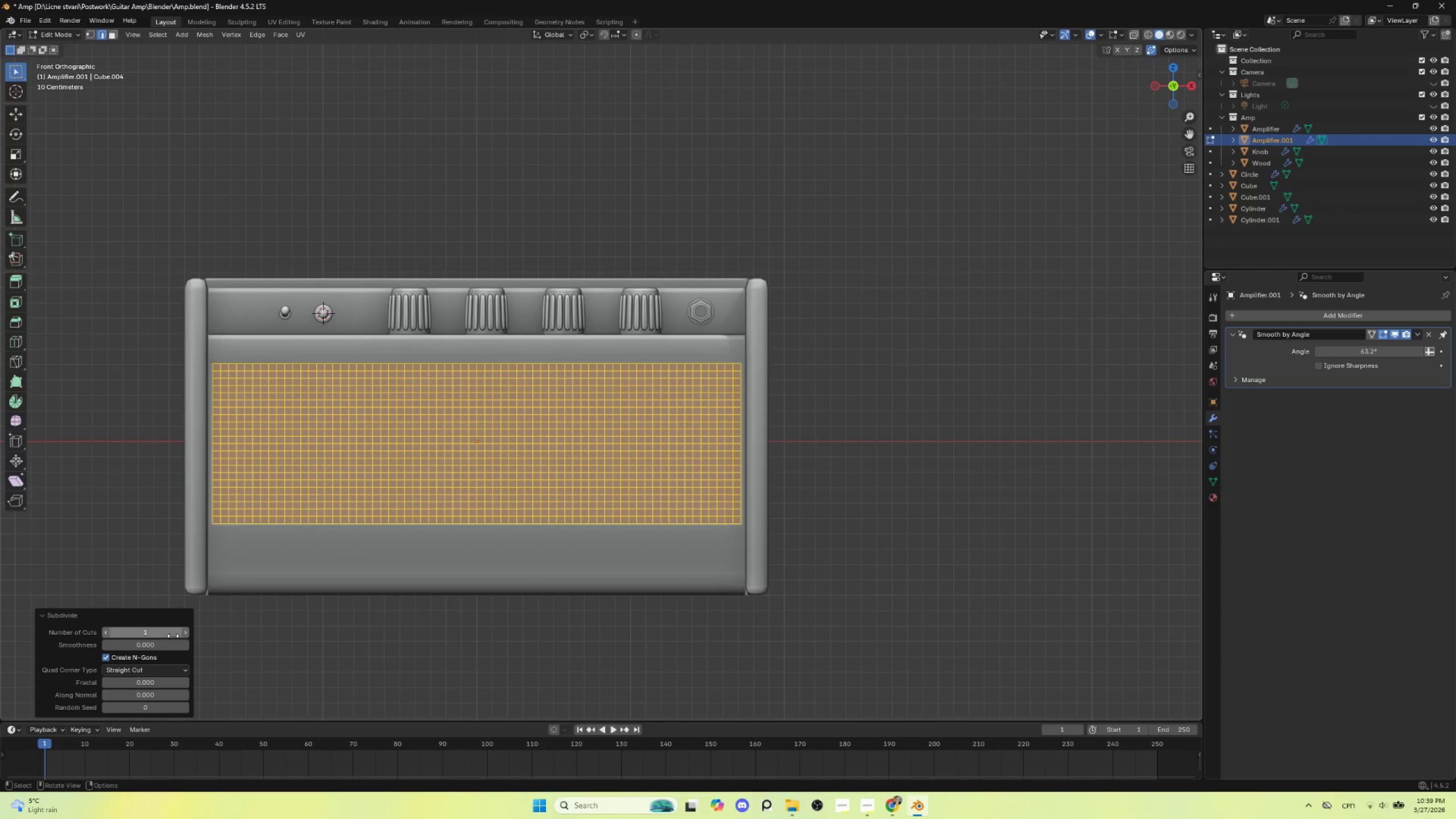 
left_click([187, 632])
 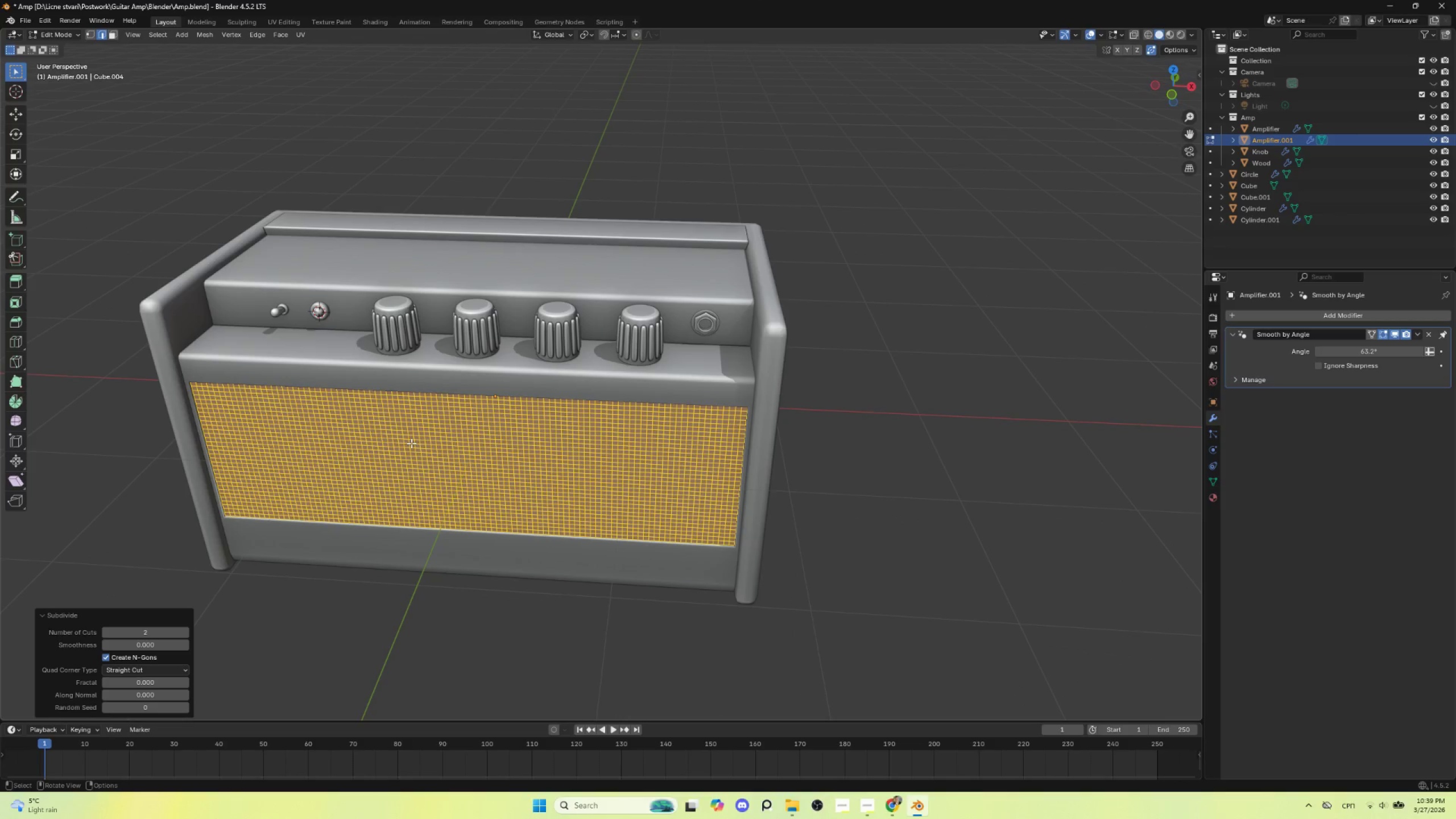 
right_click([411, 443])
 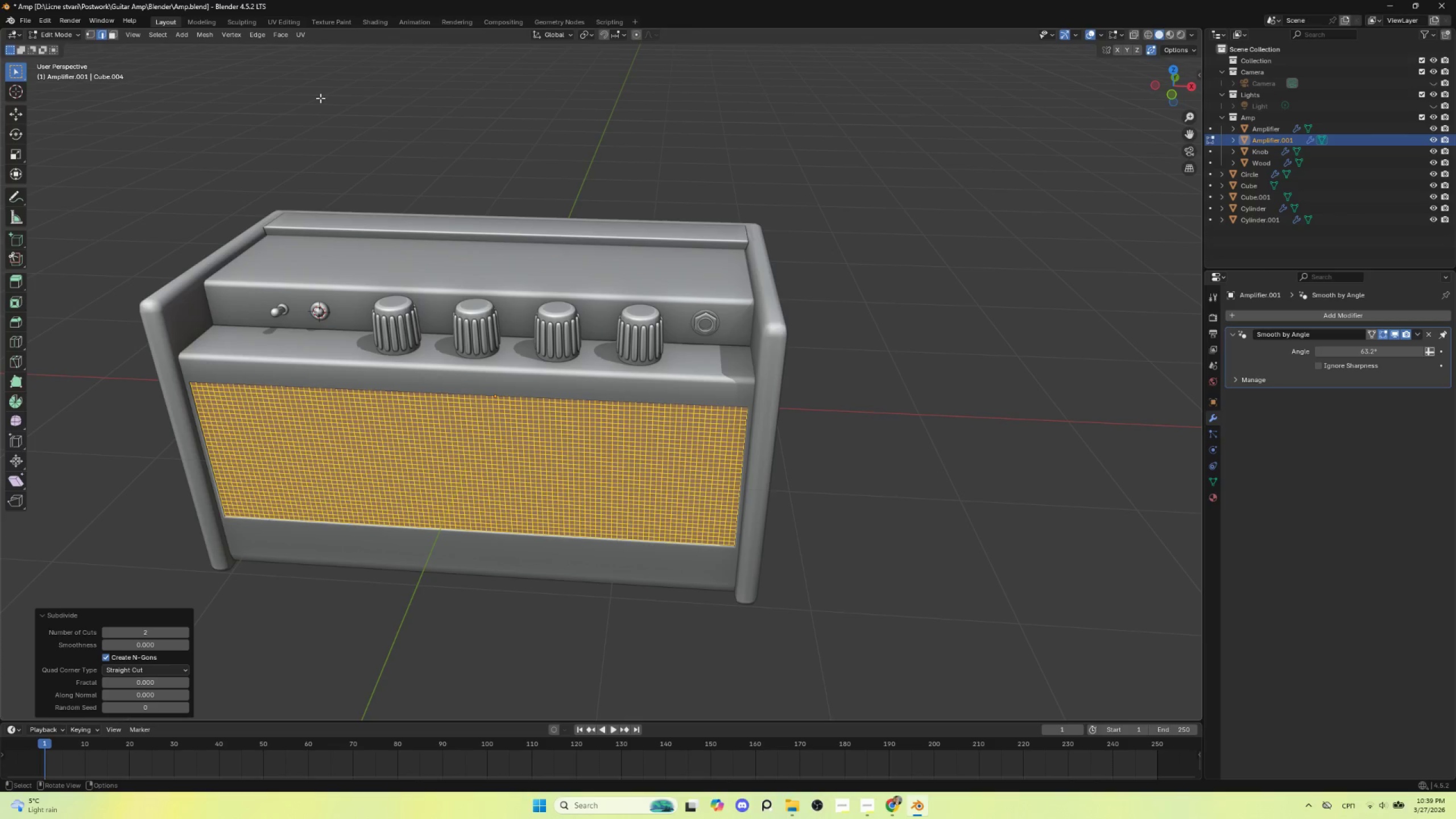 
wait(5.23)
 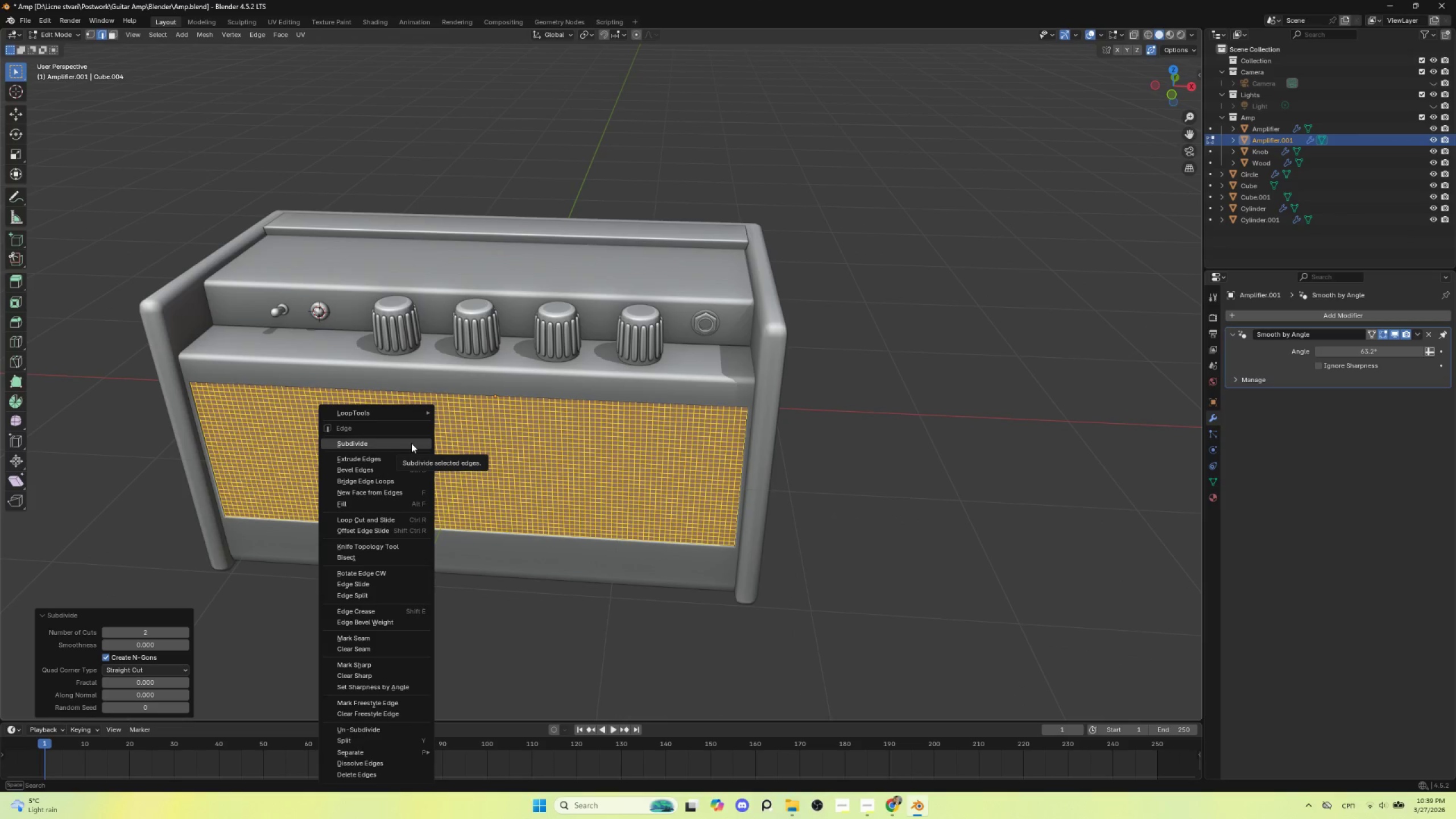 
left_click([279, 36])
 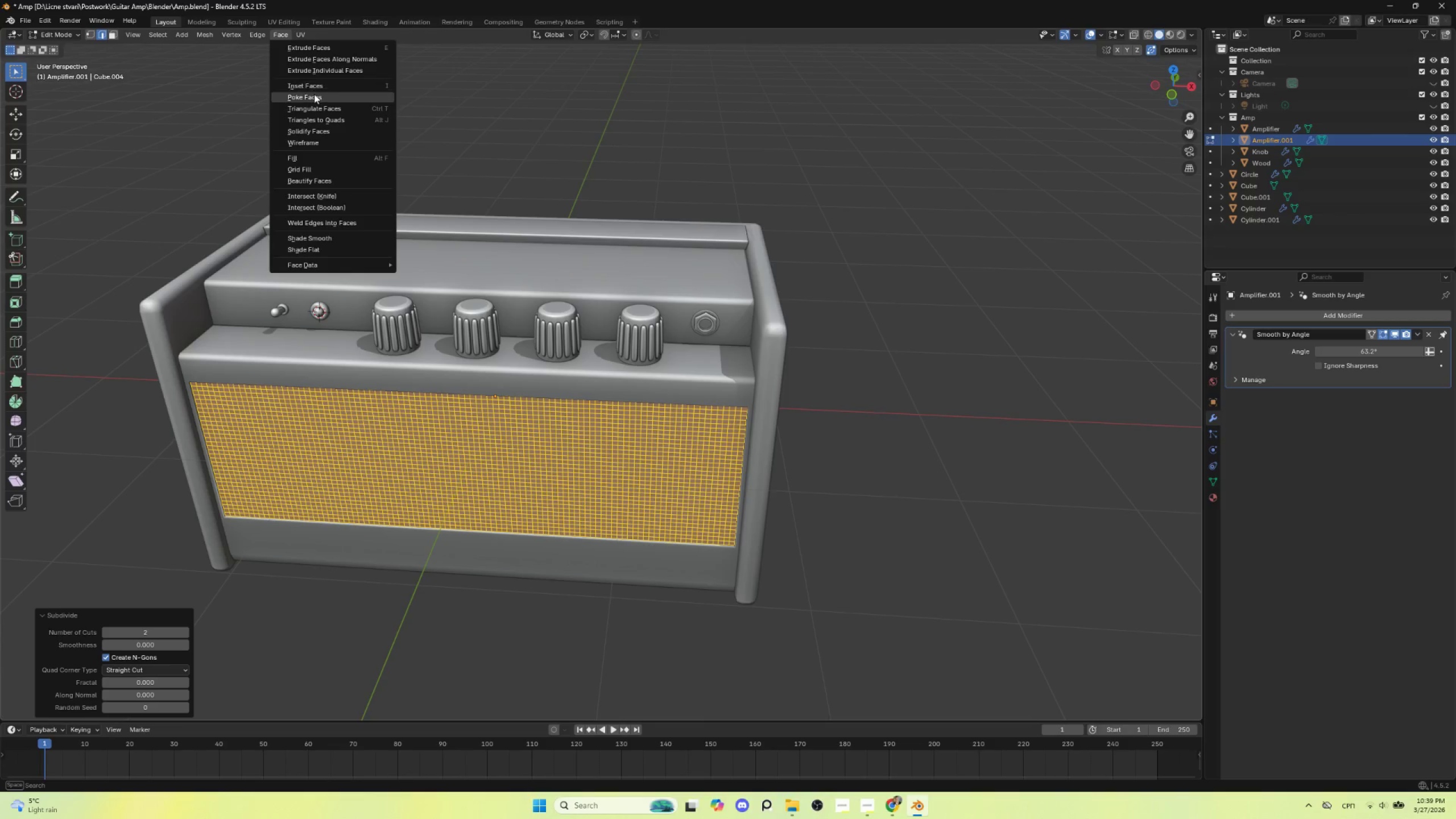 
left_click([314, 97])
 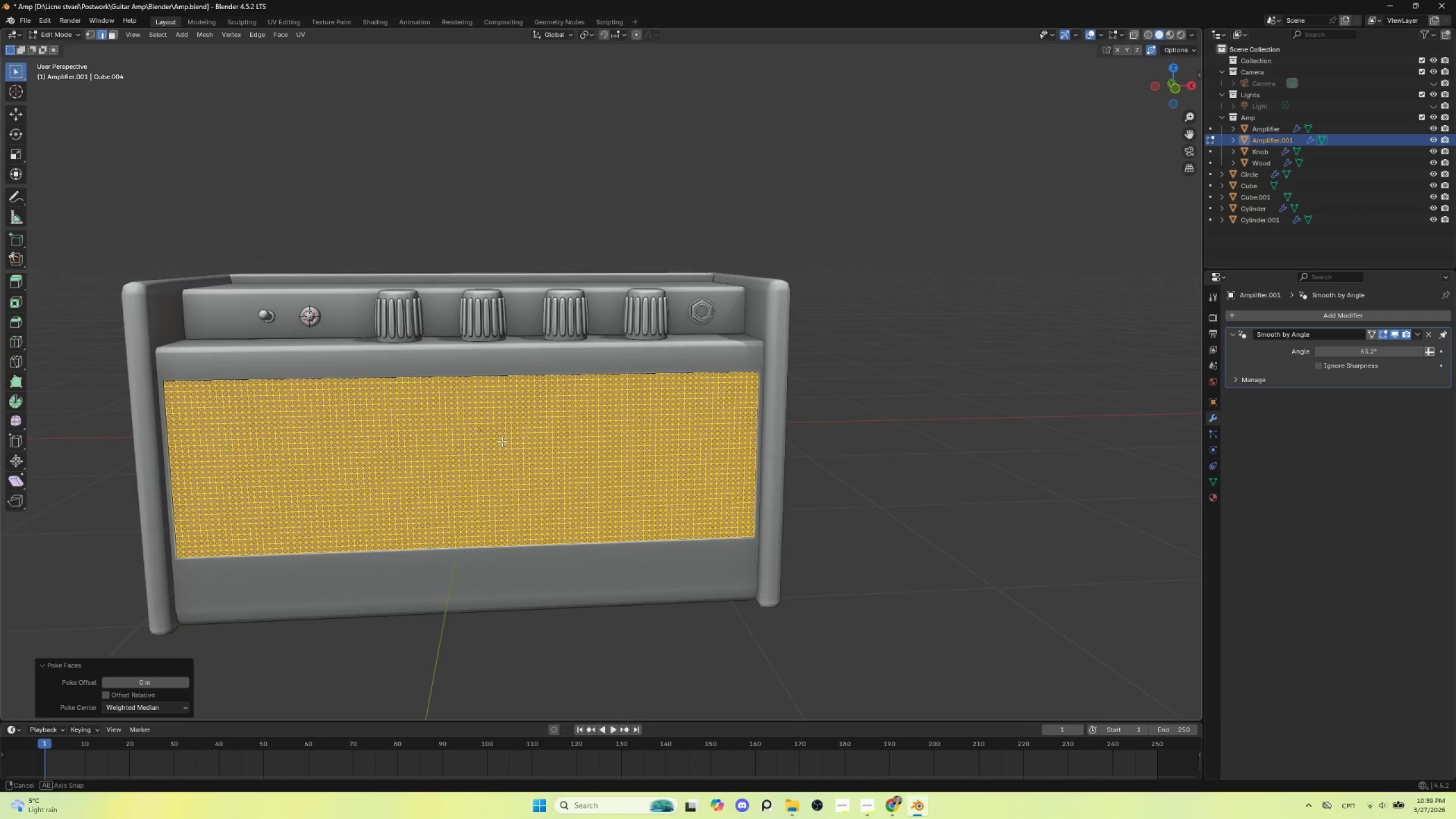 
hold_key(key=AltLeft, duration=0.31)
 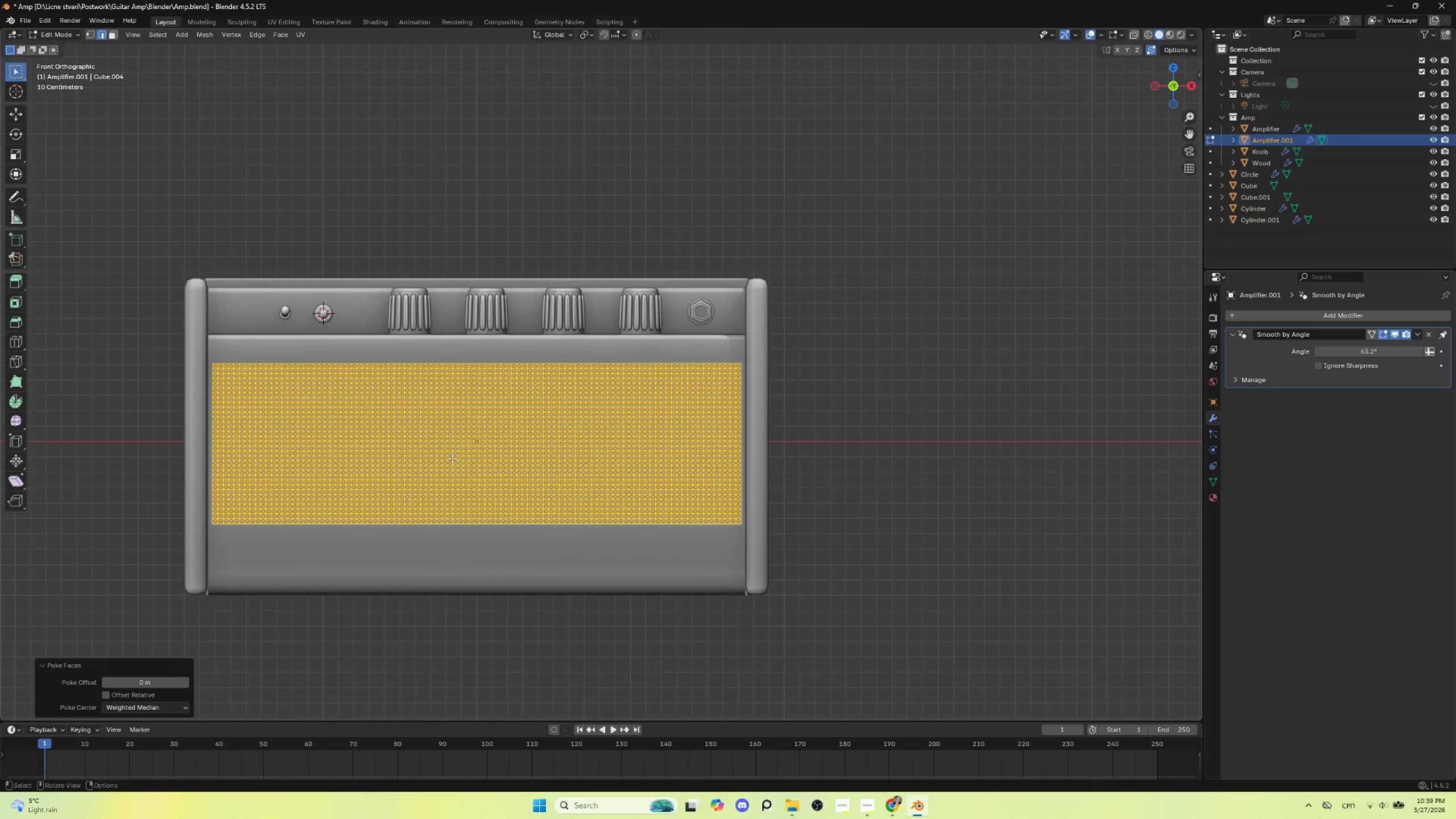 
key(Alt+J)
 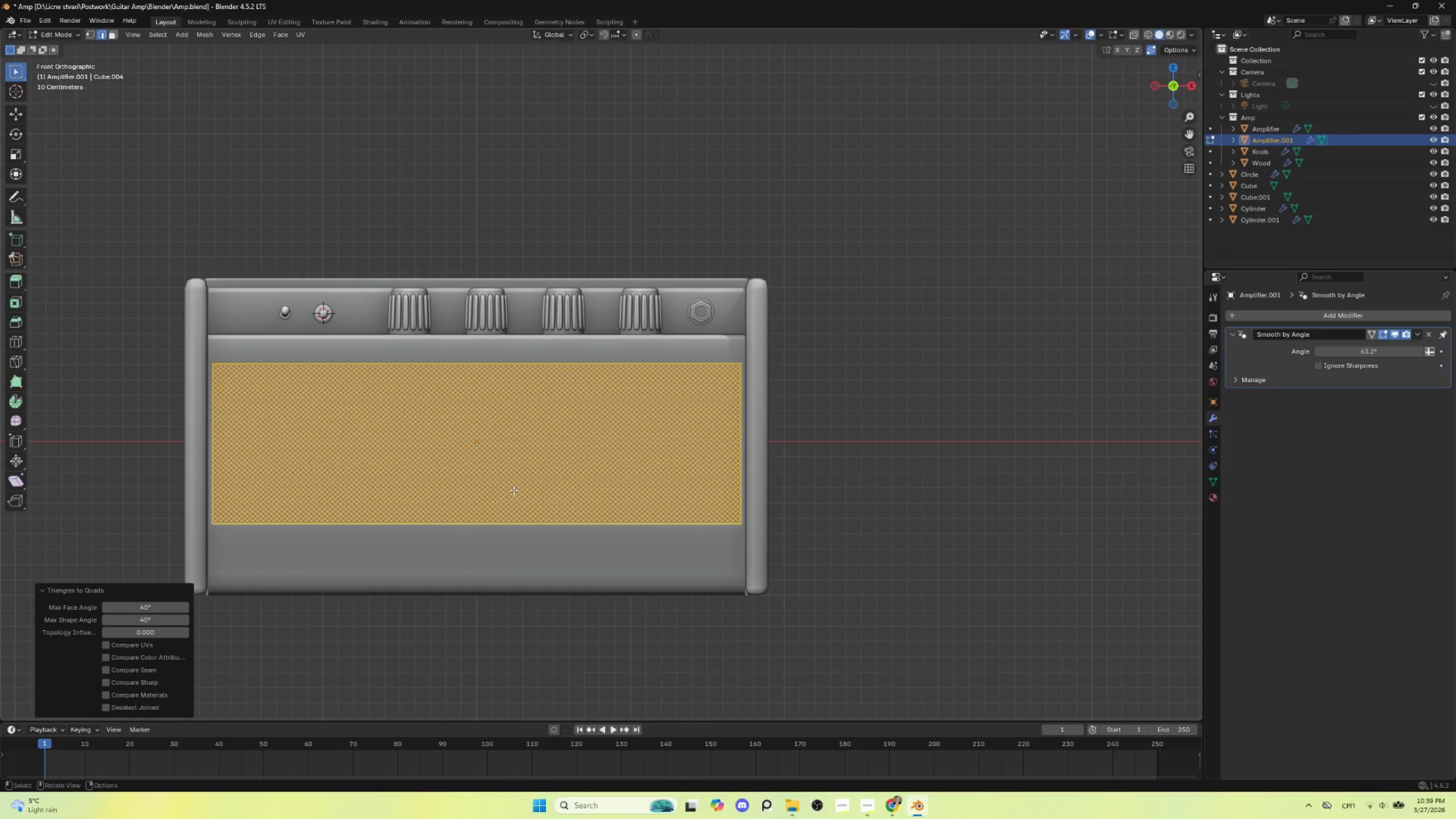 
hold_key(key=ShiftLeft, duration=0.89)
 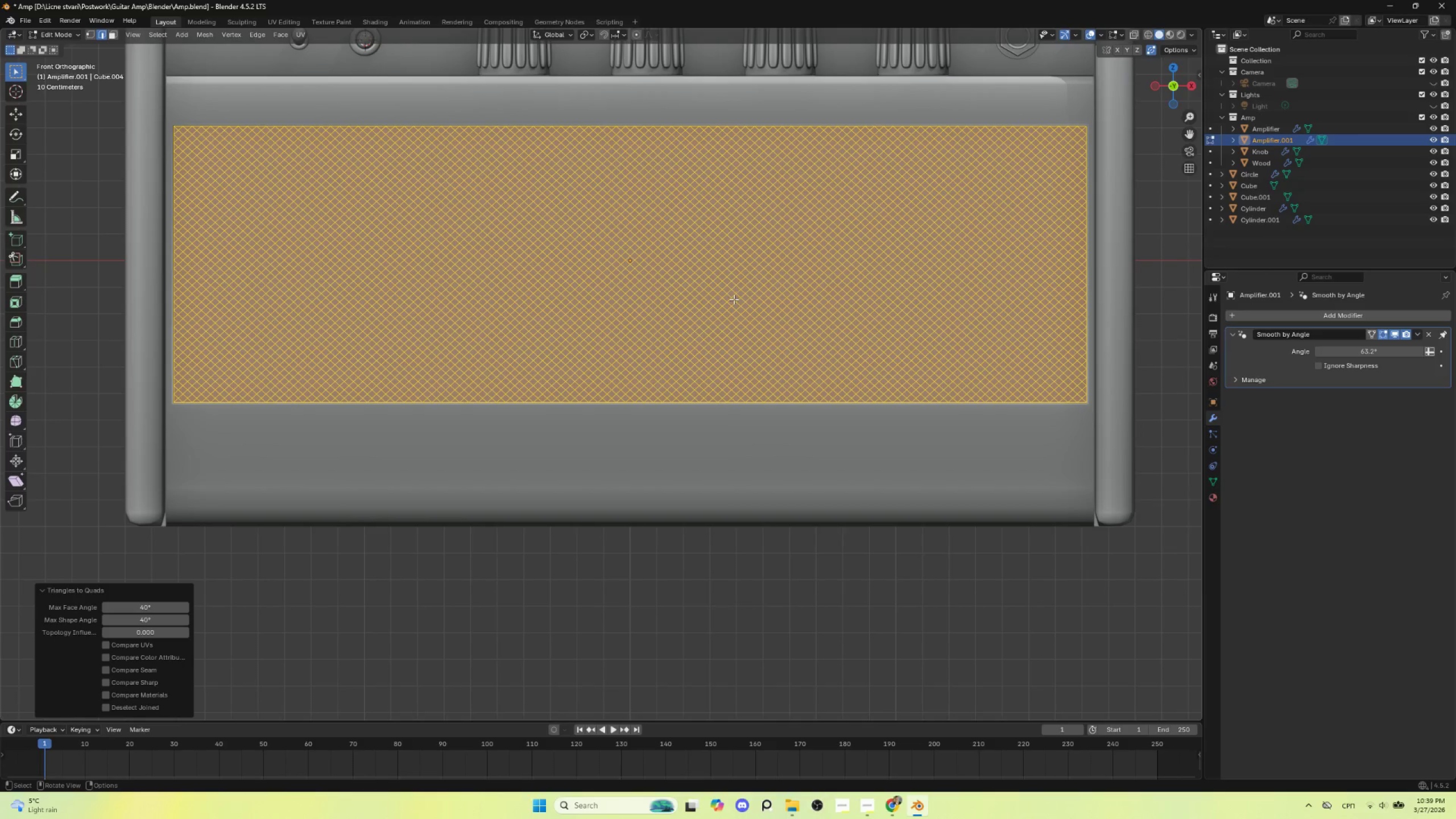 
scroll: coordinate [514, 491], scroll_direction: up, amount: 3.0
 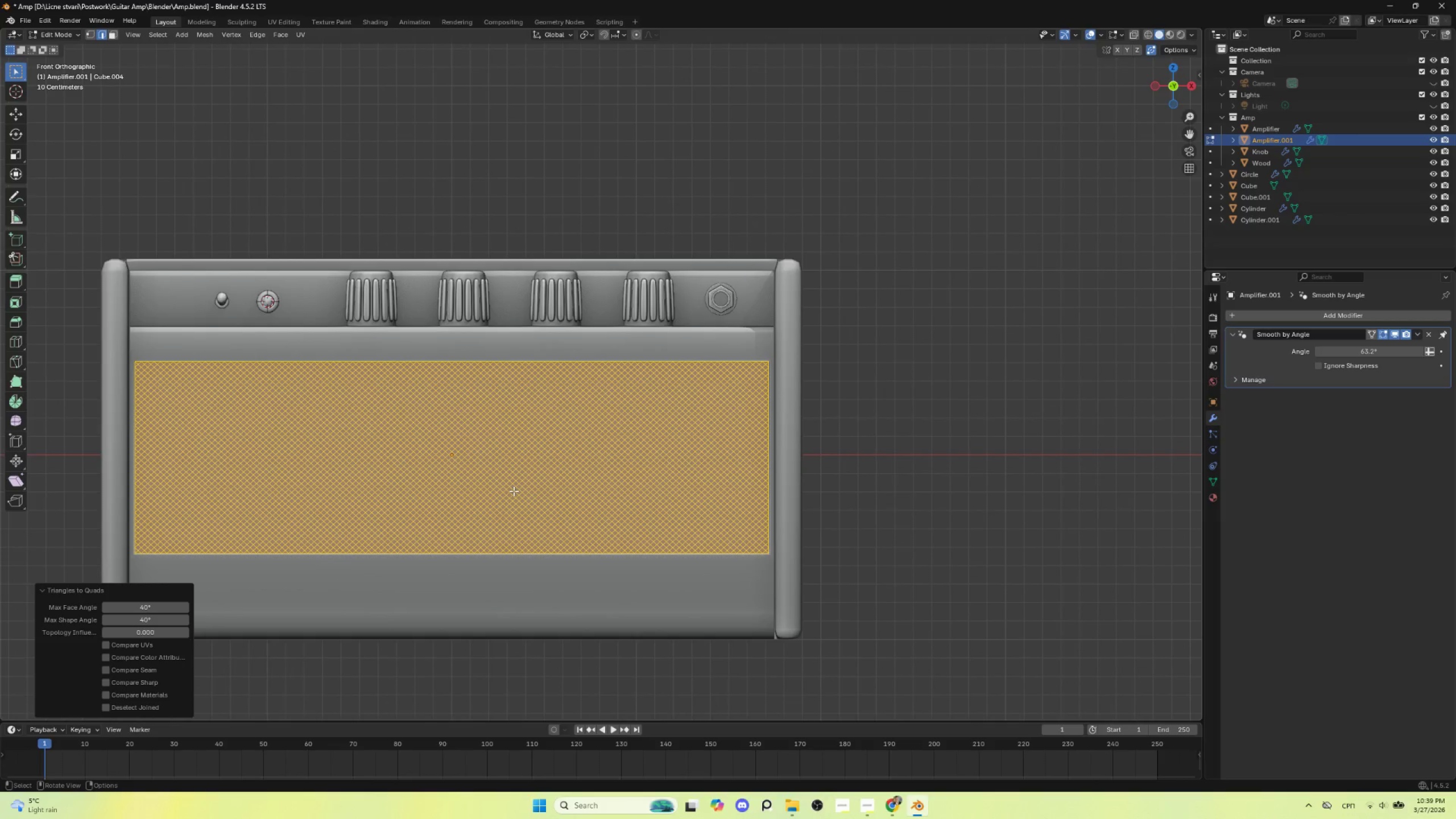 
hold_key(key=ShiftLeft, duration=0.8)
 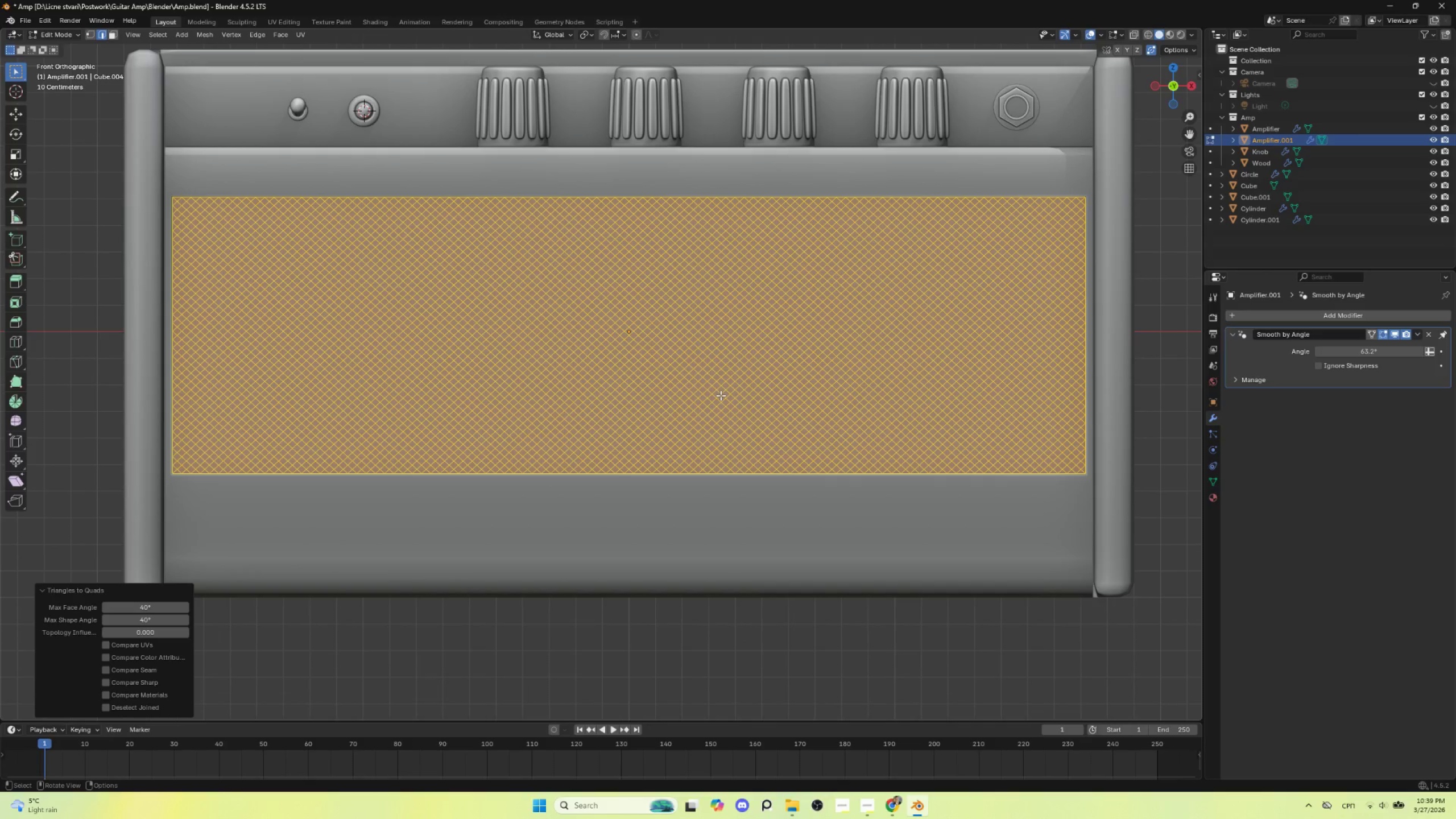 
scroll: coordinate [715, 396], scroll_direction: up, amount: 1.0
 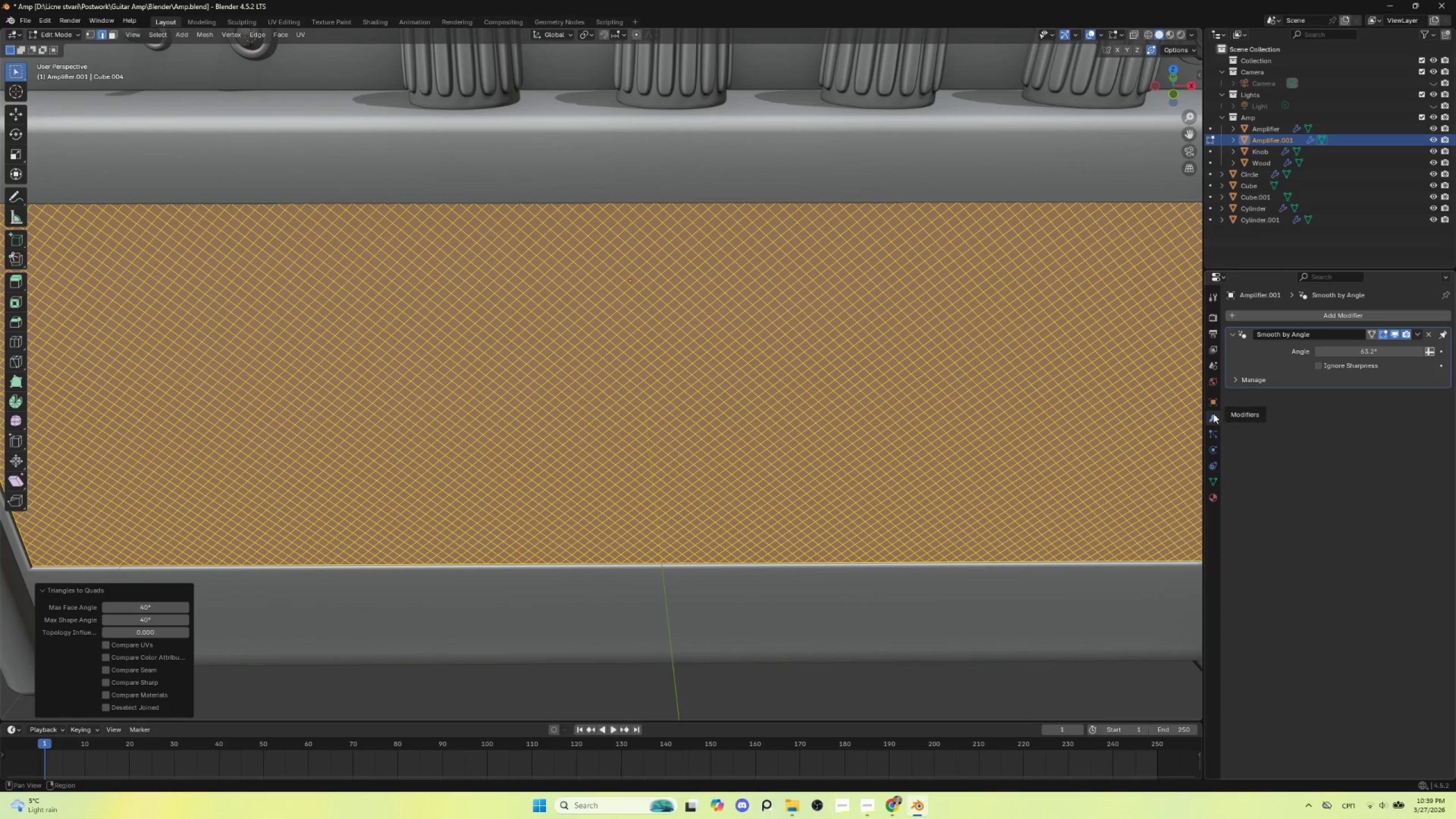 
left_click([1215, 420])
 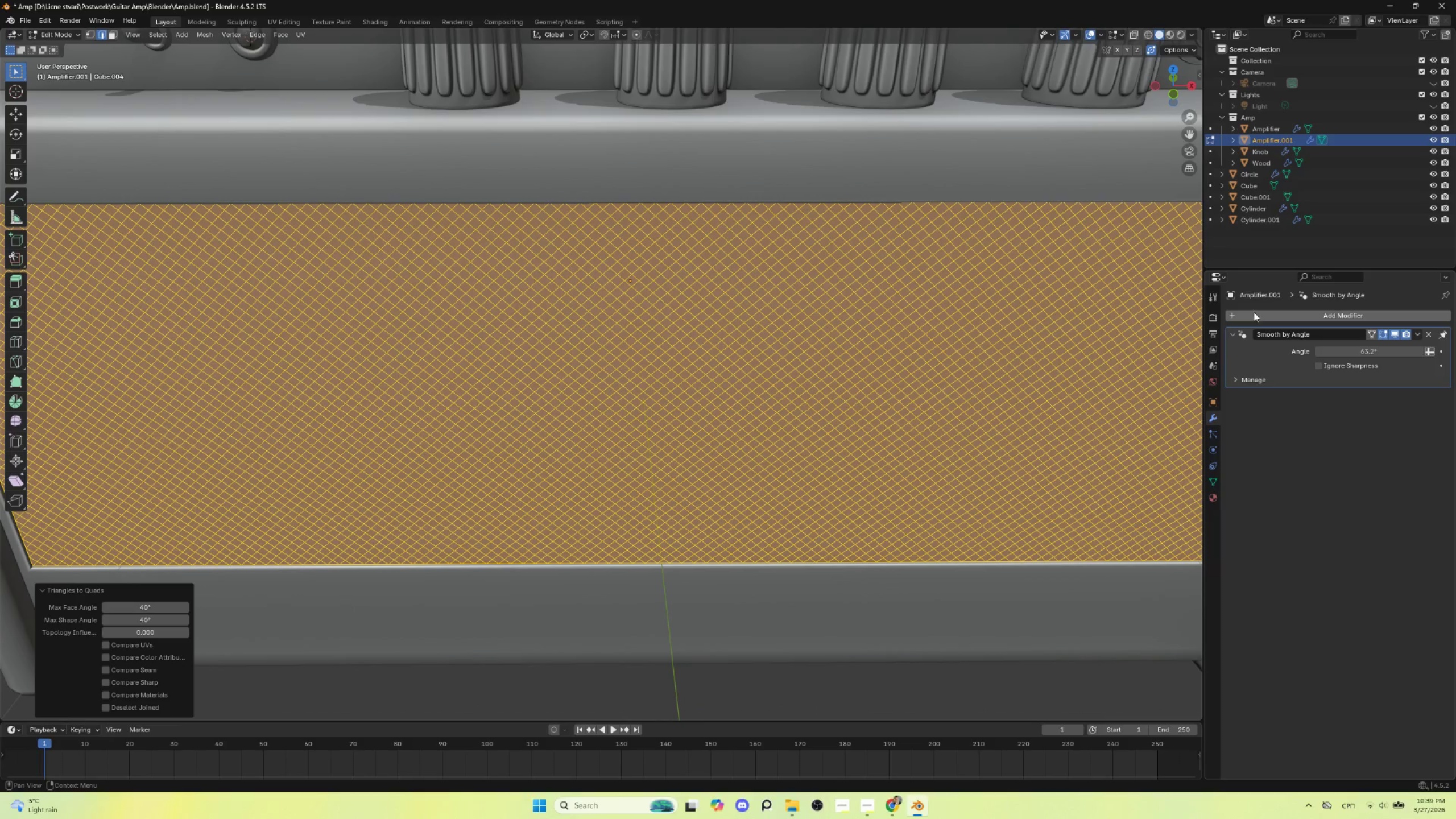 
left_click([1263, 311])
 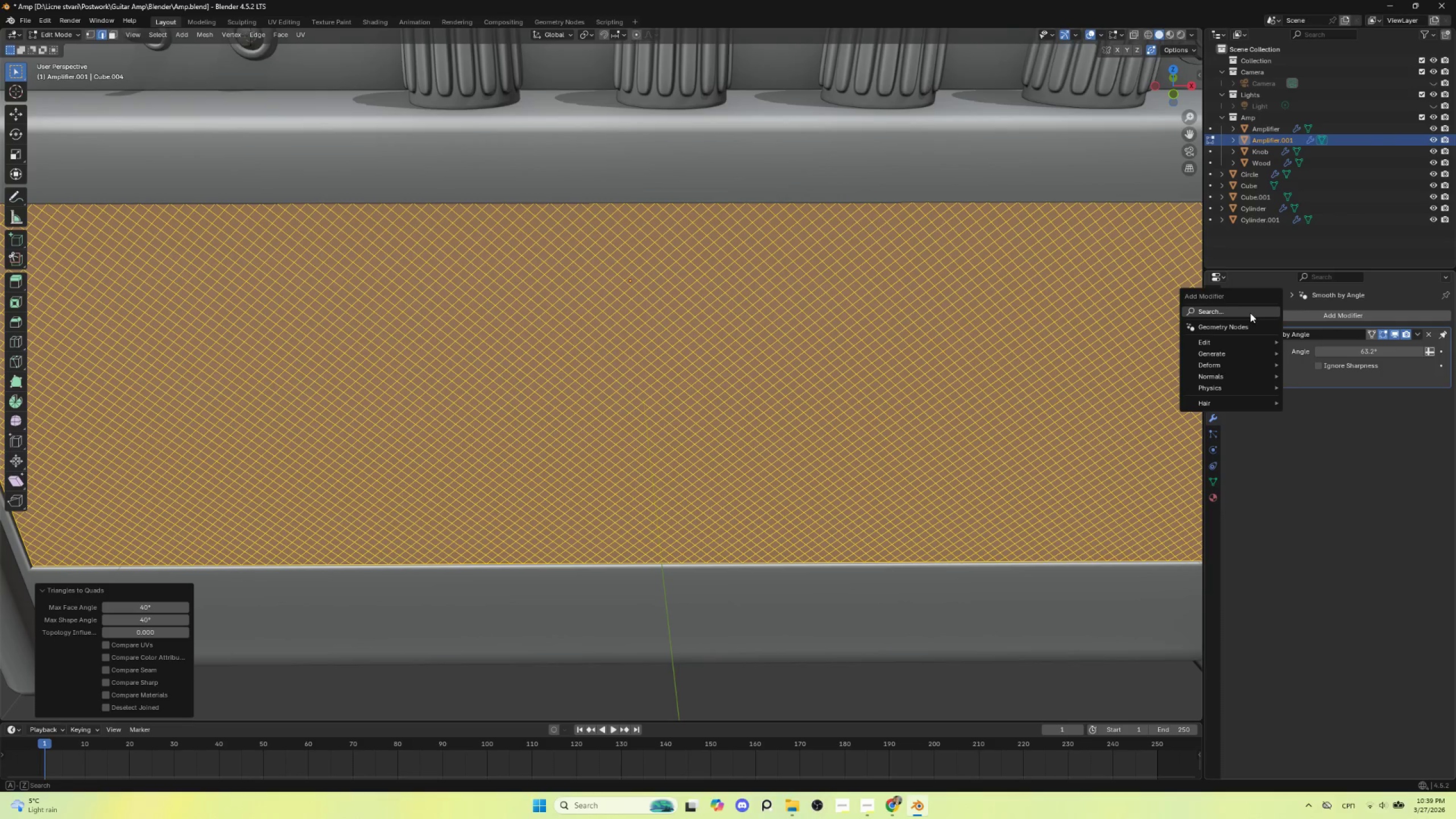 
left_click([1249, 313])
 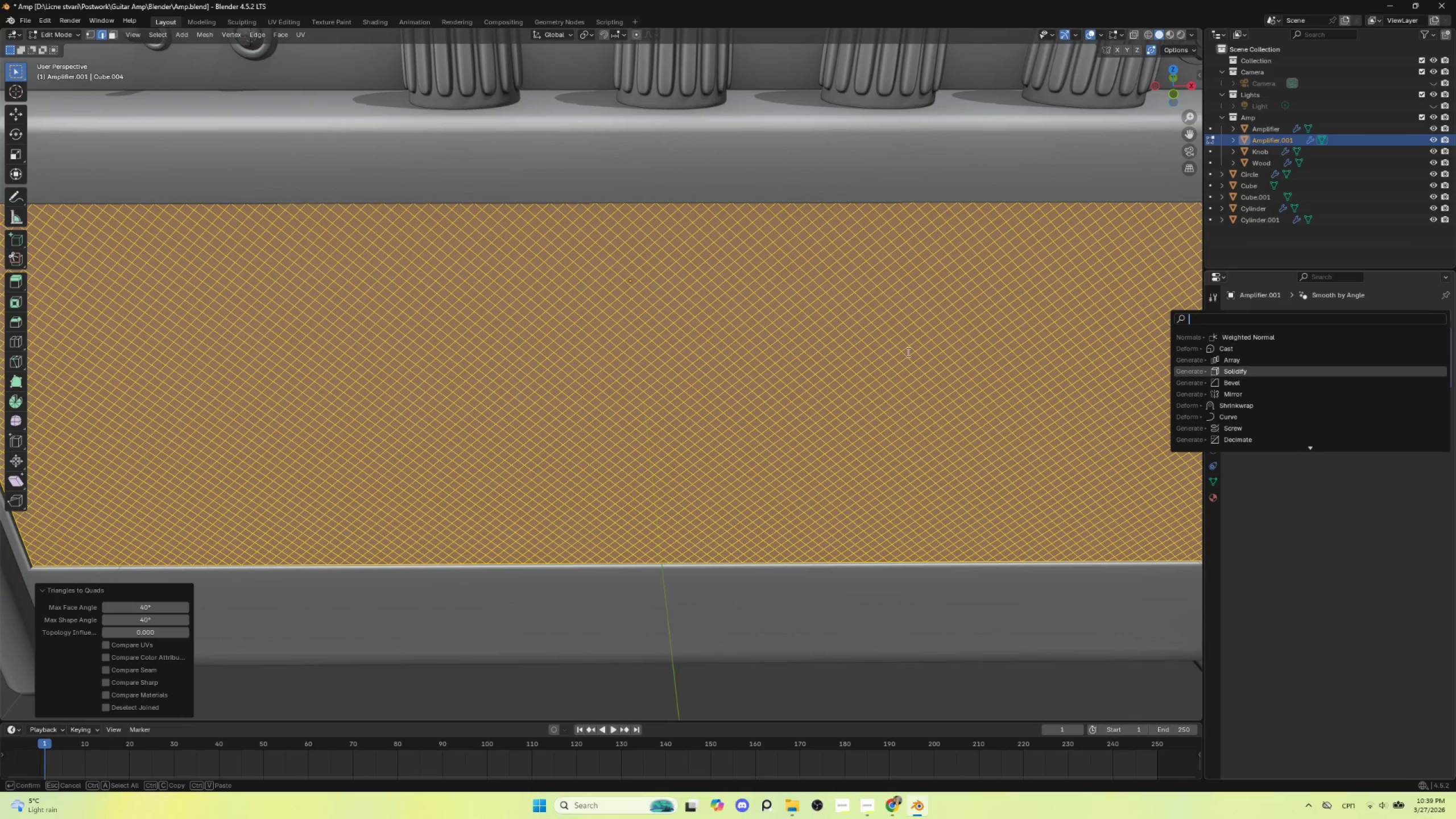 
wait(6.19)
 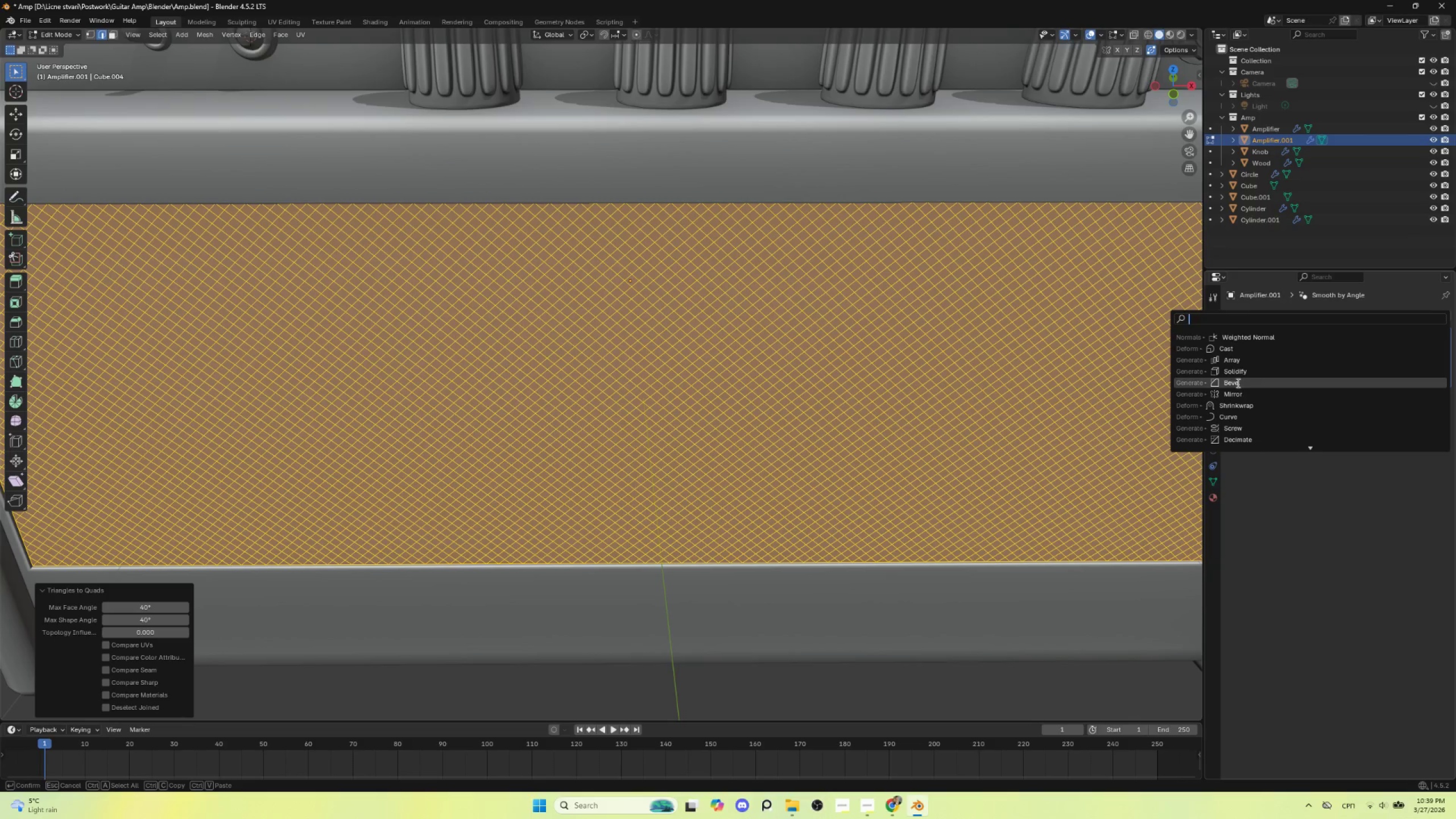 
key(Tab)
 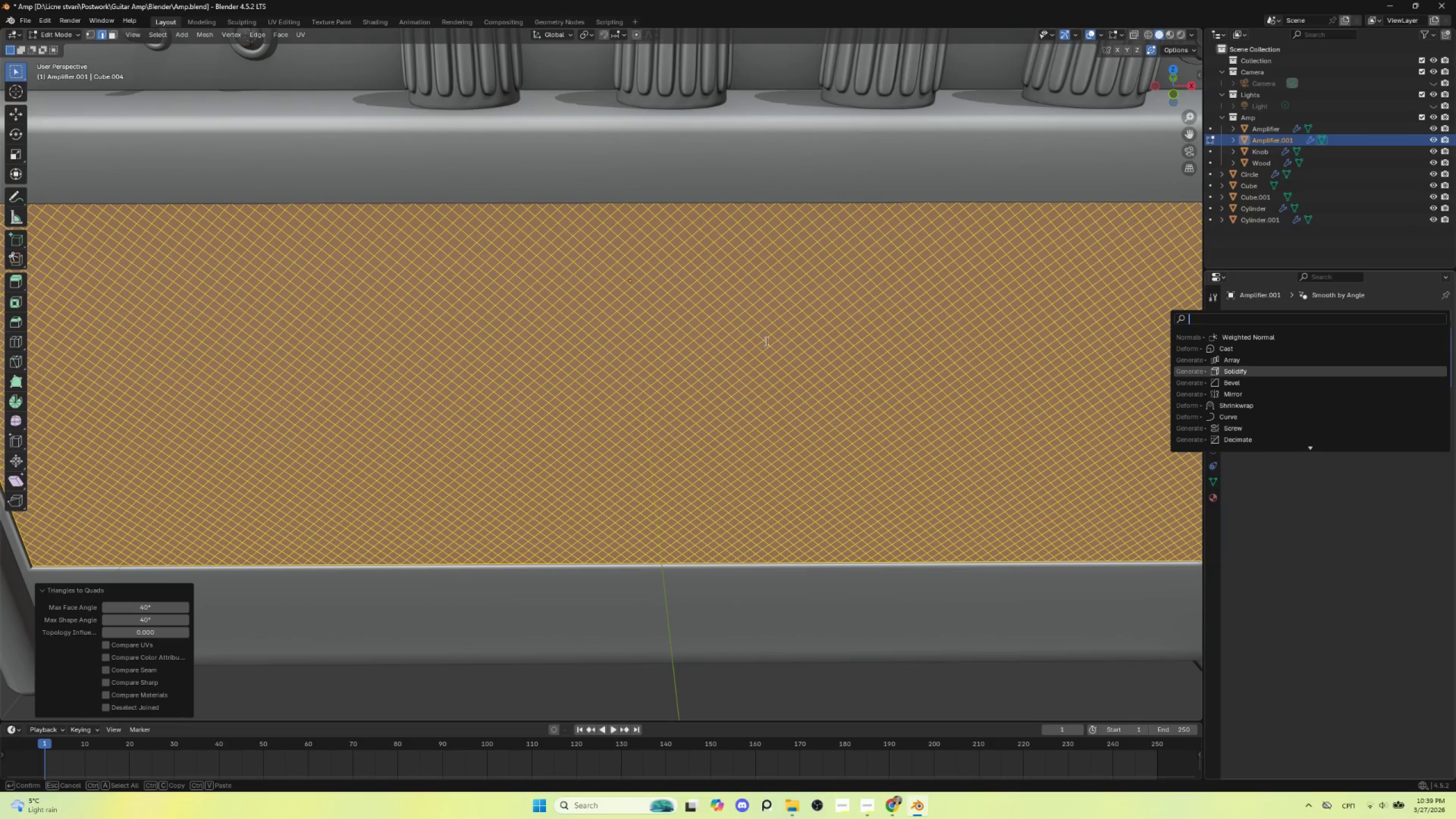 
scroll: coordinate [767, 340], scroll_direction: up, amount: 1.0
 